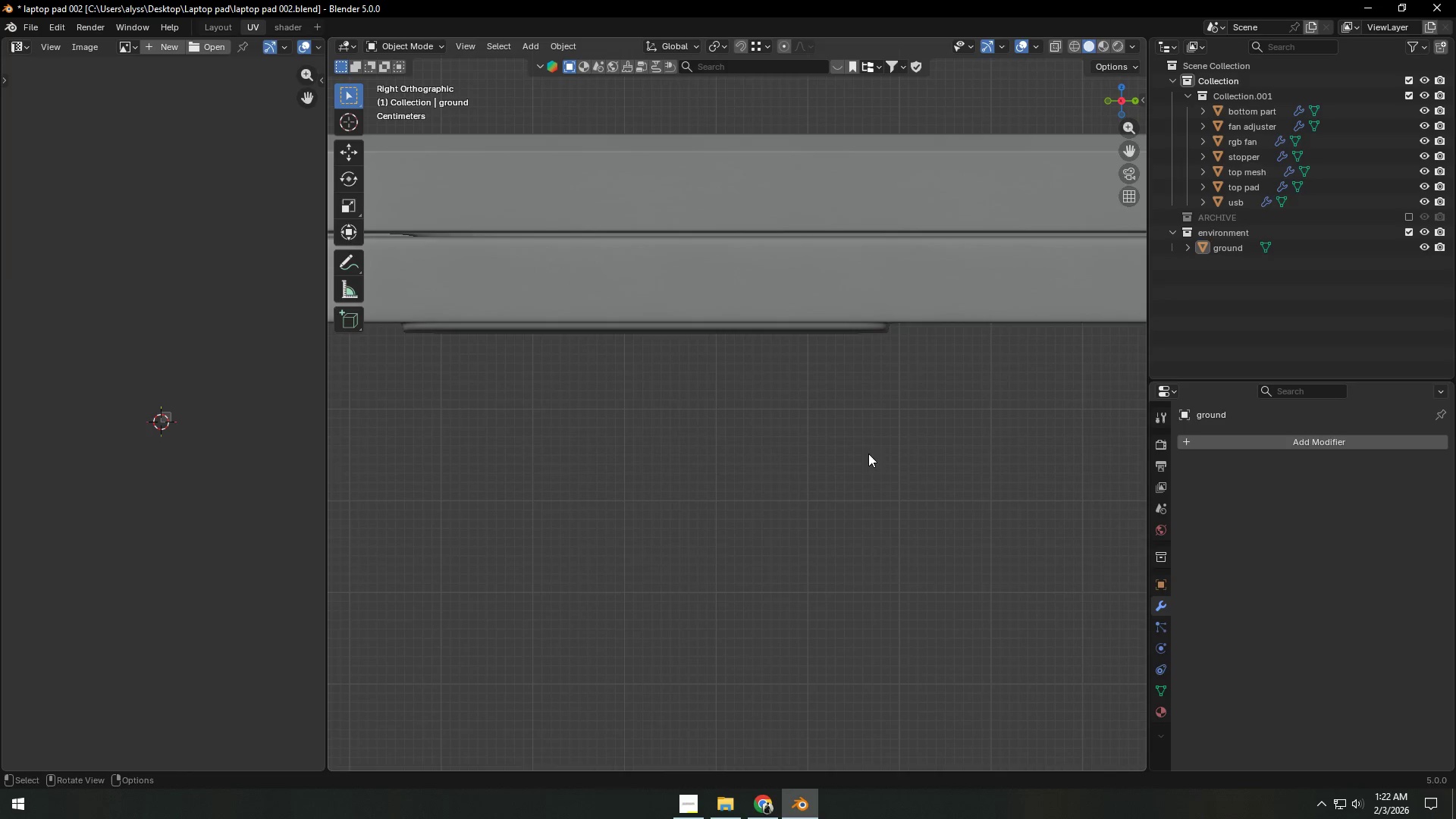 
scroll: coordinate [868, 453], scroll_direction: down, amount: 4.0
 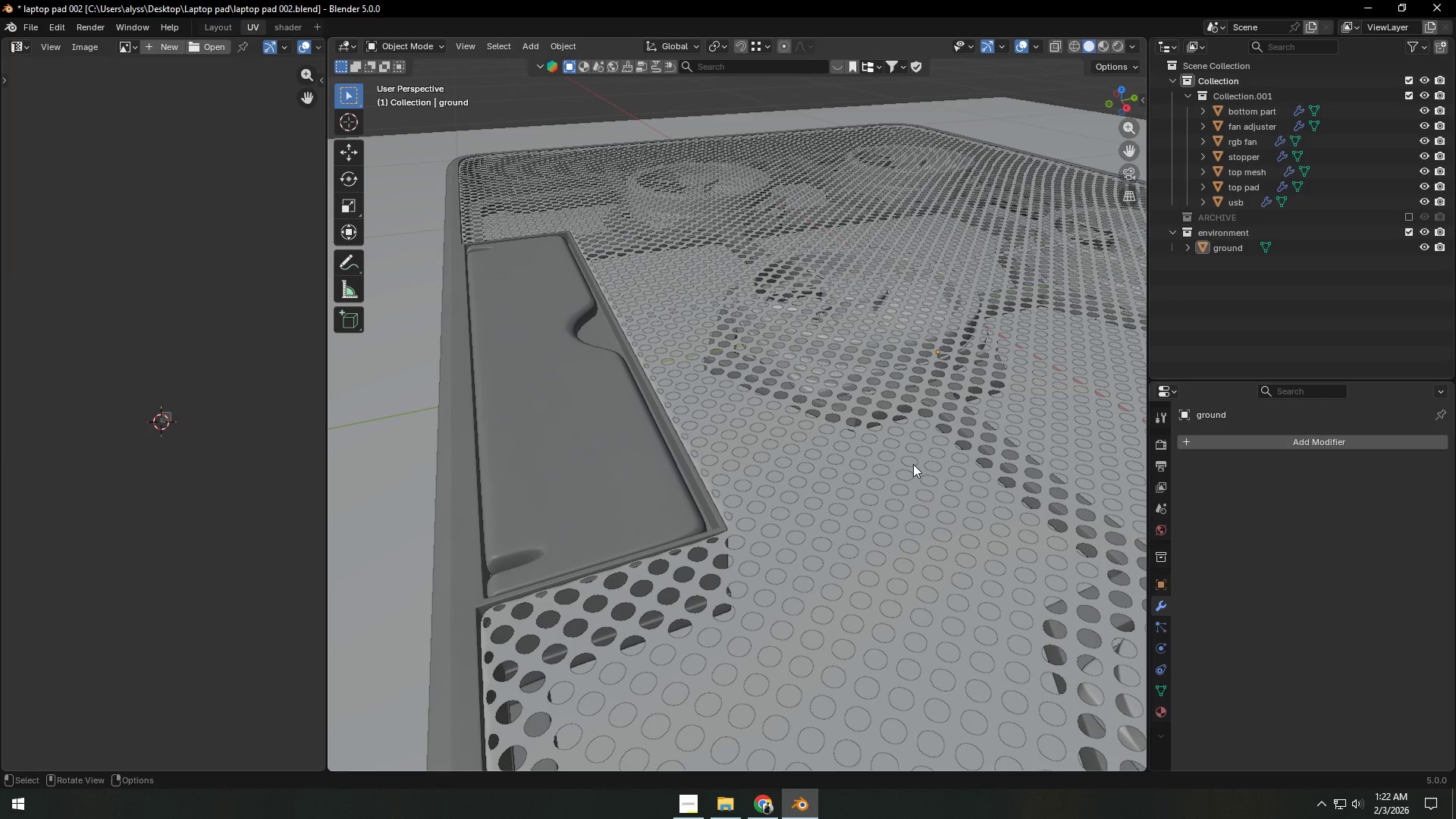 
key(Control+S)
 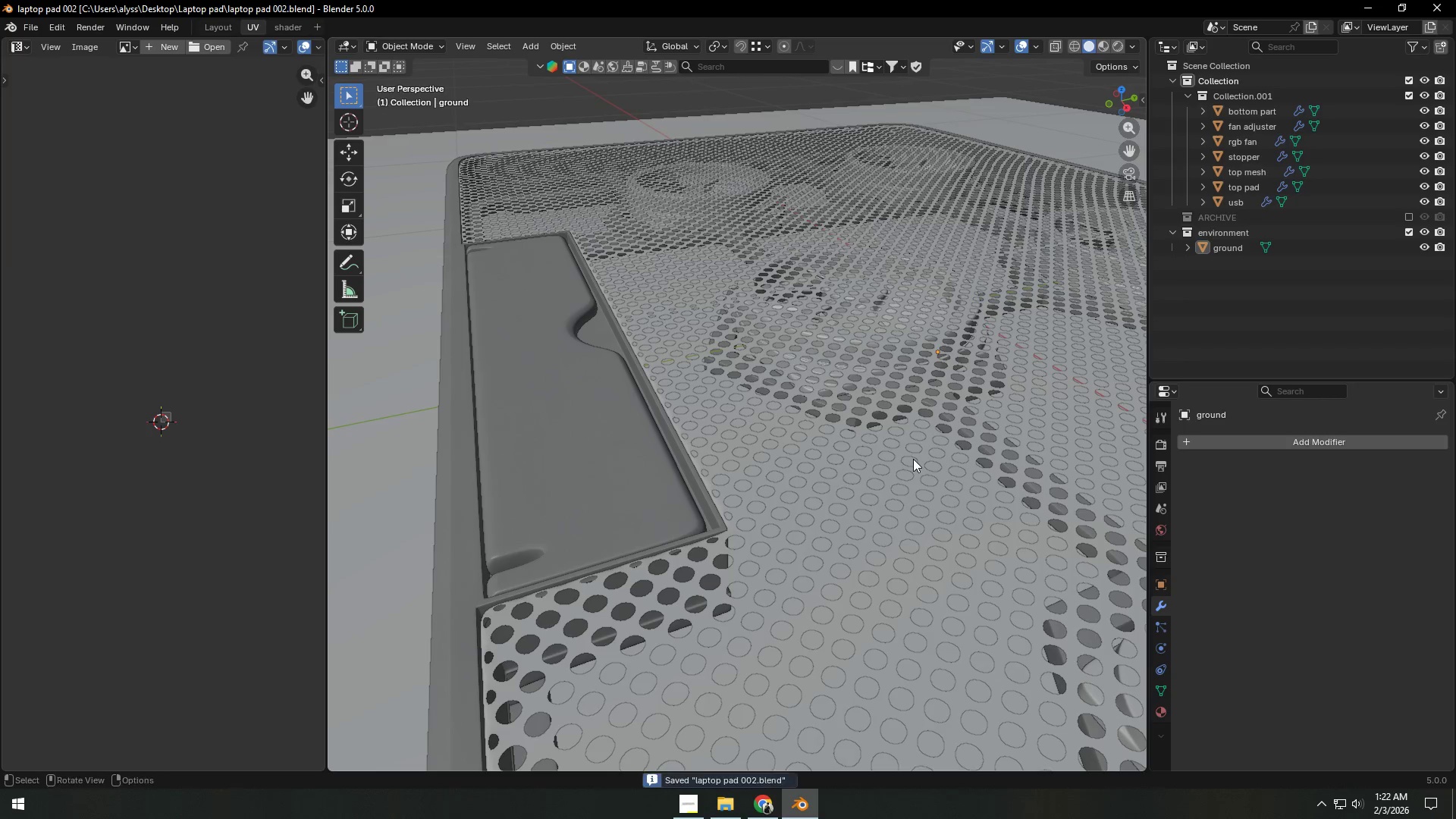 
scroll: coordinate [913, 456], scroll_direction: down, amount: 9.0
 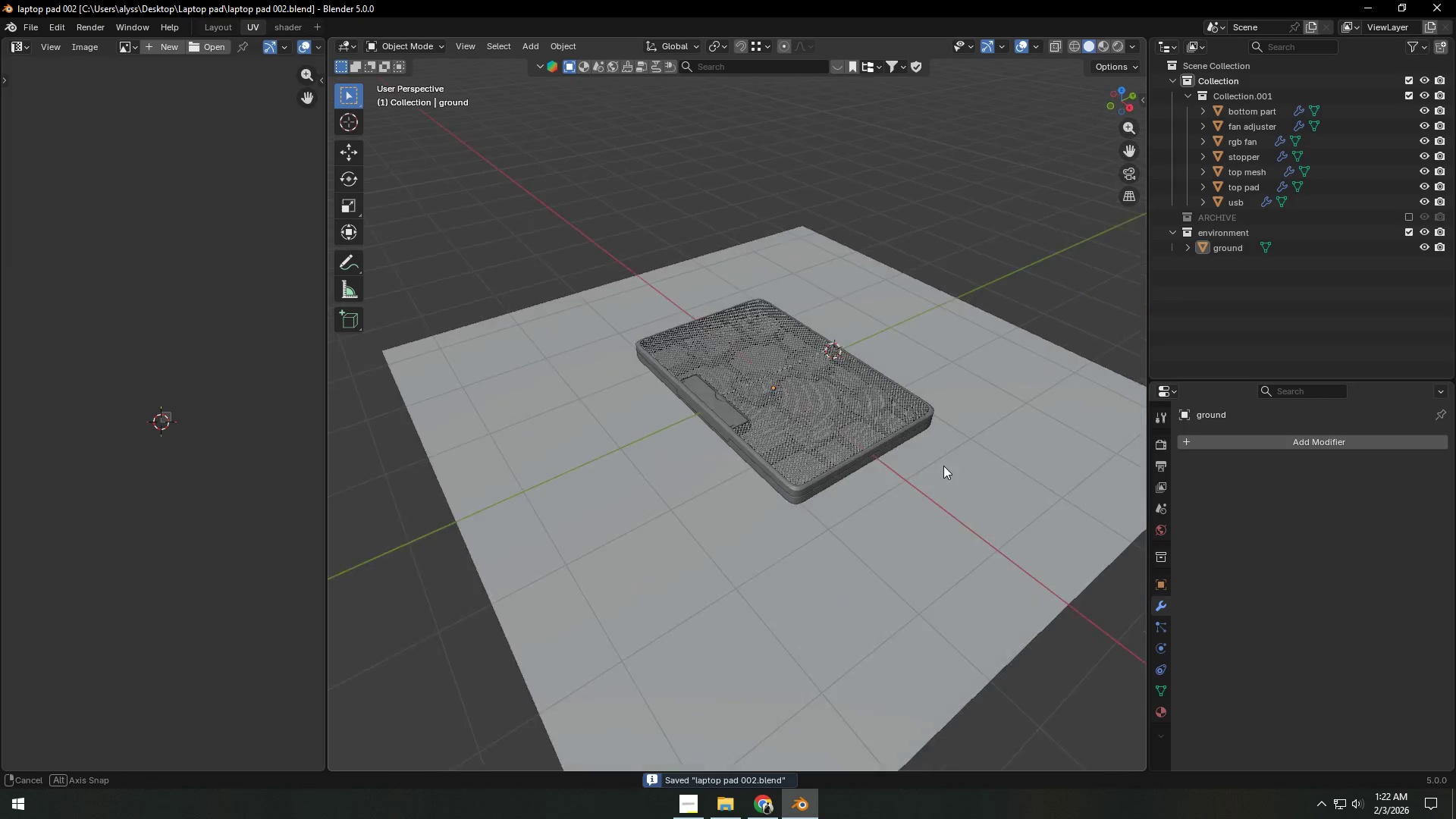 
key(Shift+ShiftLeft)
 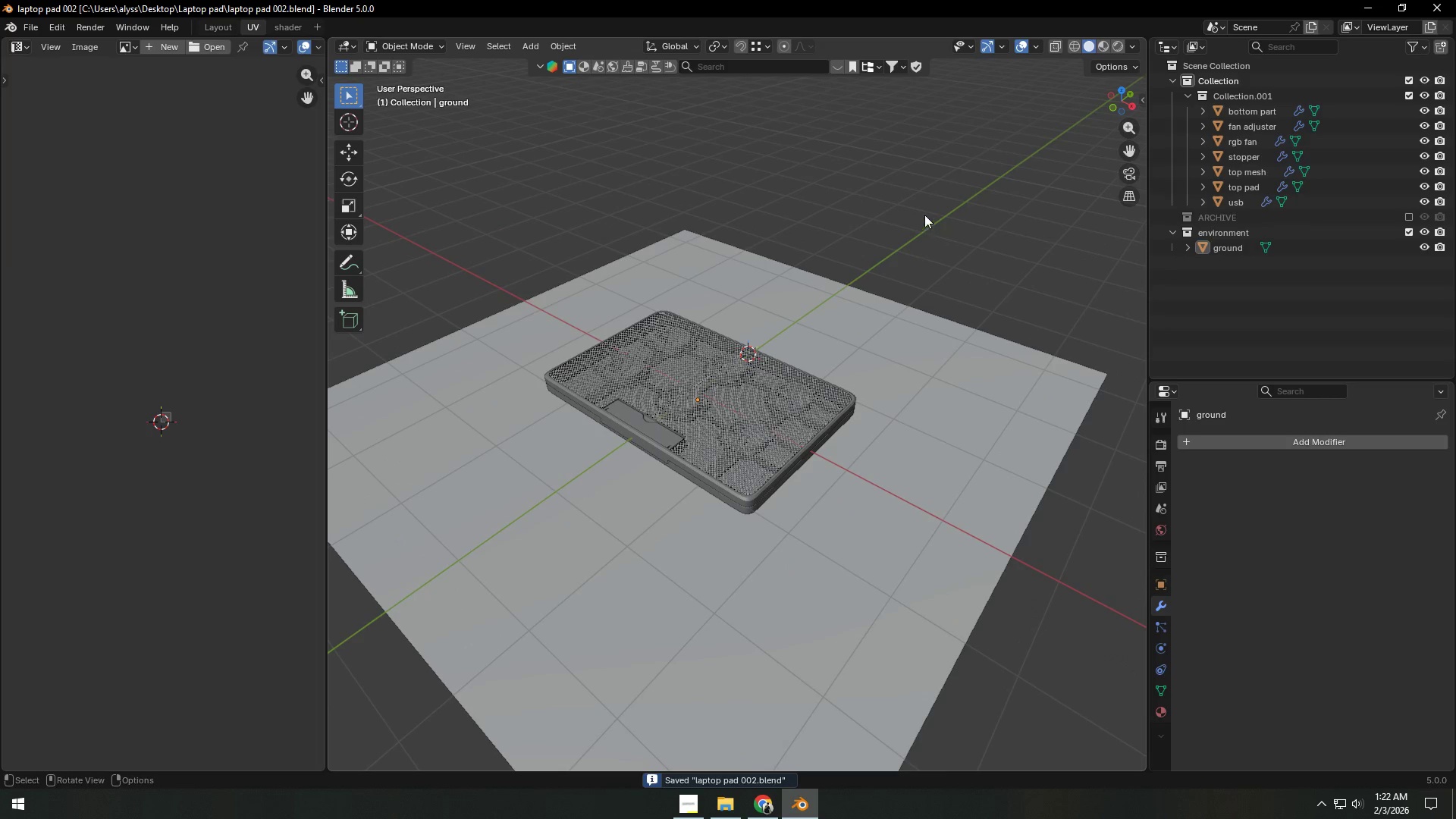 
scroll: coordinate [852, 373], scroll_direction: up, amount: 4.0
 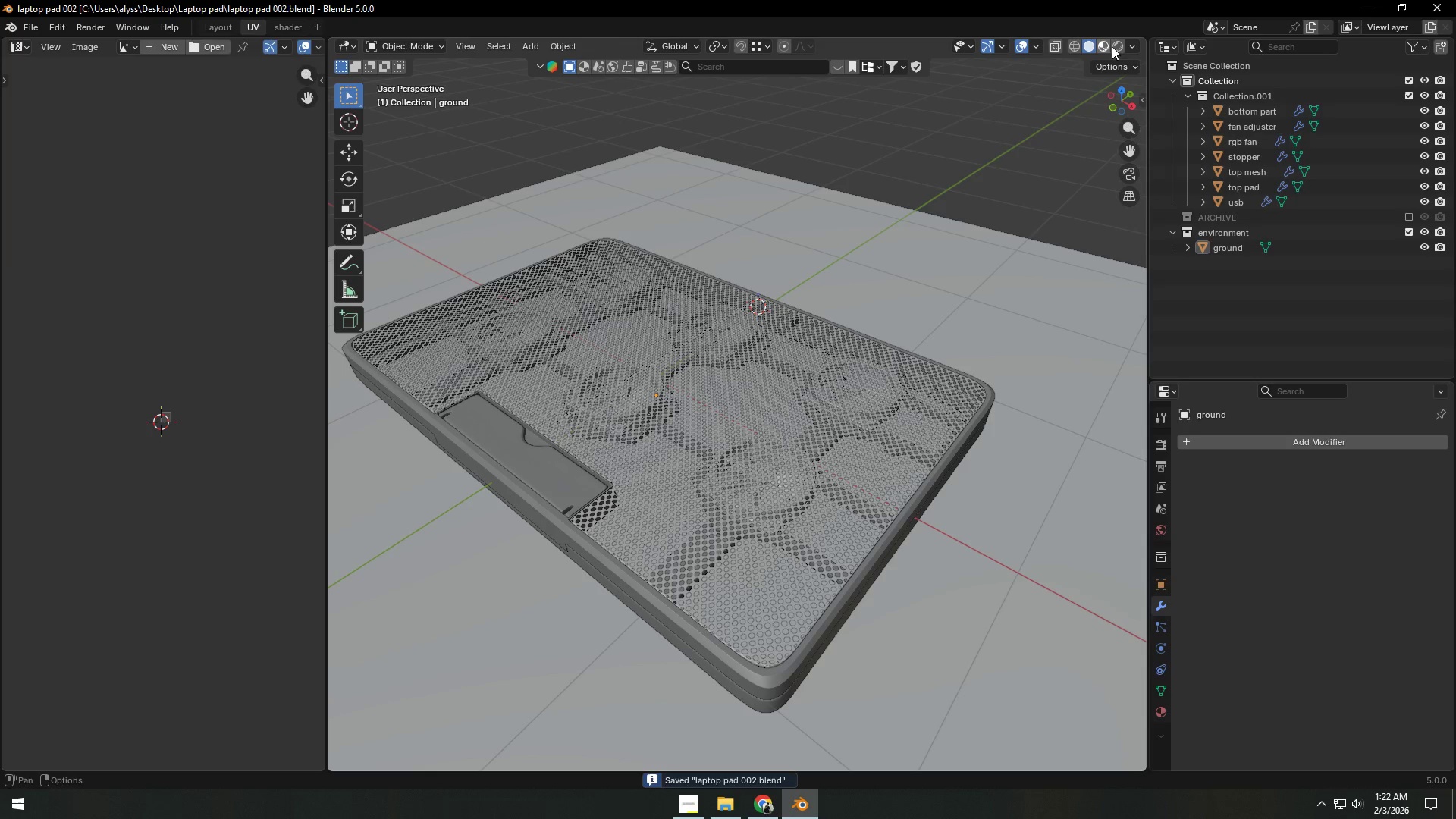 
left_click([1117, 44])
 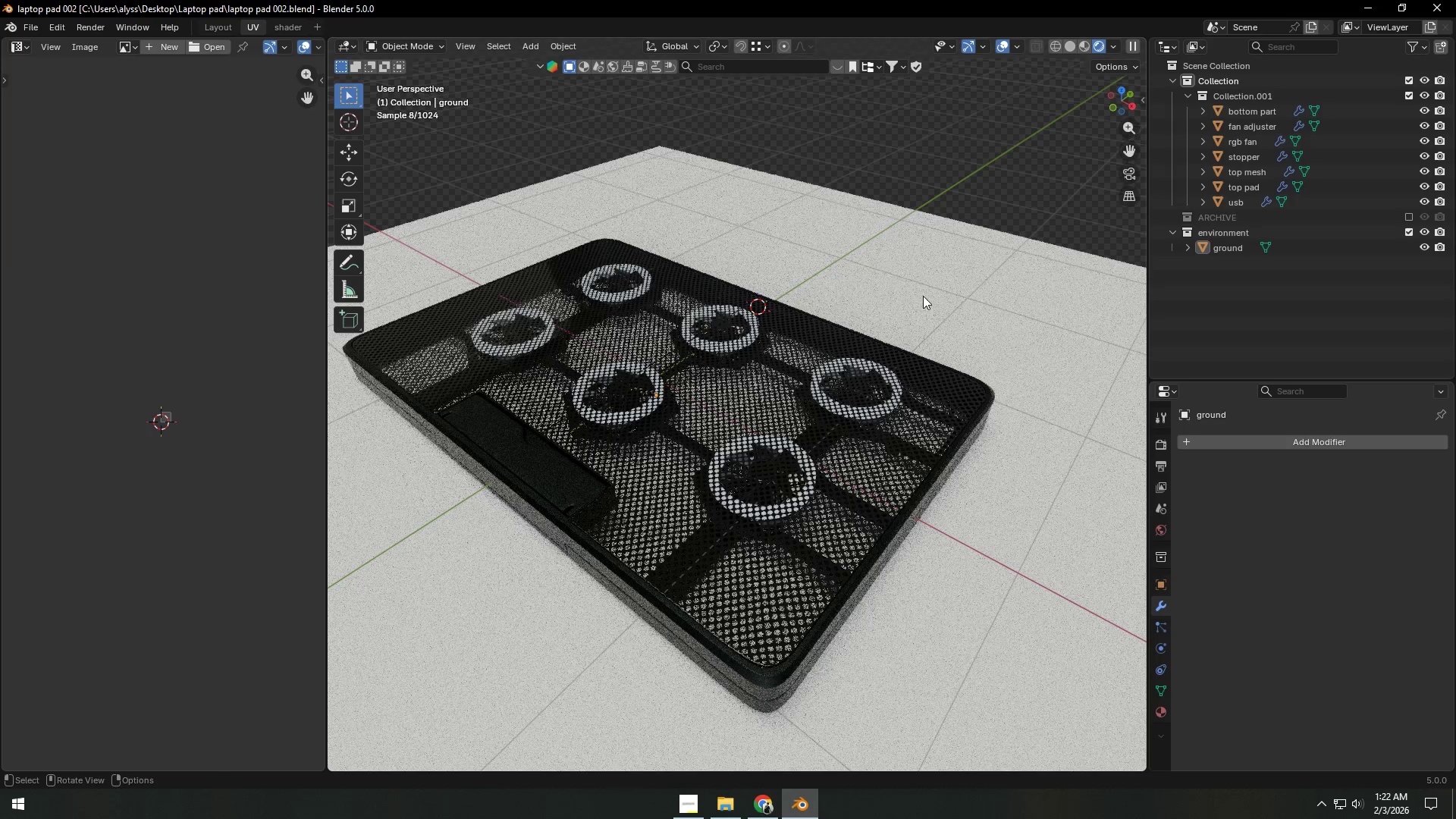 
wait(6.06)
 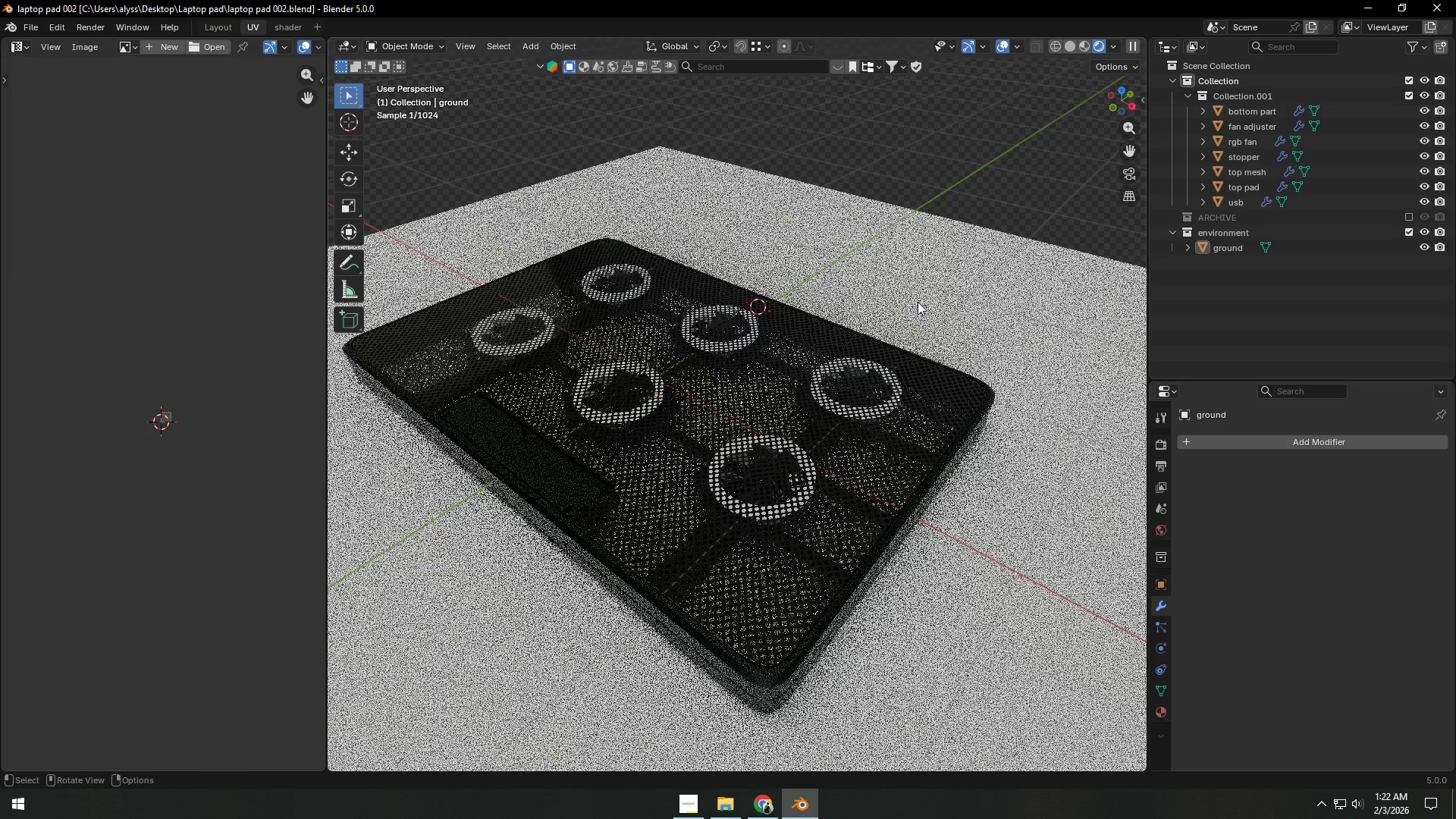 
left_click([1069, 46])
 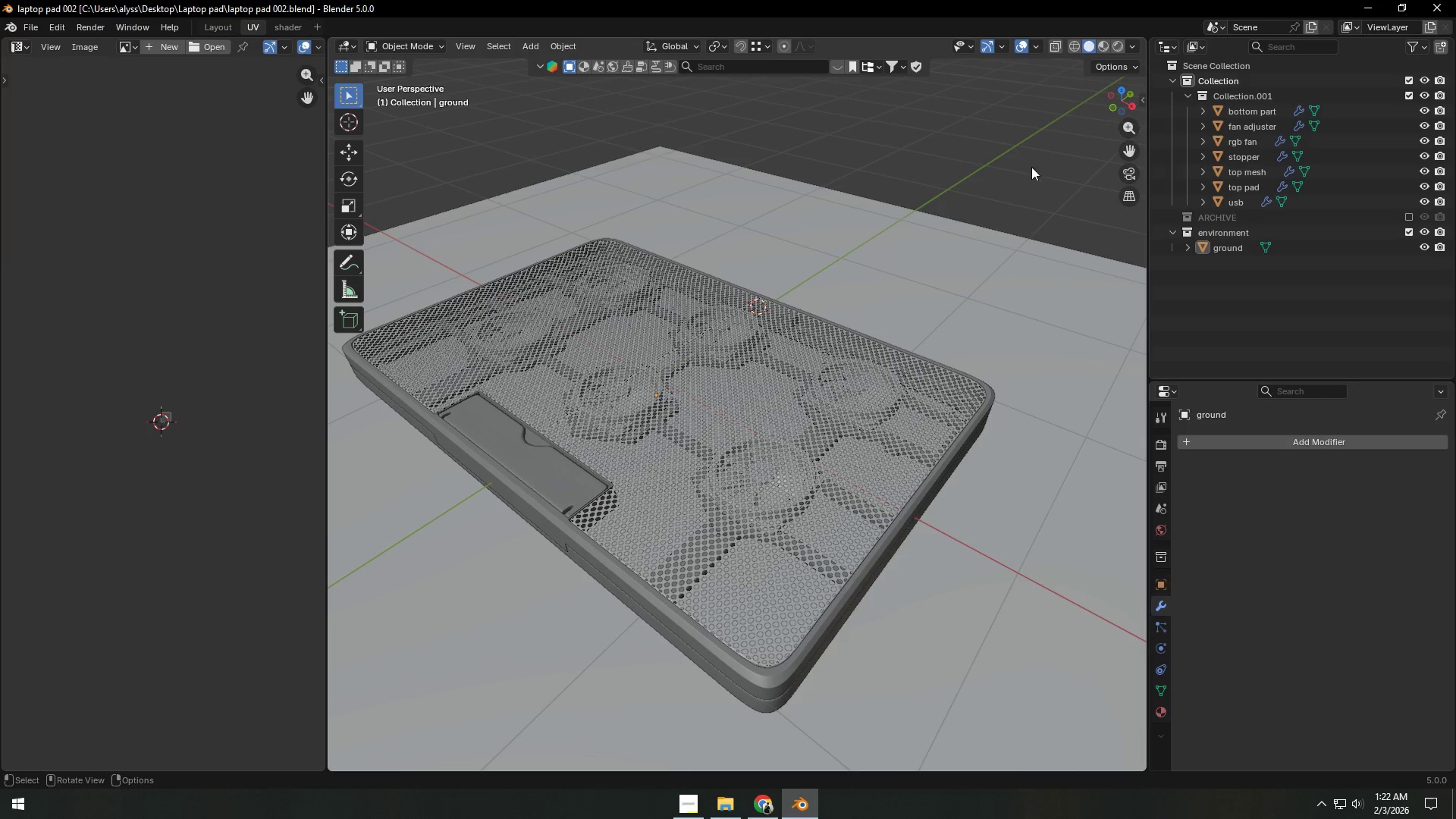 
left_click([1014, 331])
 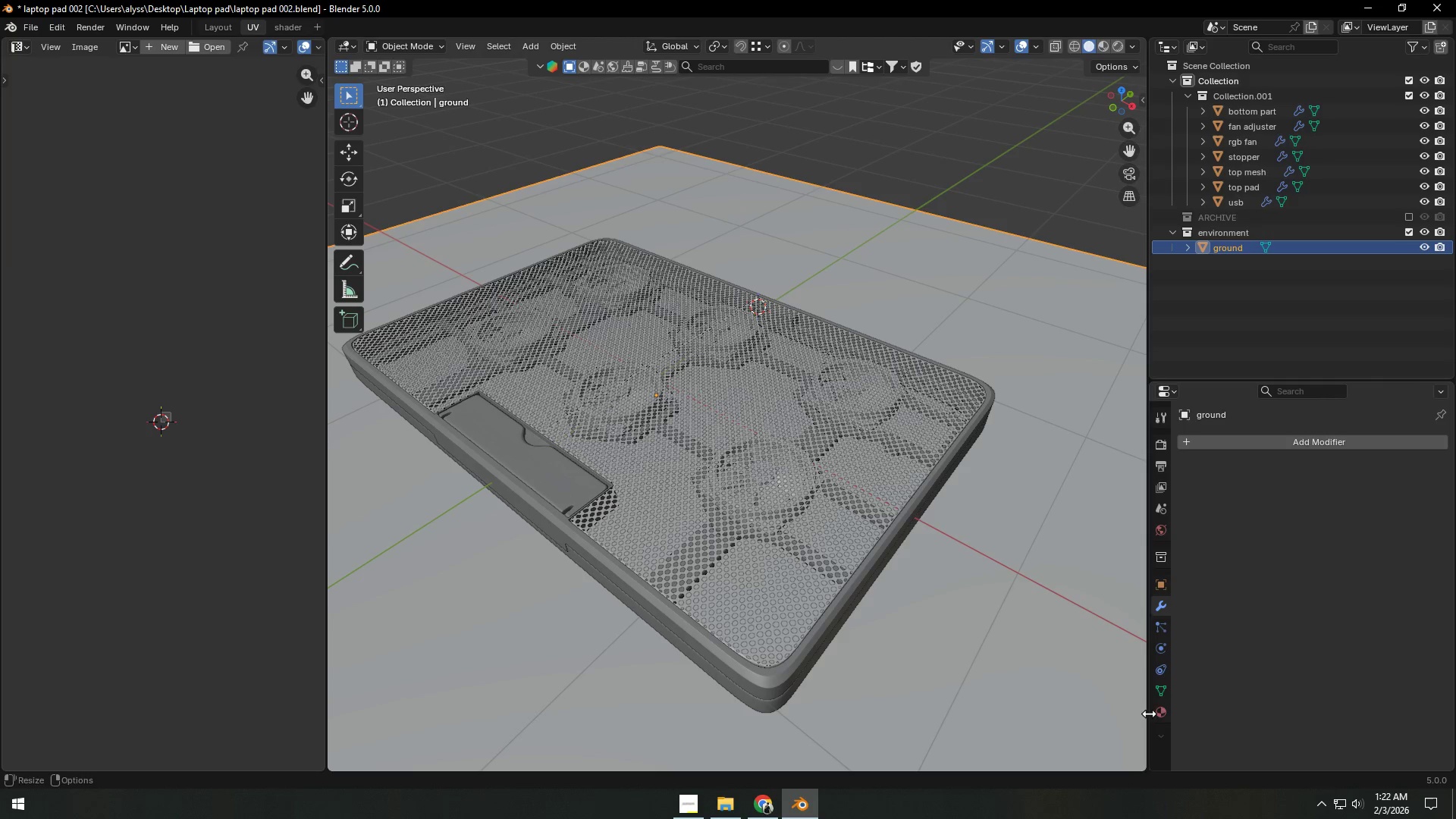 
left_click([1163, 717])
 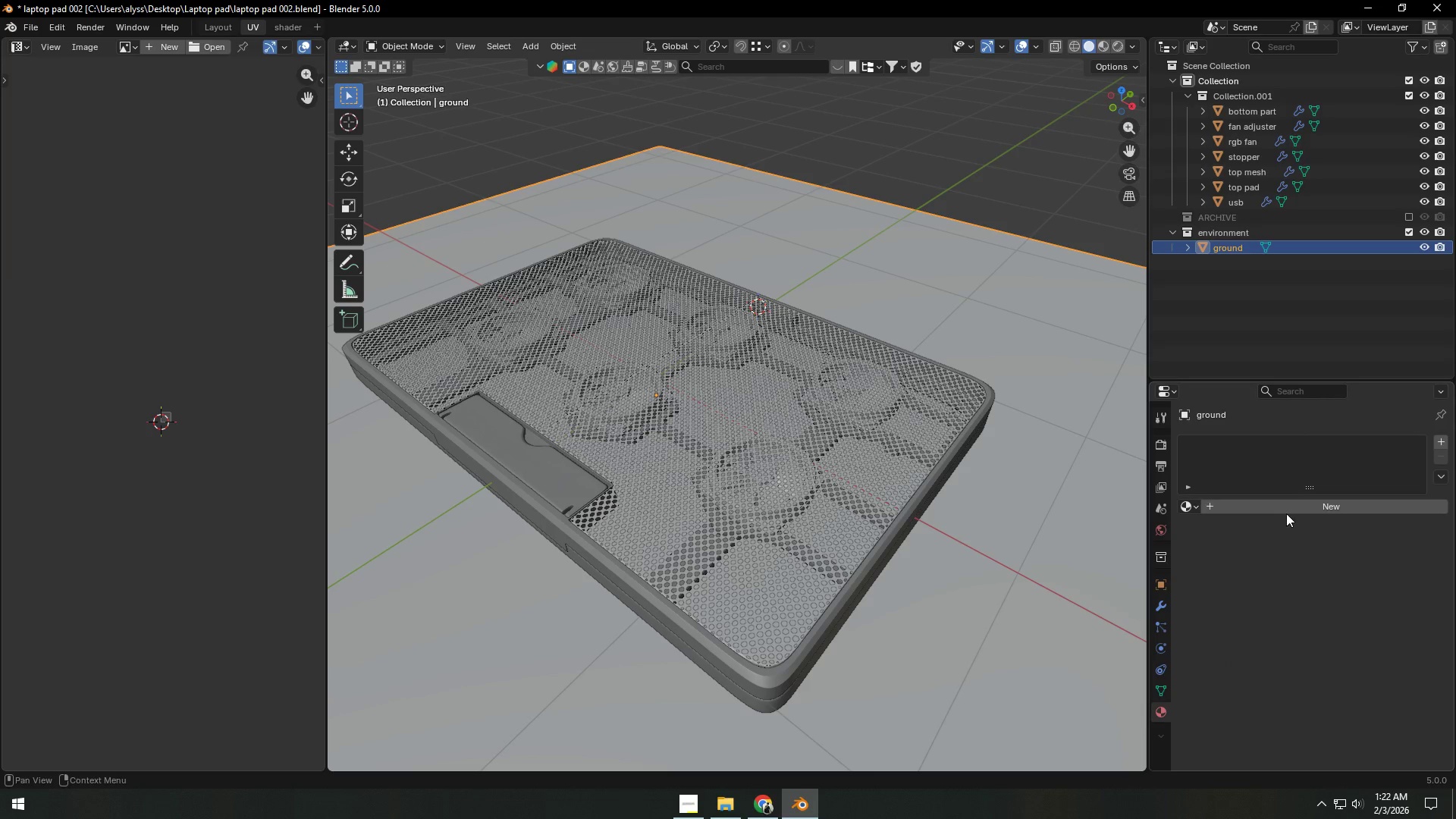 
left_click([1289, 504])
 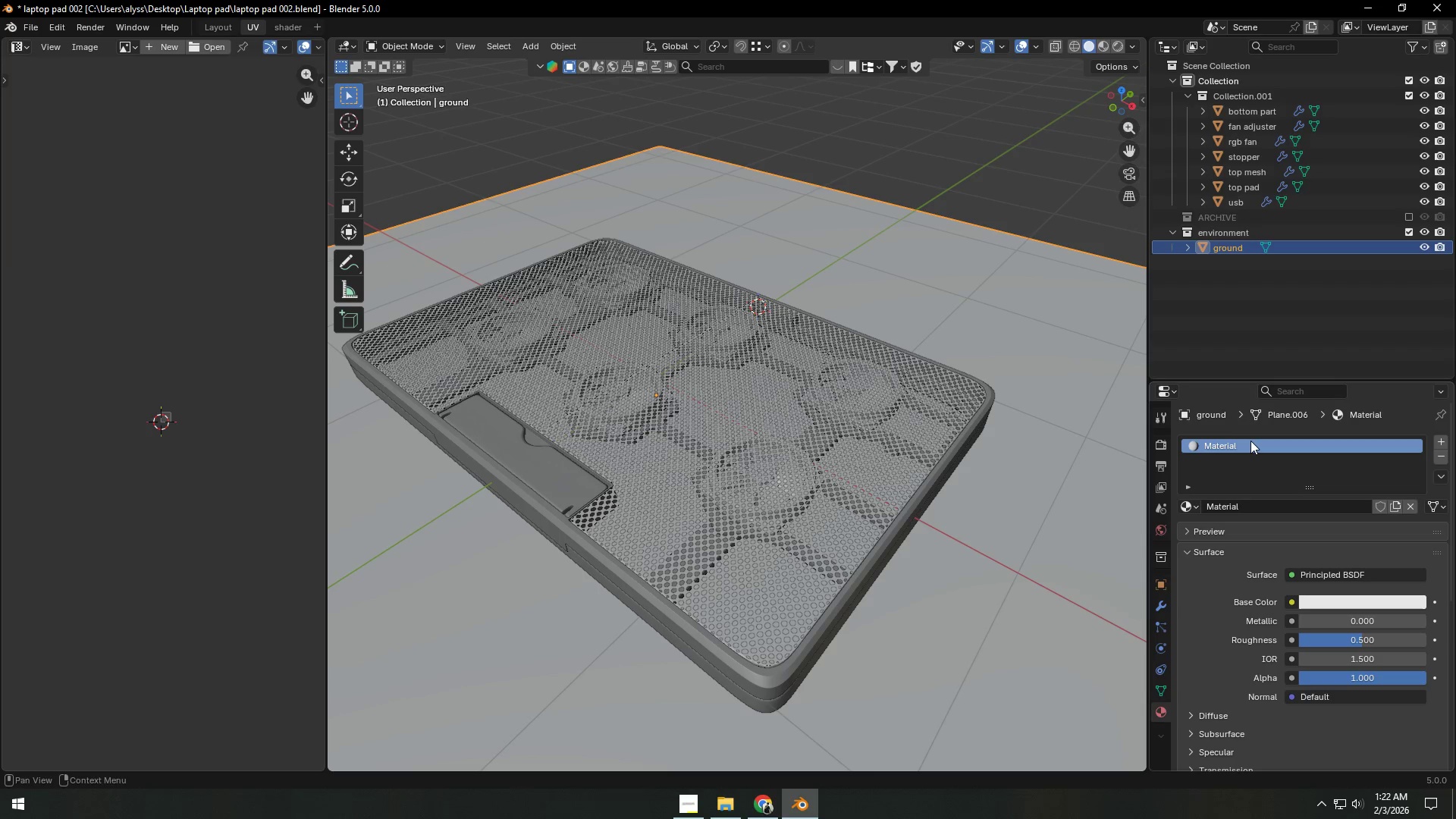 
double_click([1250, 441])
 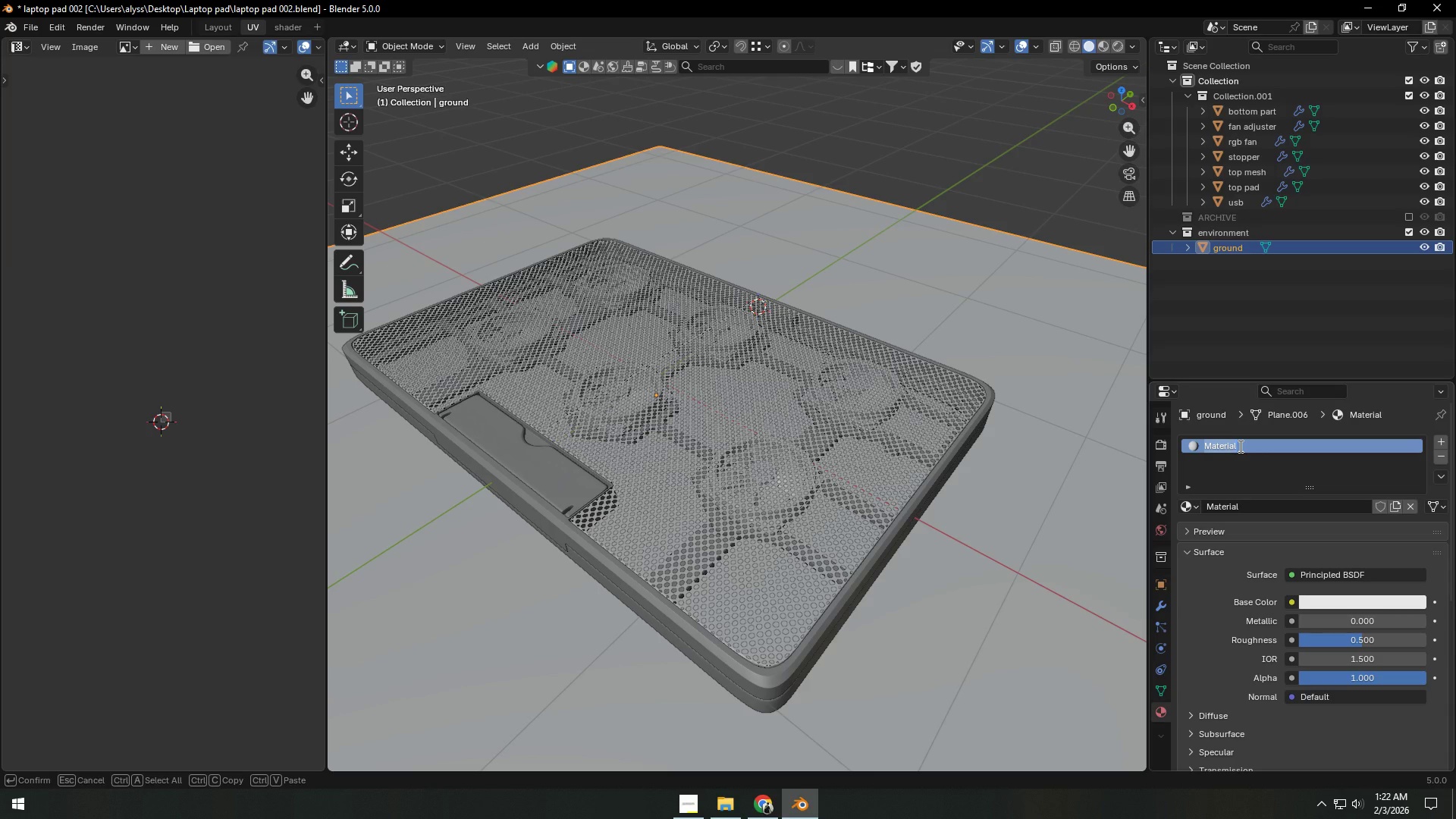 
type(ground)
 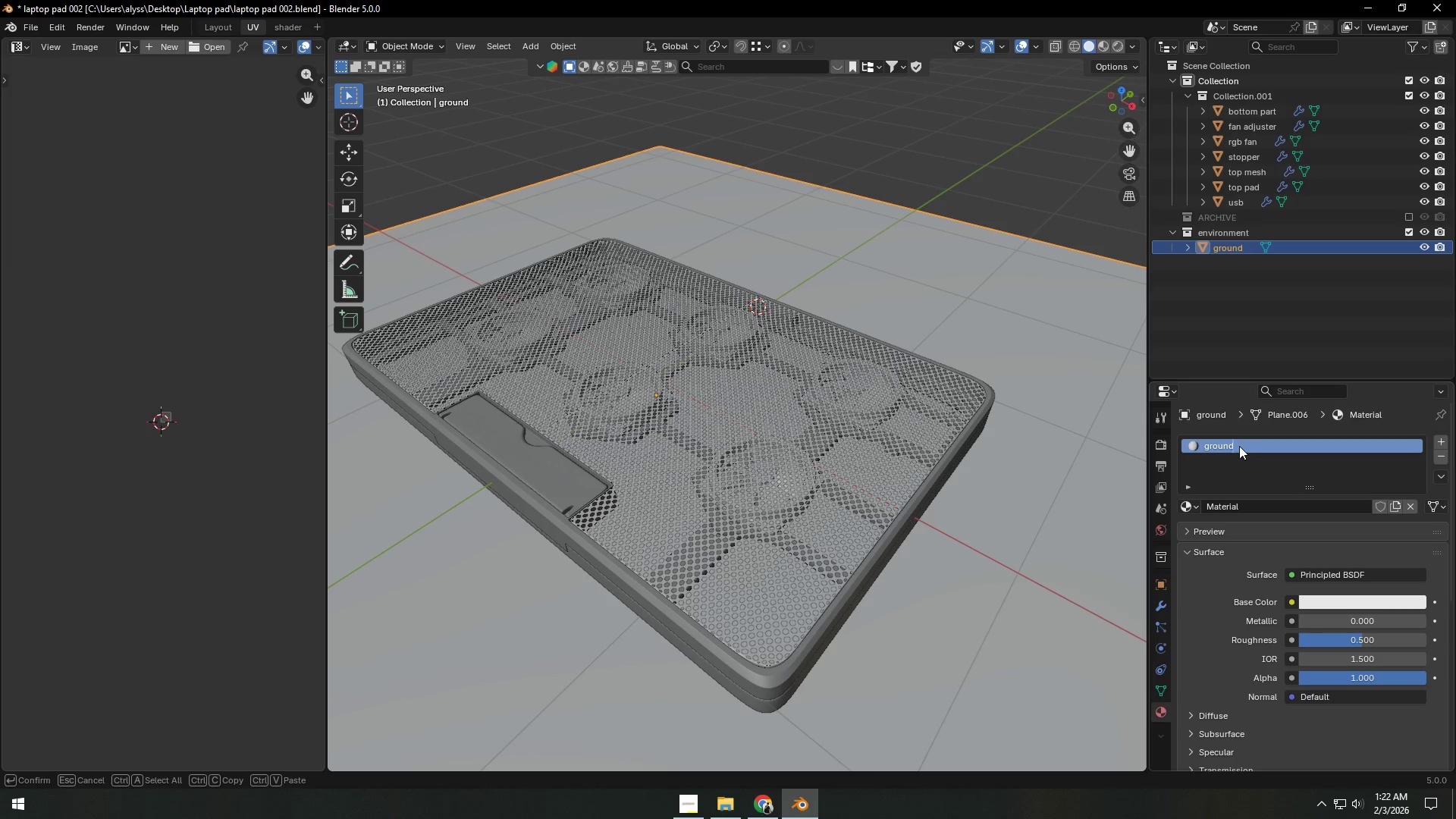 
key(Enter)
 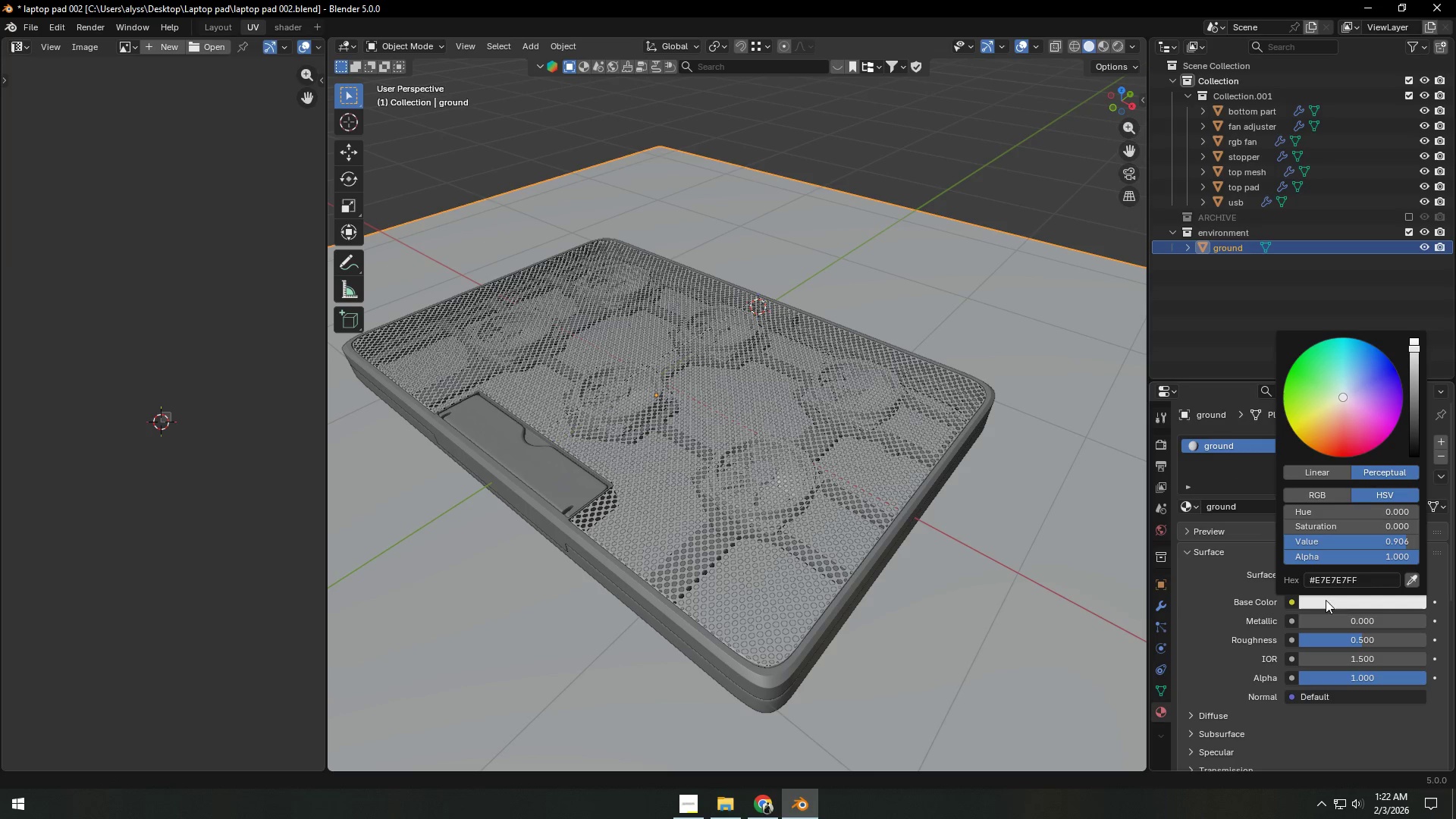 
wait(5.16)
 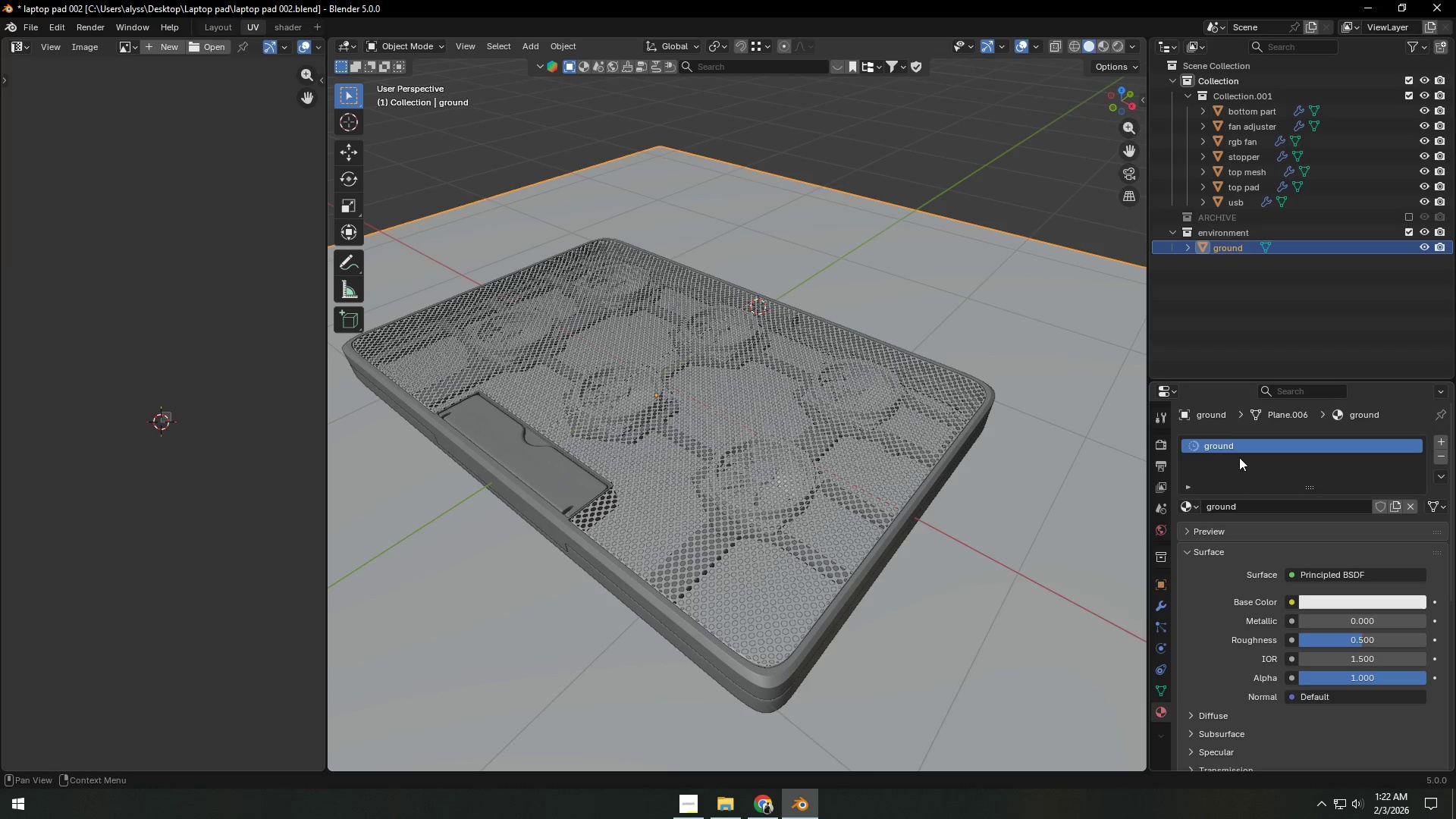 
left_click([1414, 442])
 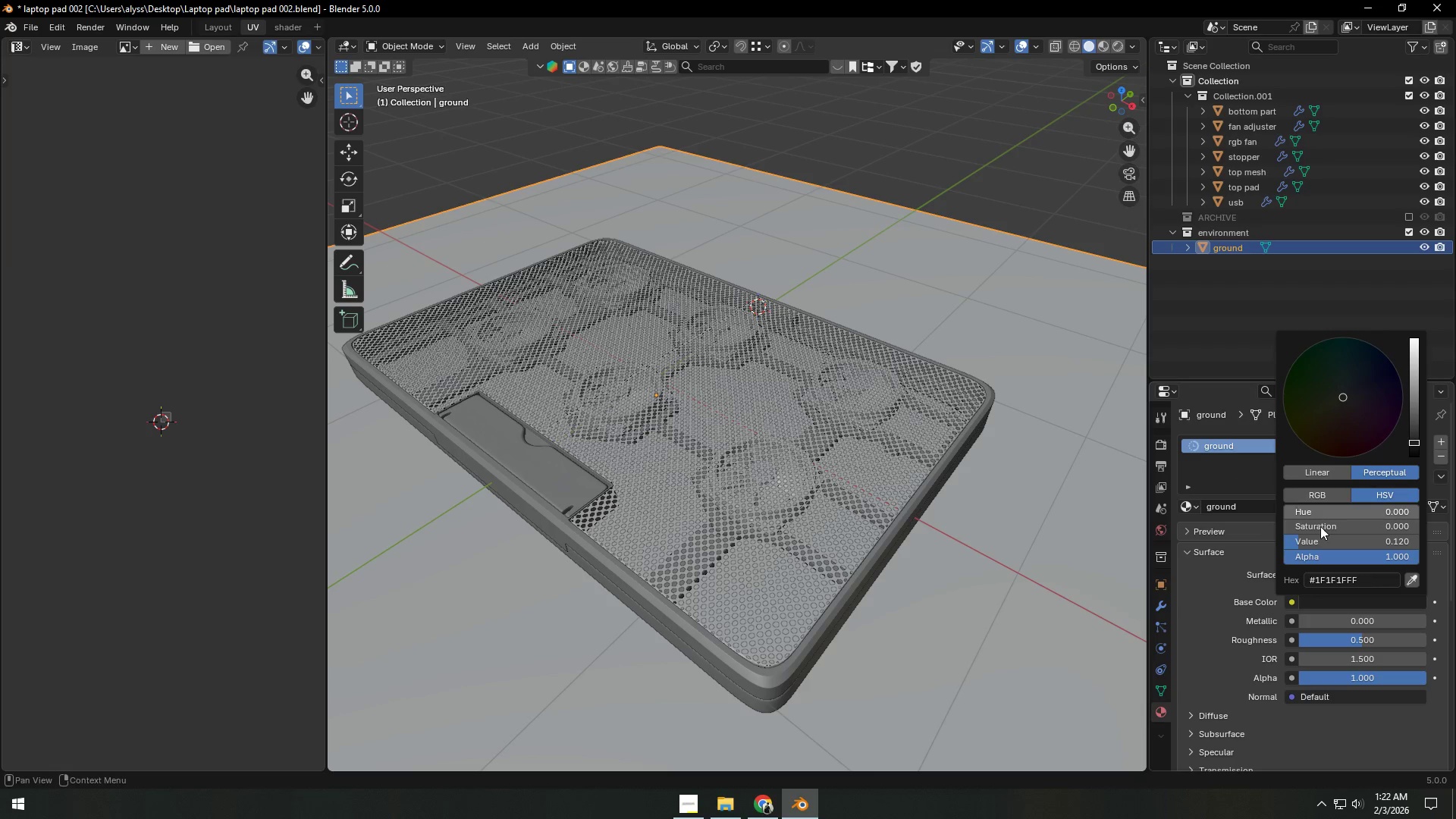 
left_click([1218, 583])
 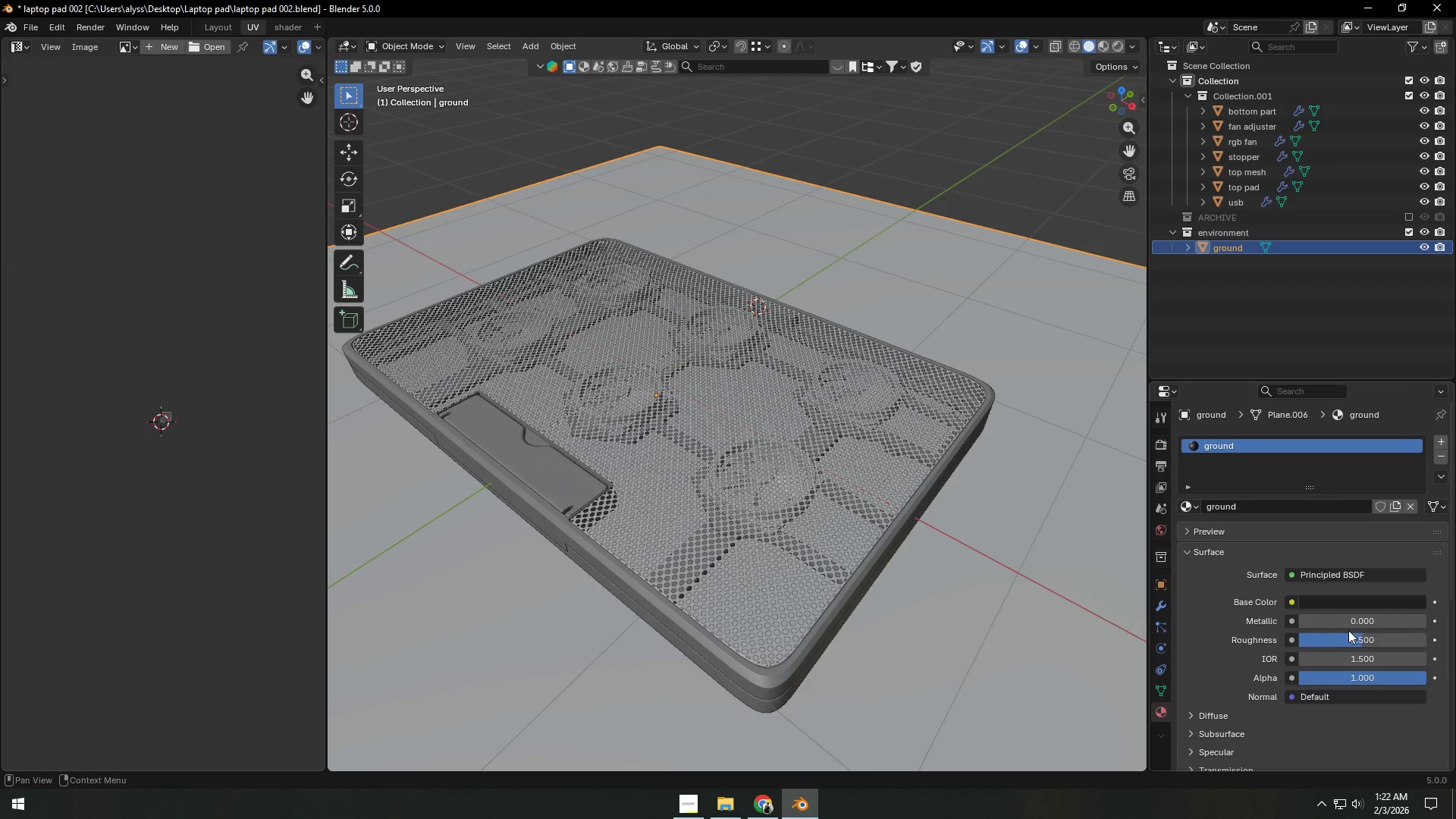 
left_click_drag(start_coordinate=[1354, 640], to_coordinate=[318, 635])
 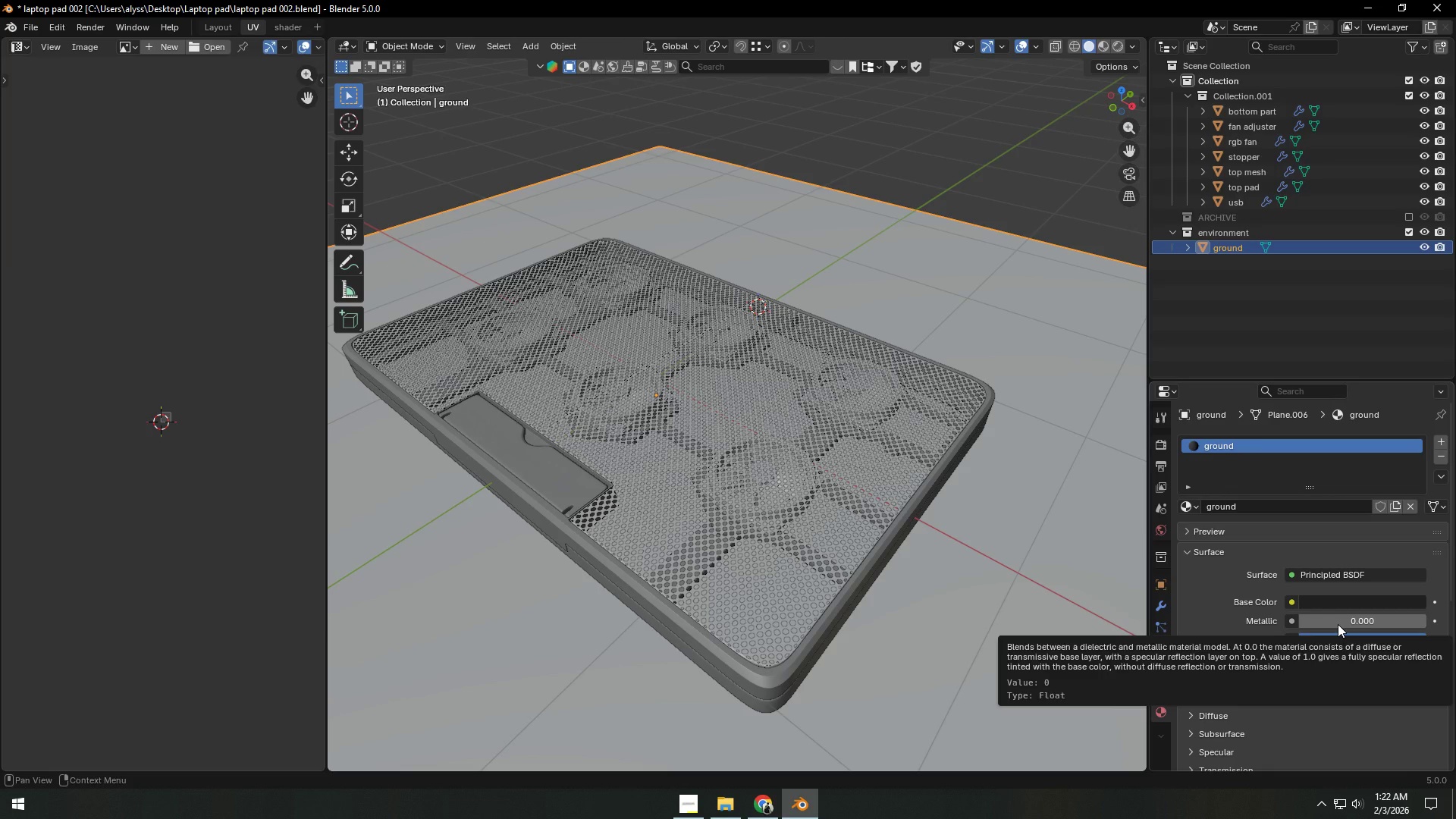 
left_click_drag(start_coordinate=[1338, 624], to_coordinate=[253, 617])
 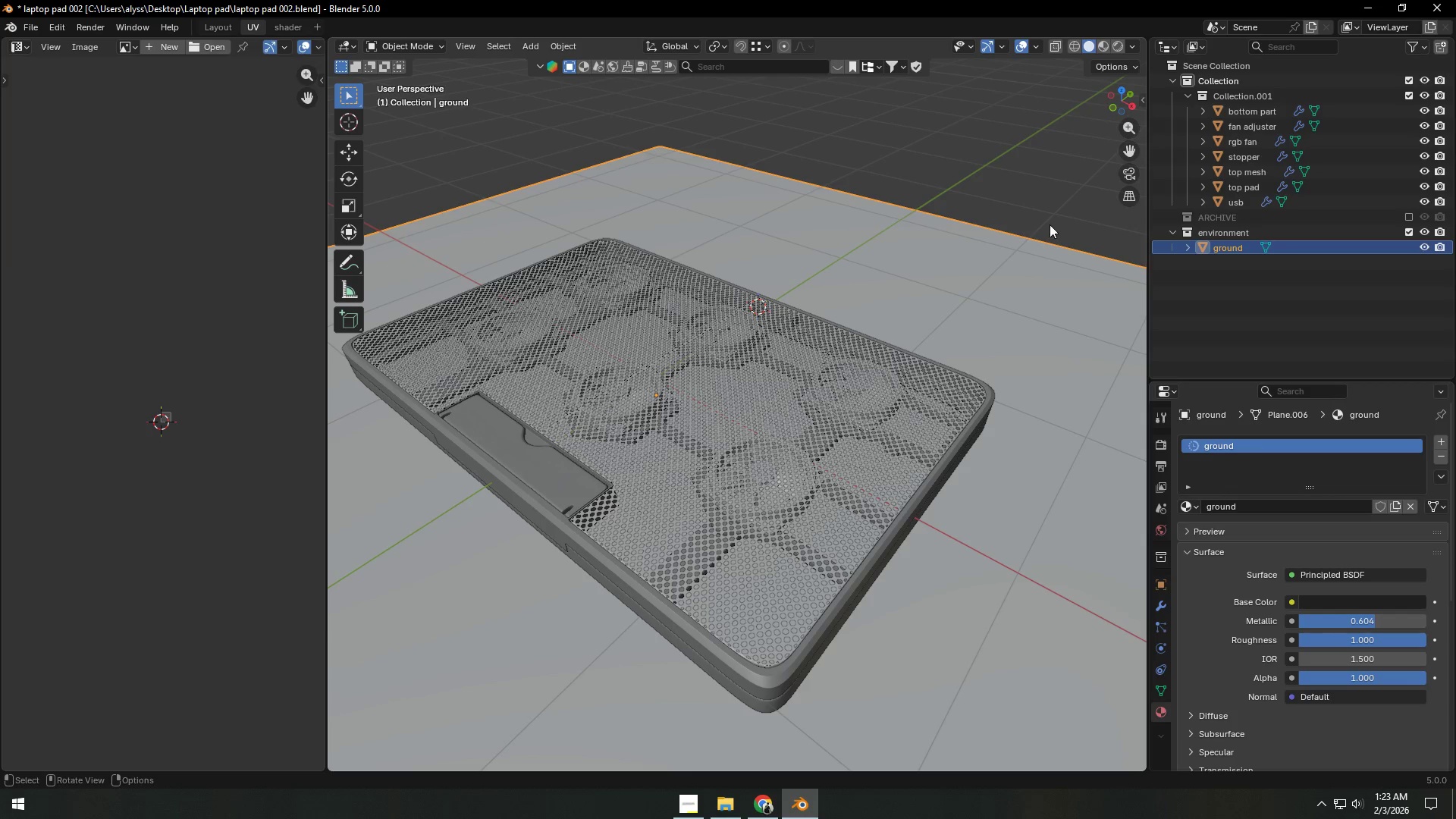 
left_click([1046, 187])
 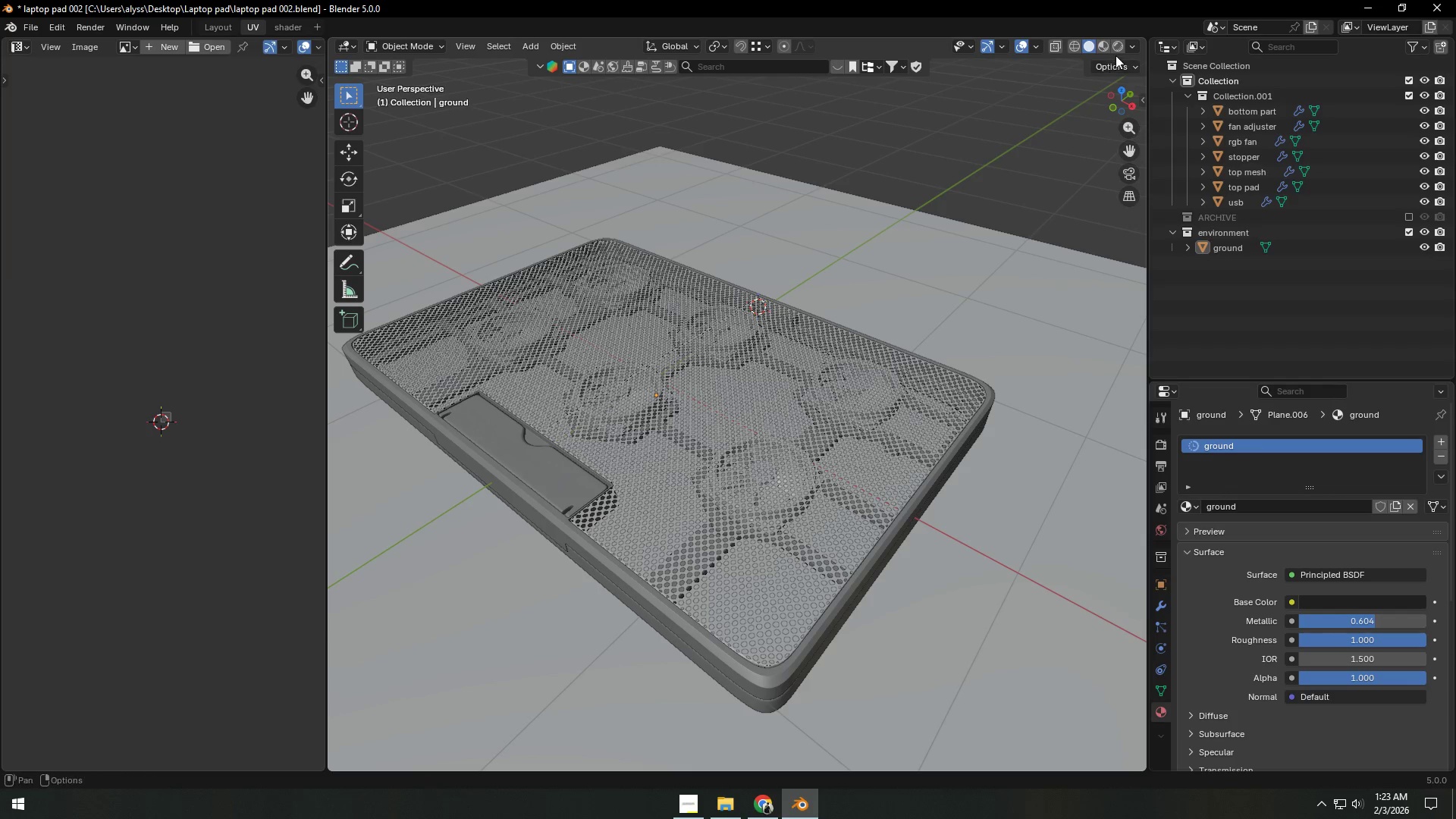 
left_click([1118, 46])
 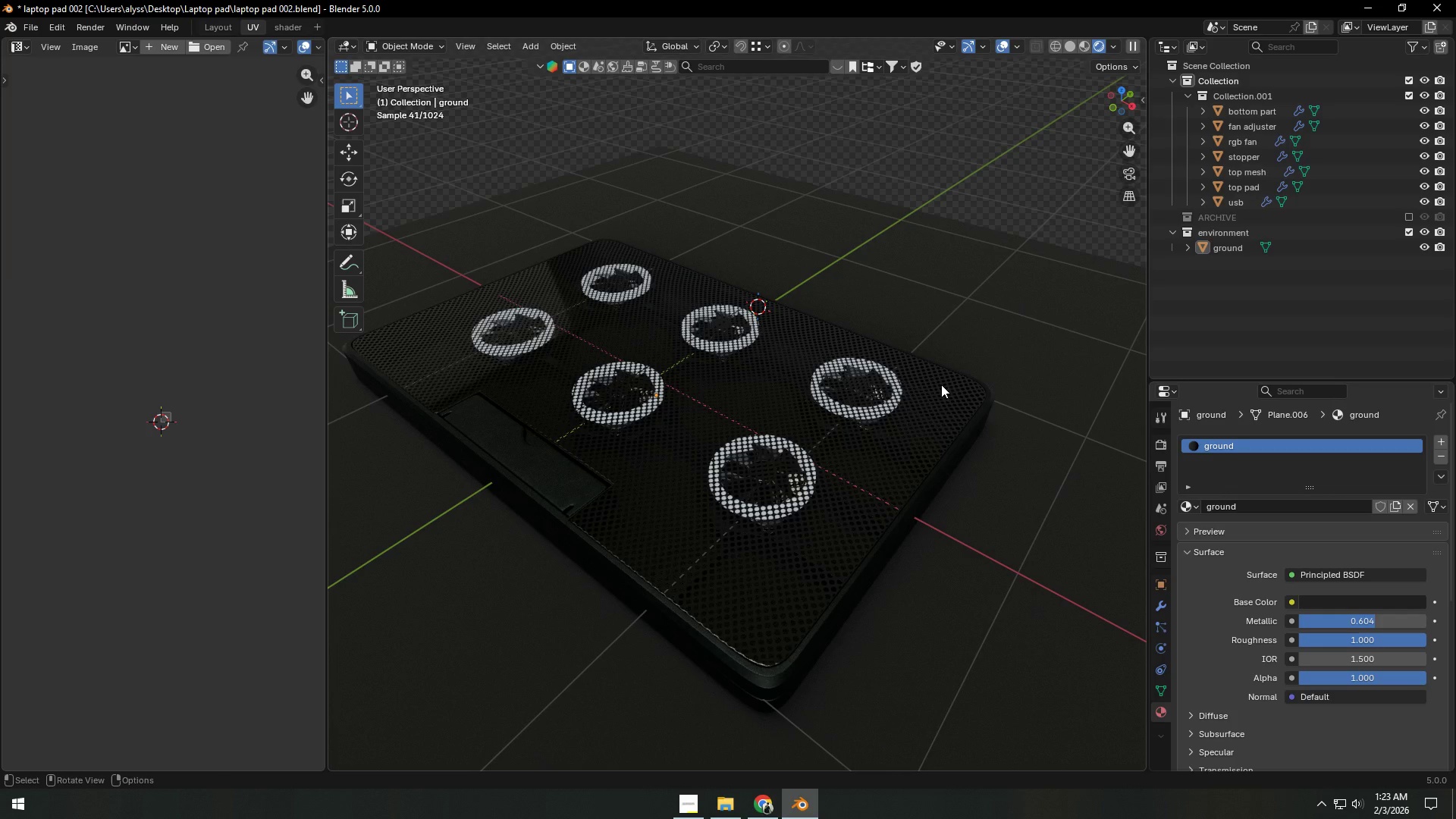 
wait(21.88)
 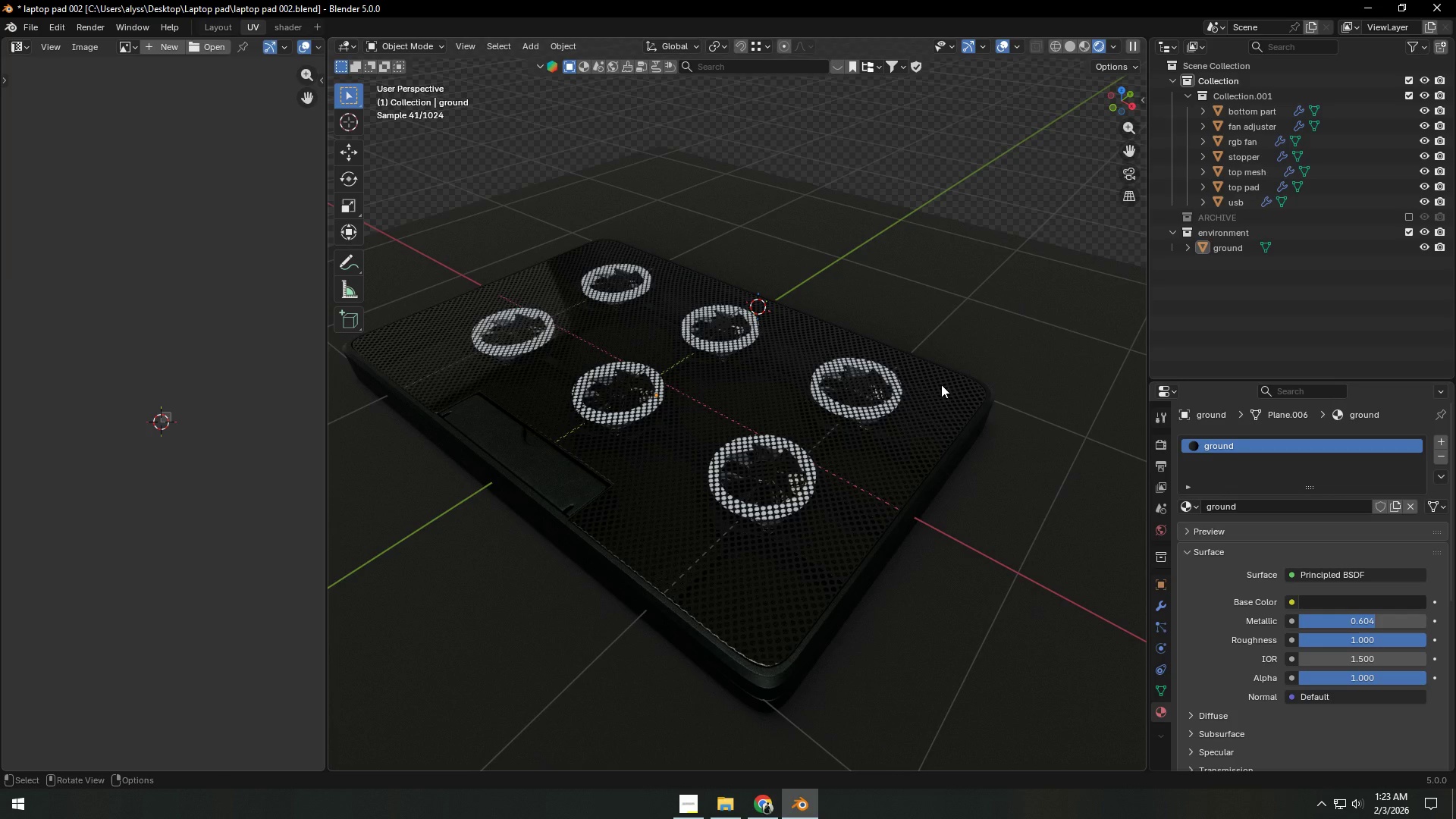 
left_click([1071, 43])
 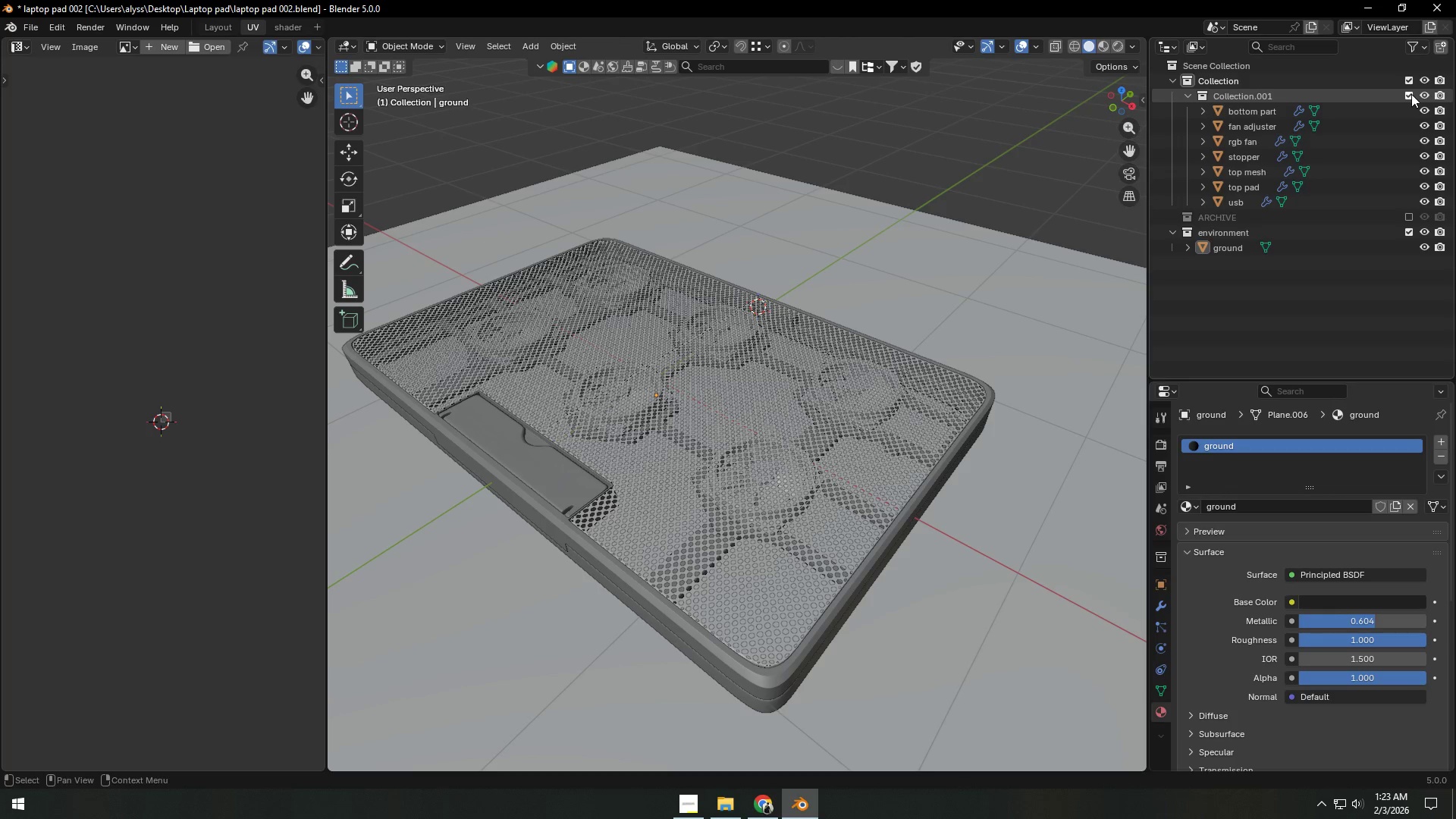 
left_click([1250, 113])
 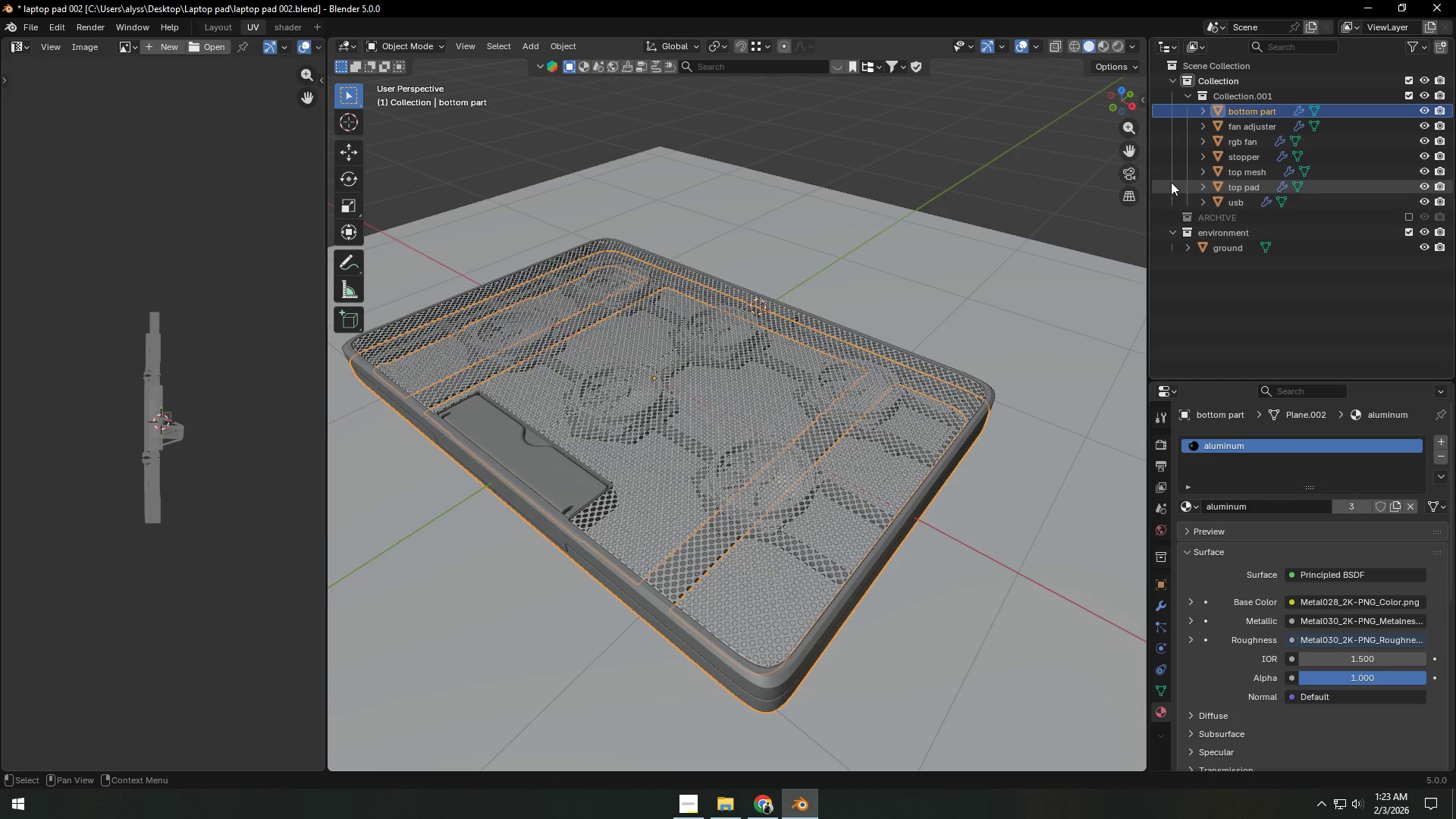 
key(Shift+H)
 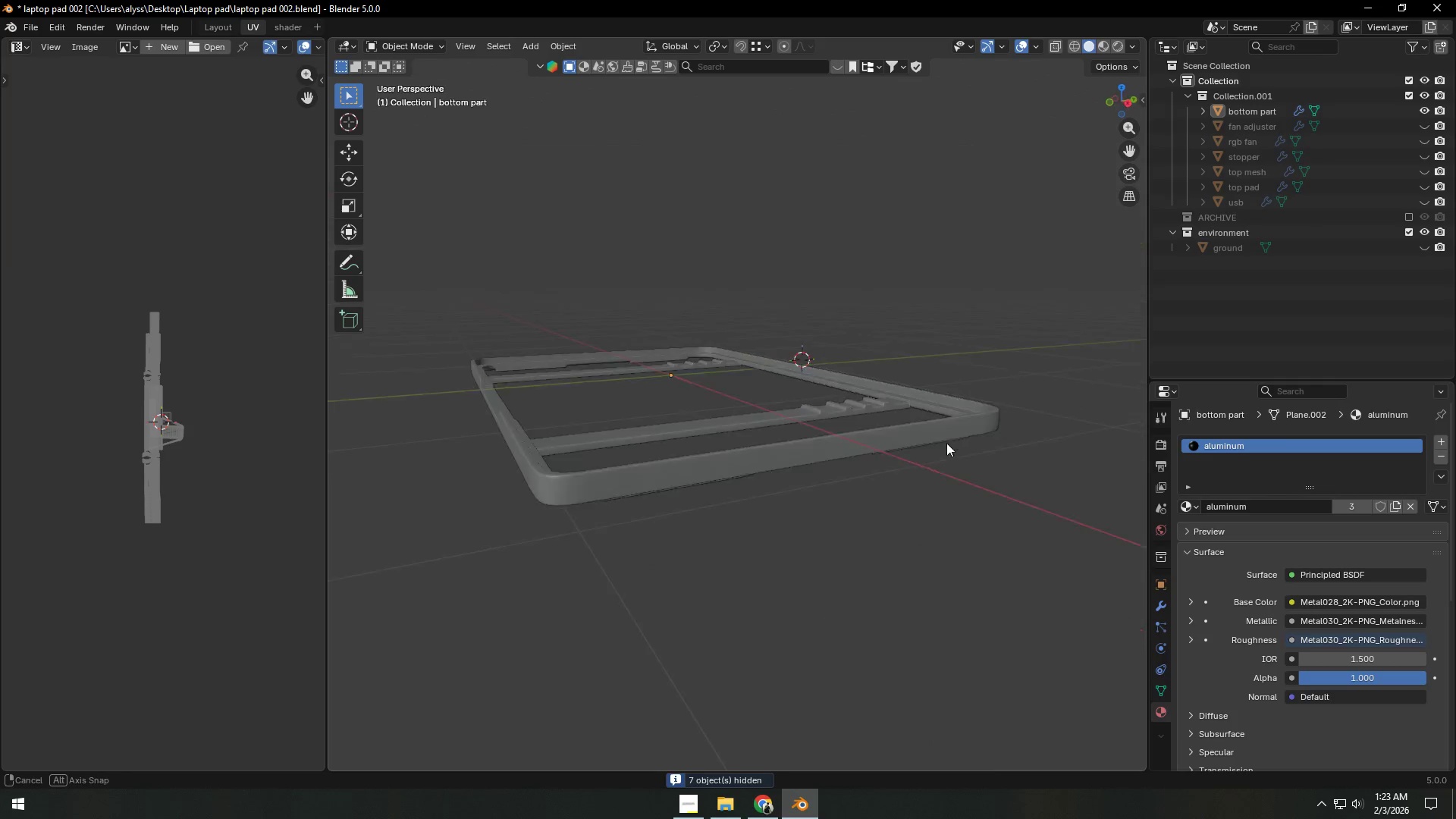 
left_click([860, 347])
 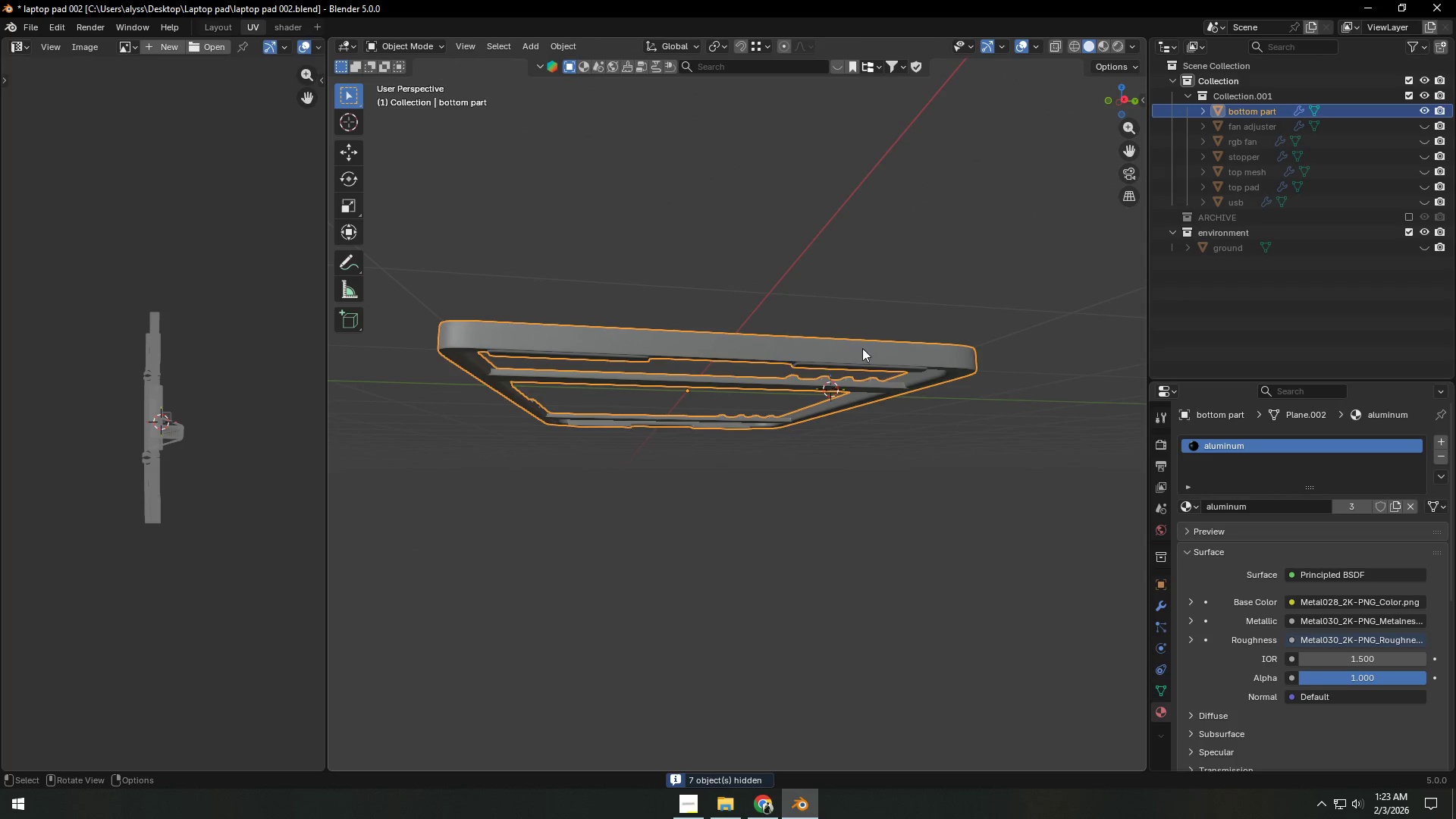 
key(Tab)
 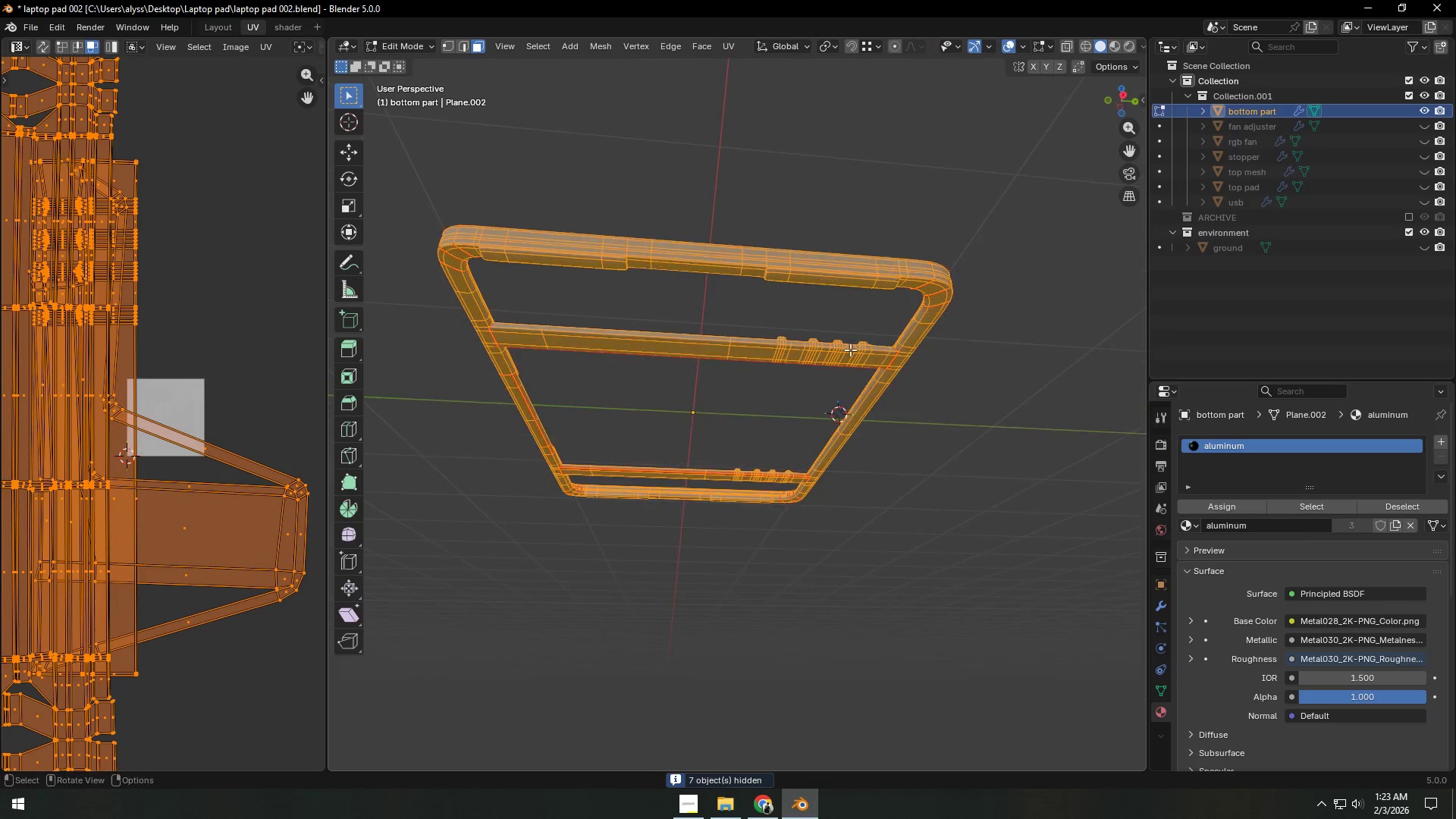 
key(Shift+ShiftLeft)
 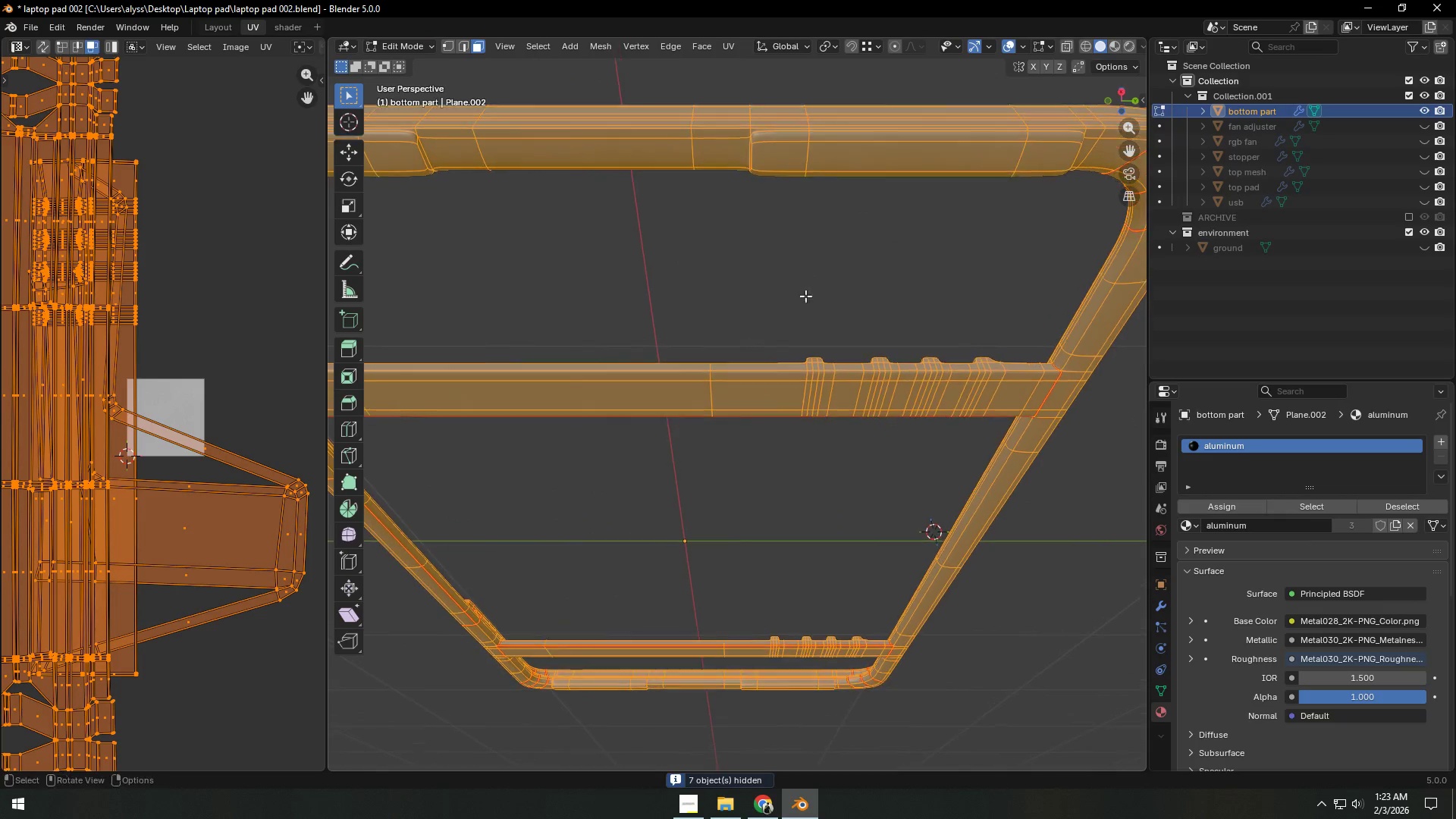 
scroll: coordinate [848, 350], scroll_direction: up, amount: 3.0
 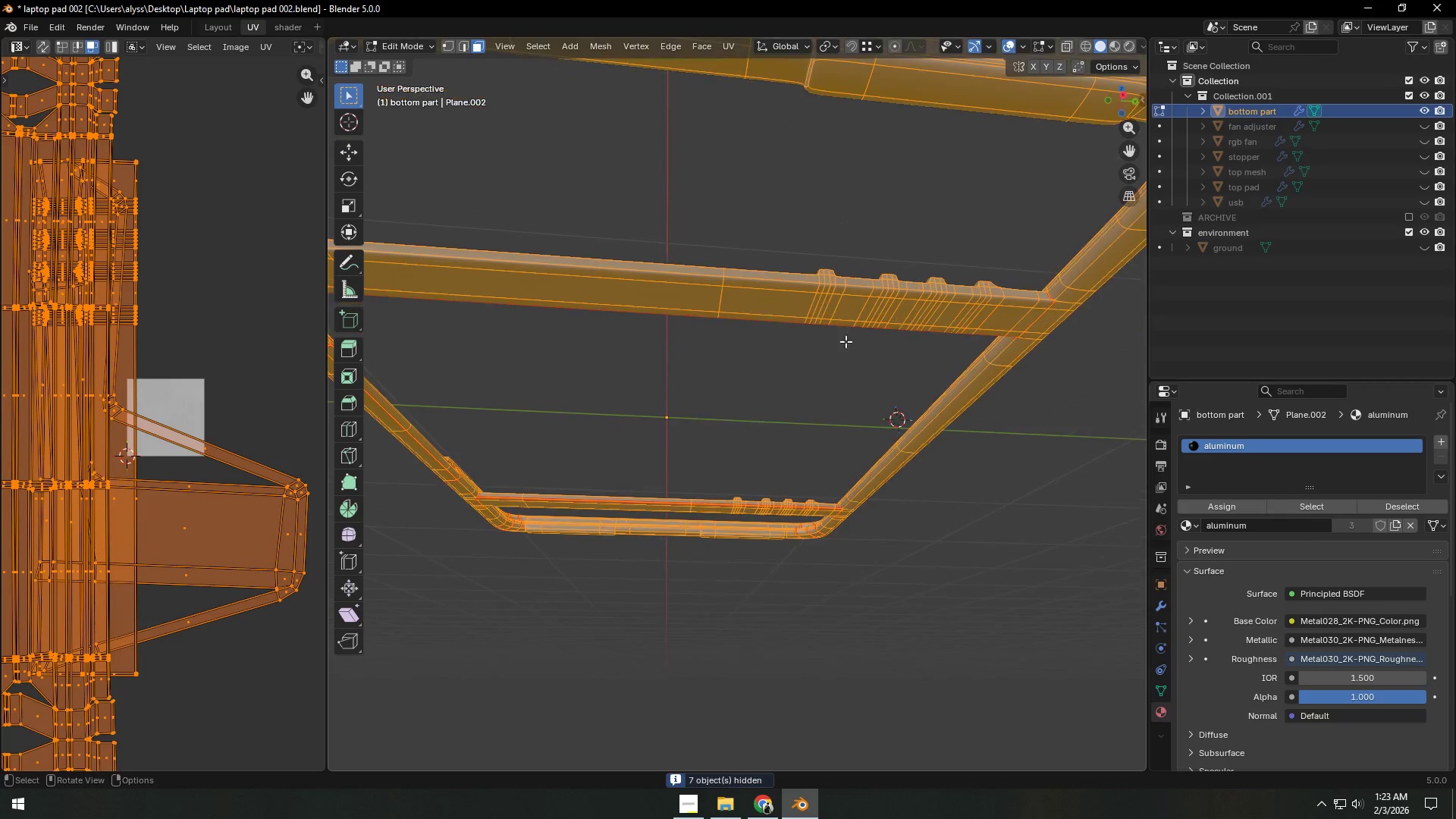 
key(3)
 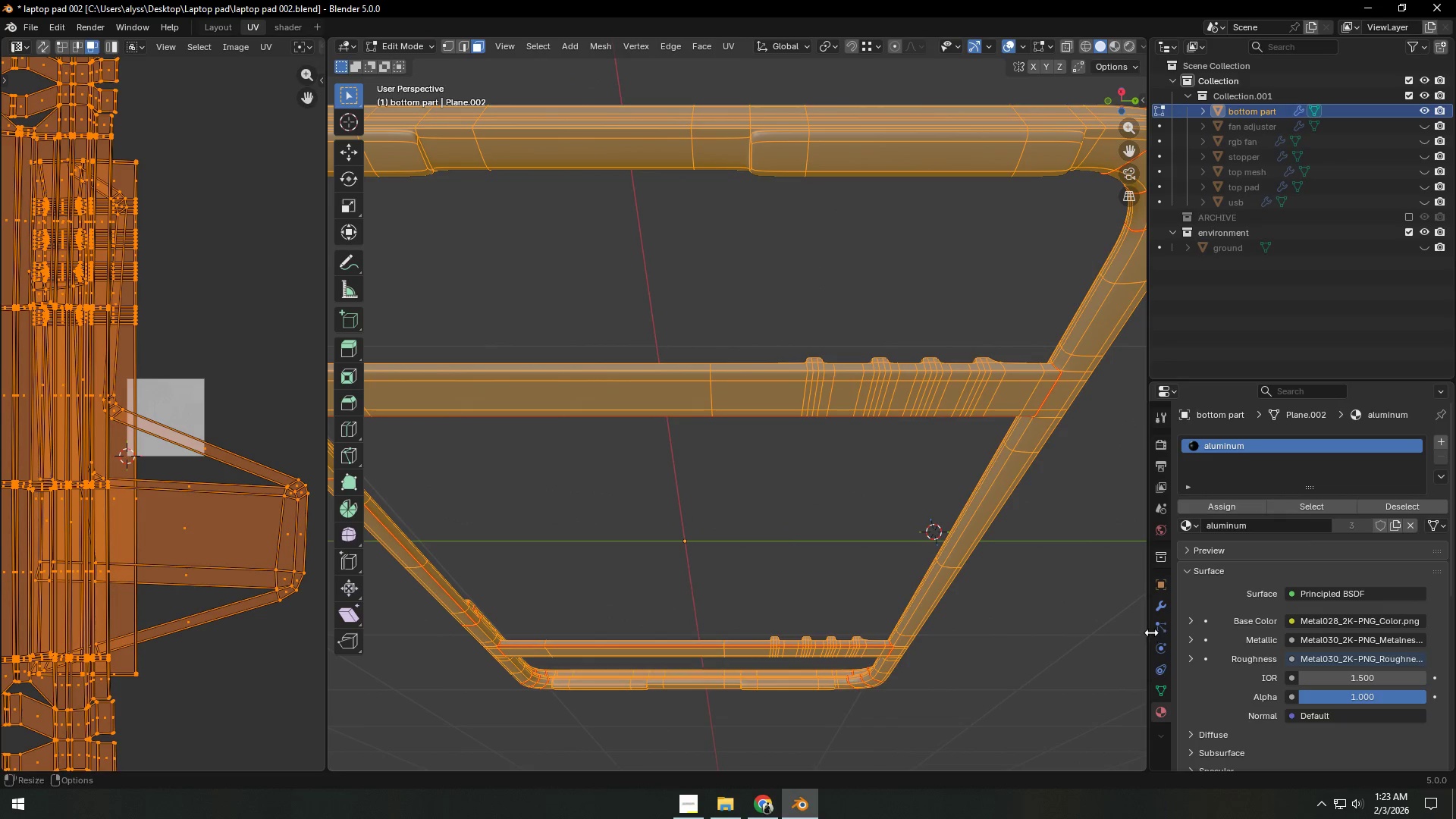 
left_click([1159, 607])
 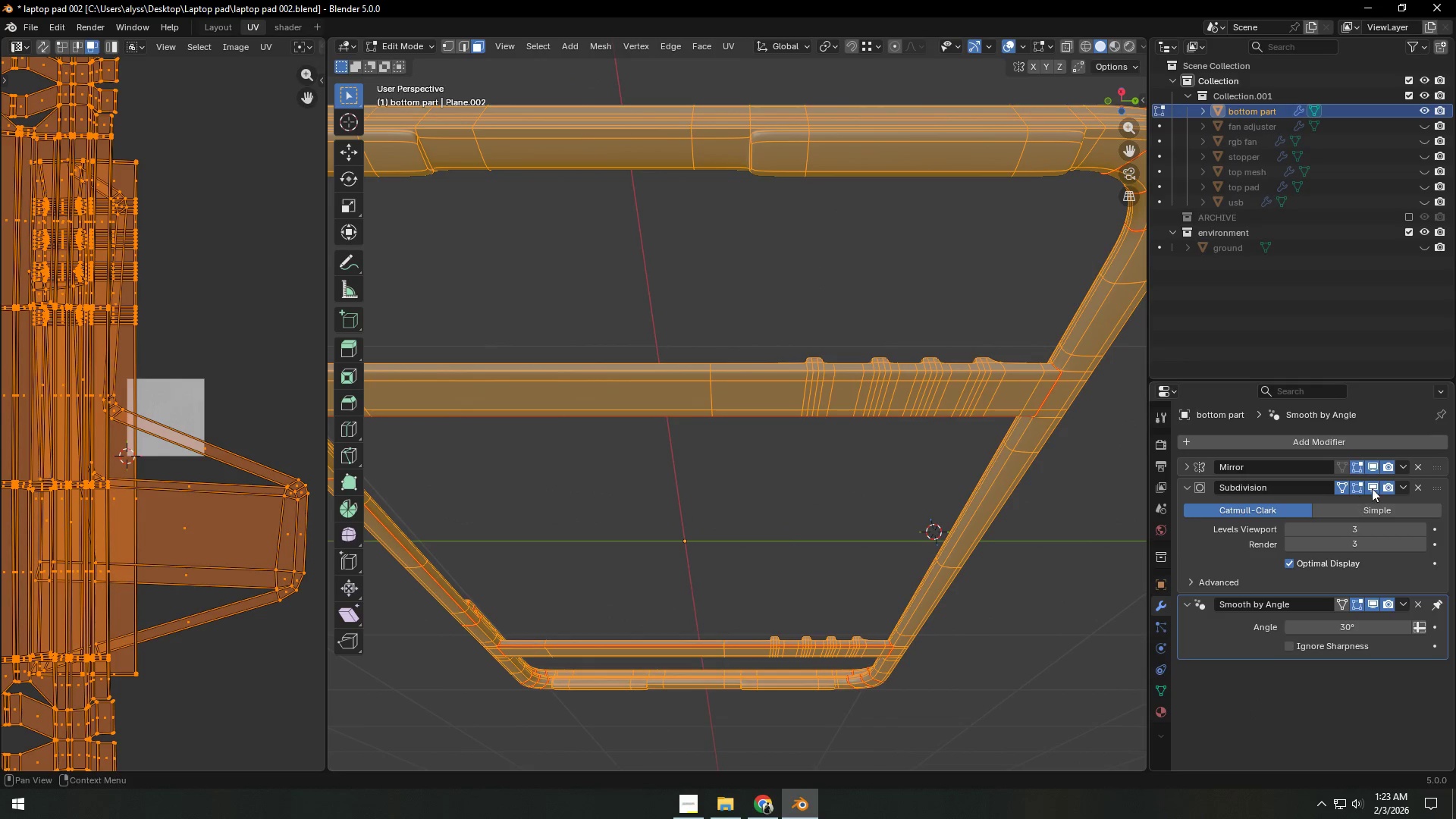 
left_click([1375, 485])
 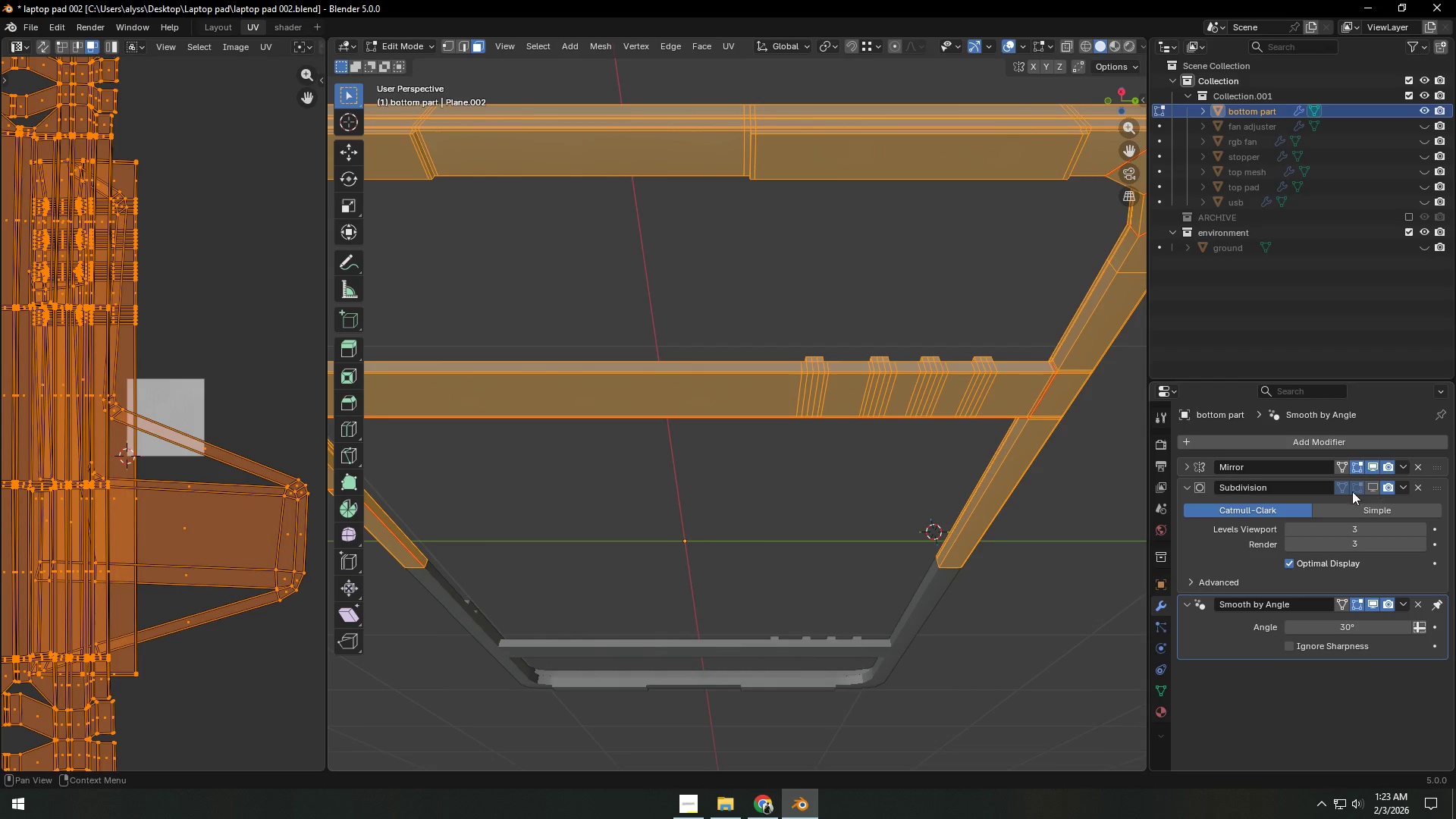 
key(Shift+ShiftLeft)
 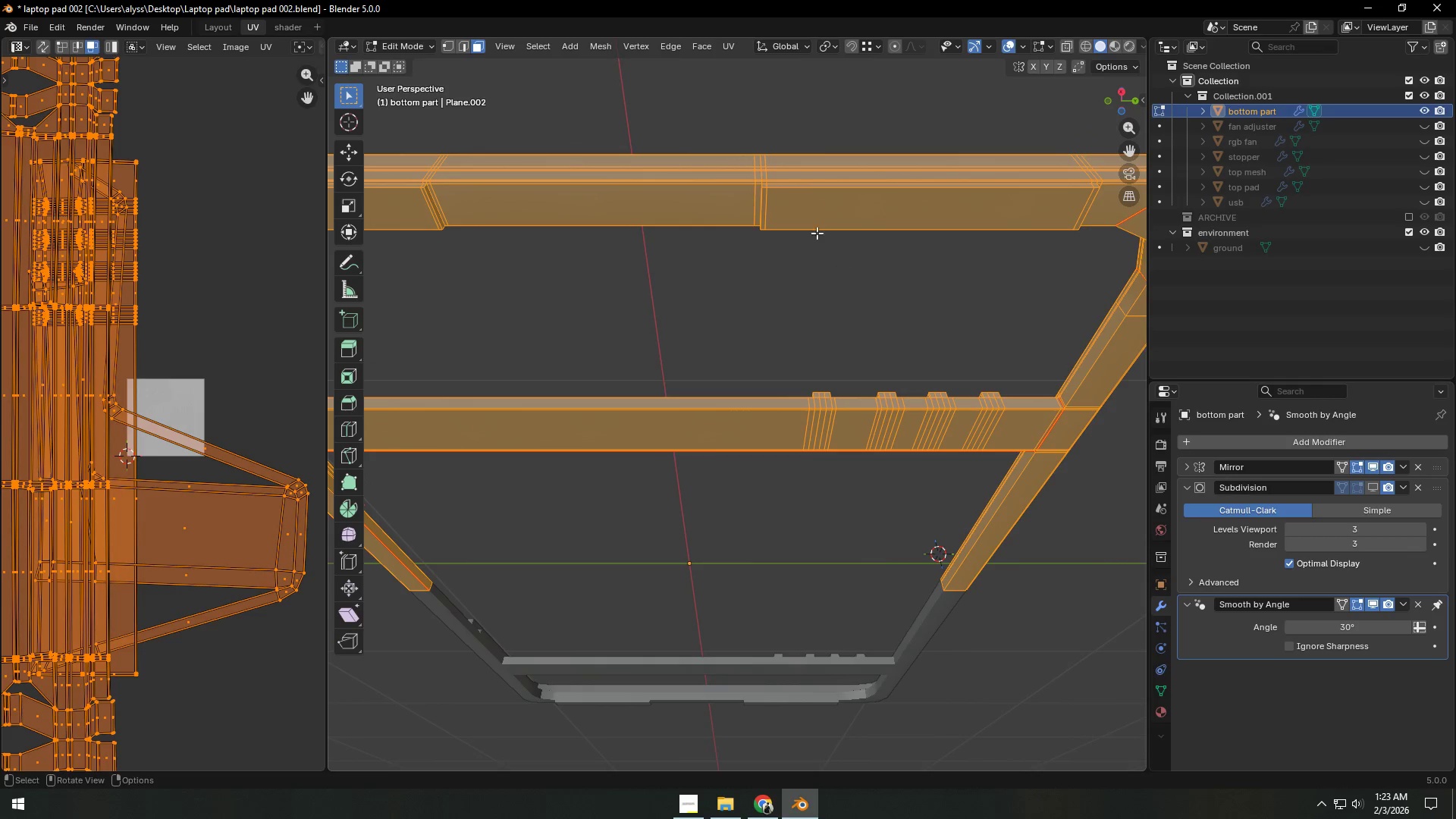 
key(2)
 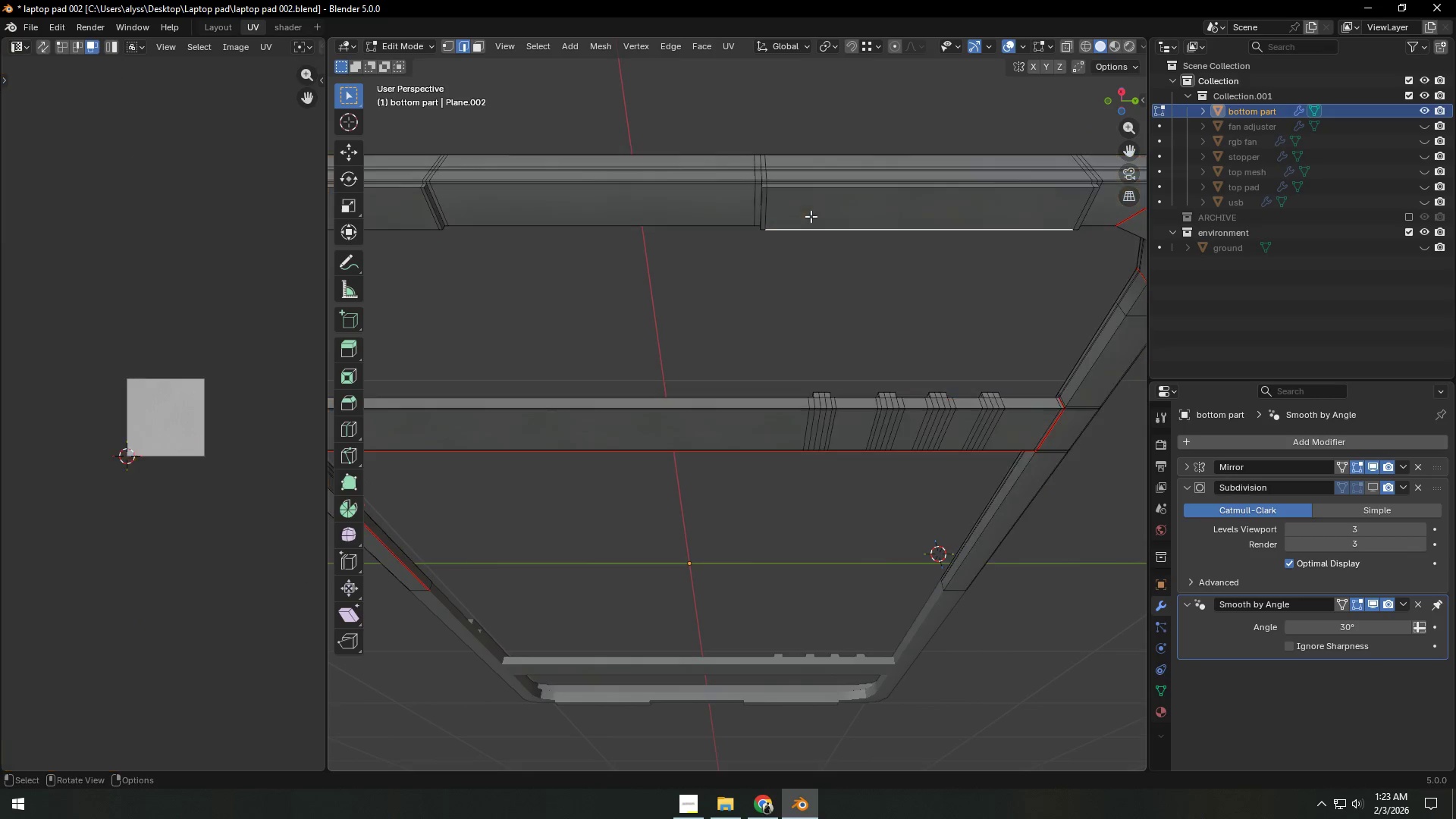 
left_click([811, 216])
 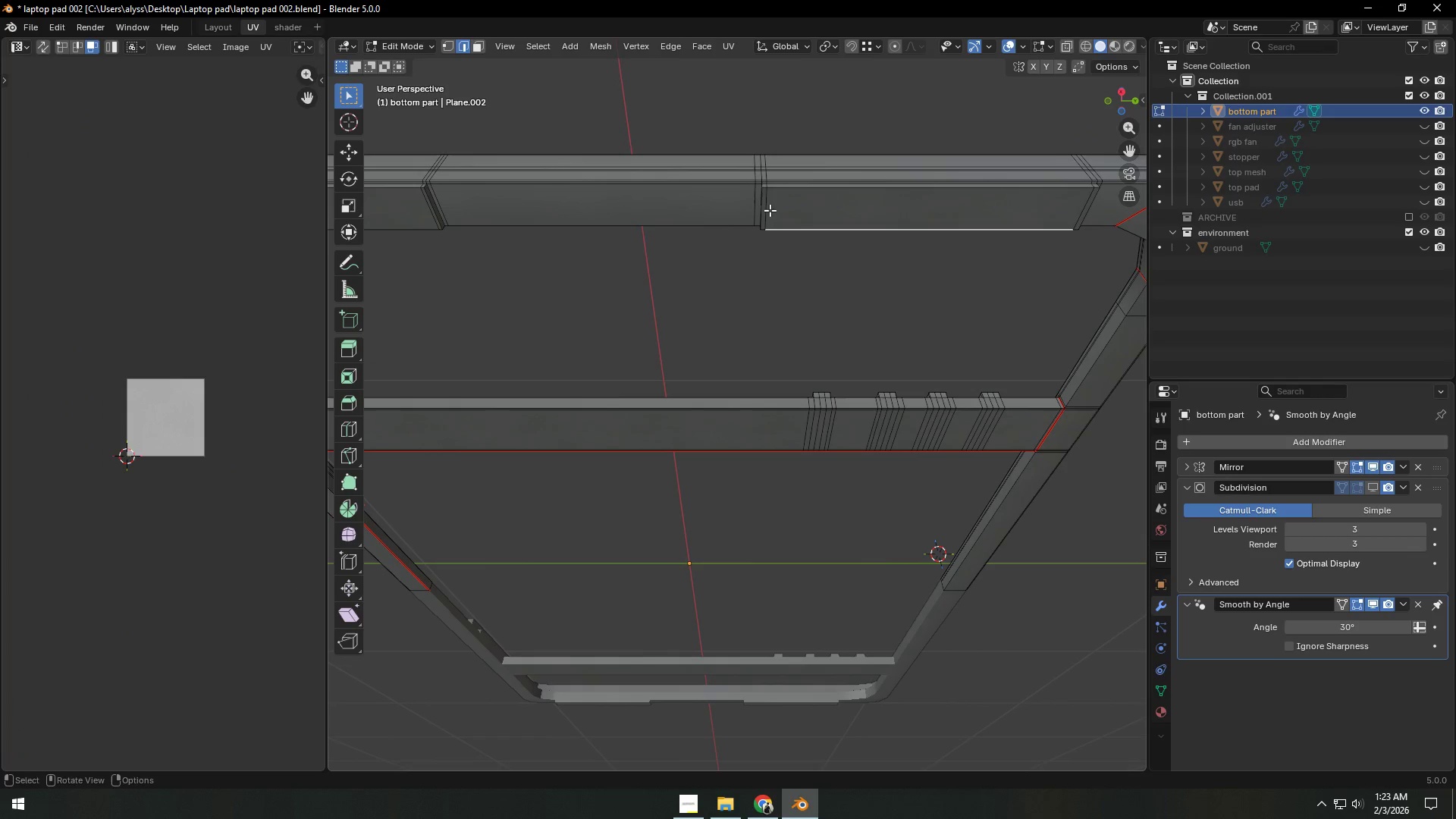 
type(23)
 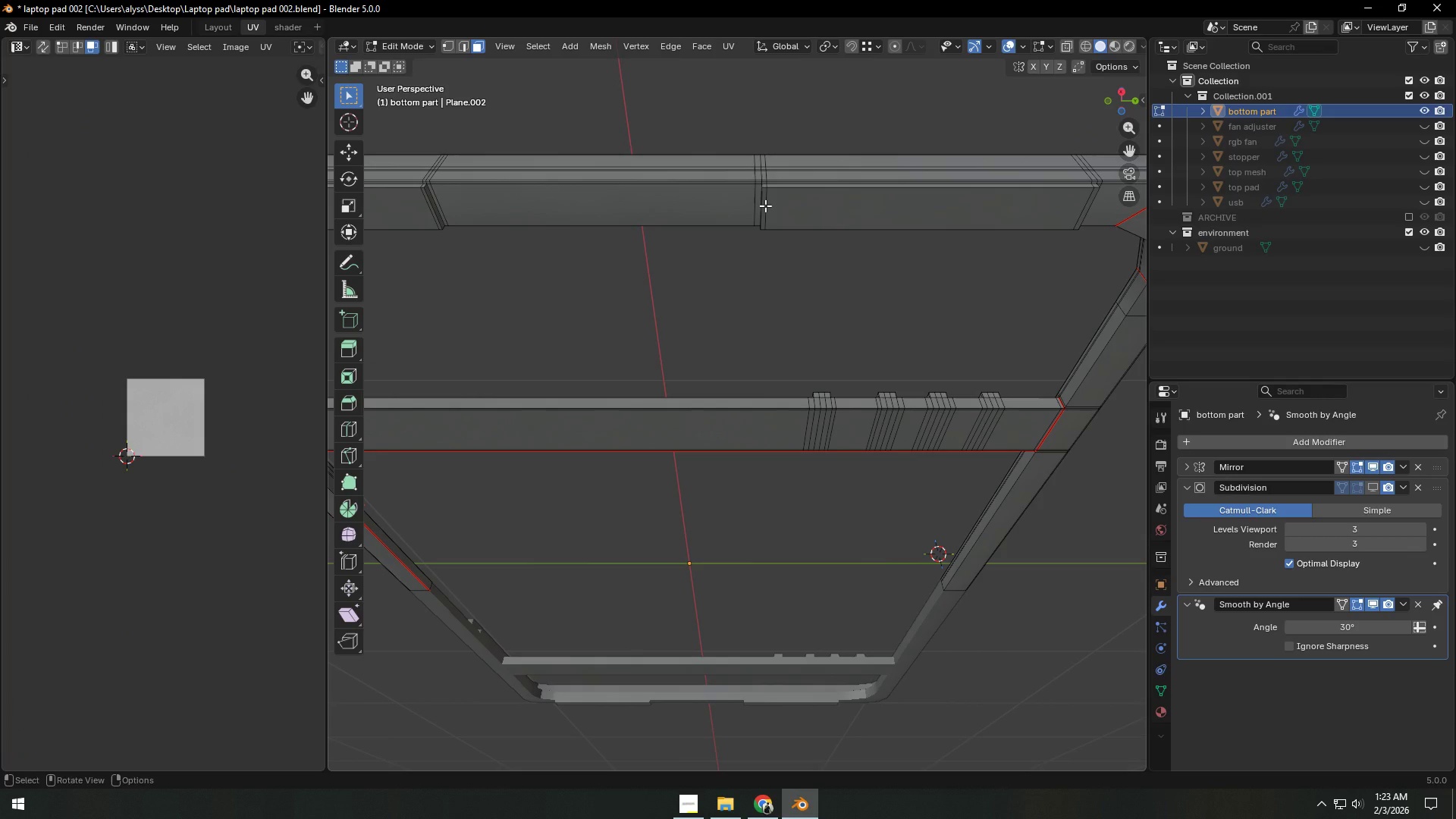 
left_click([765, 206])
 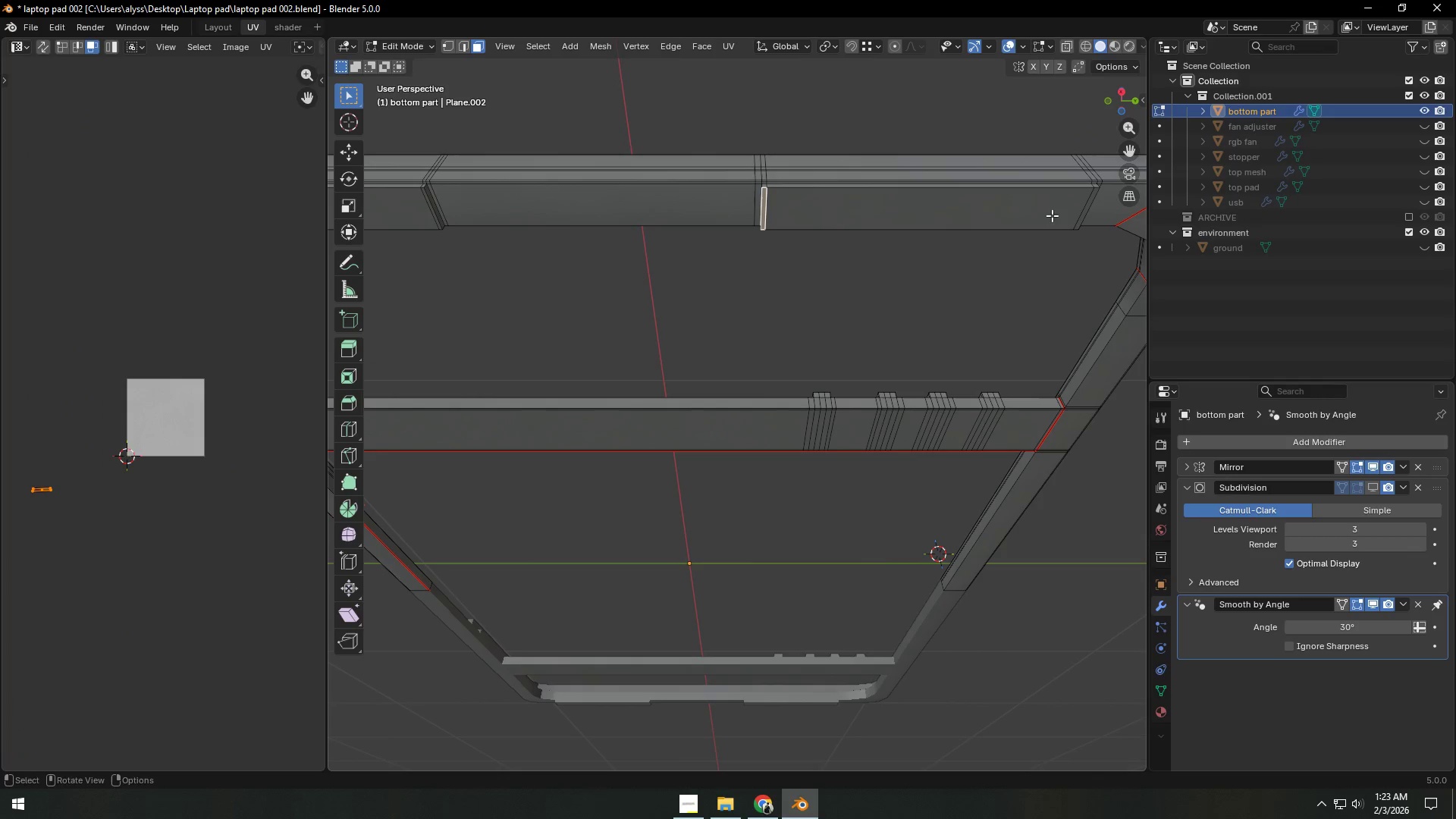 
hold_key(key=ControlLeft, duration=0.64)
left_click([1089, 204])
 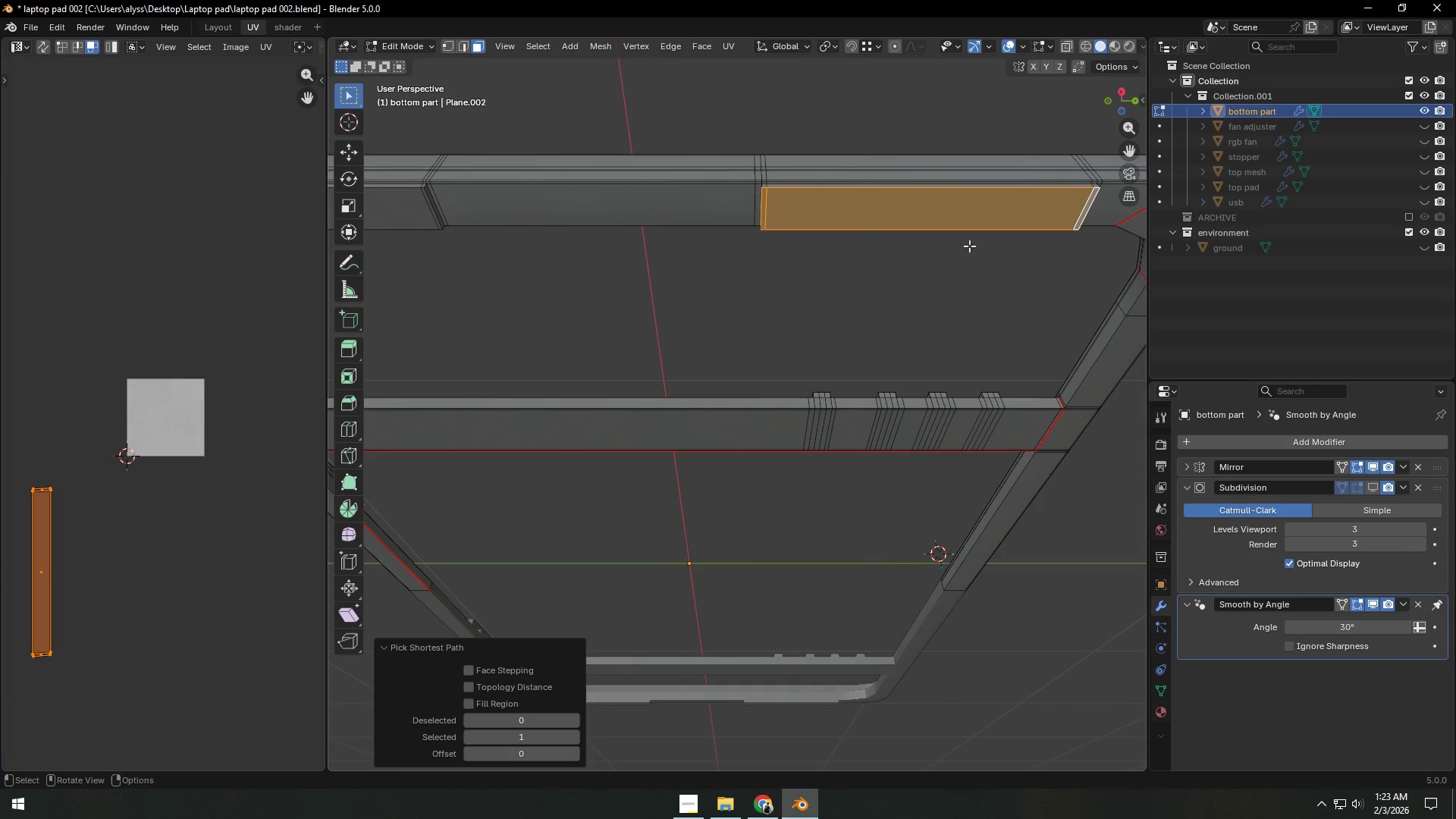 
hold_key(key=ShiftLeft, duration=0.98)
 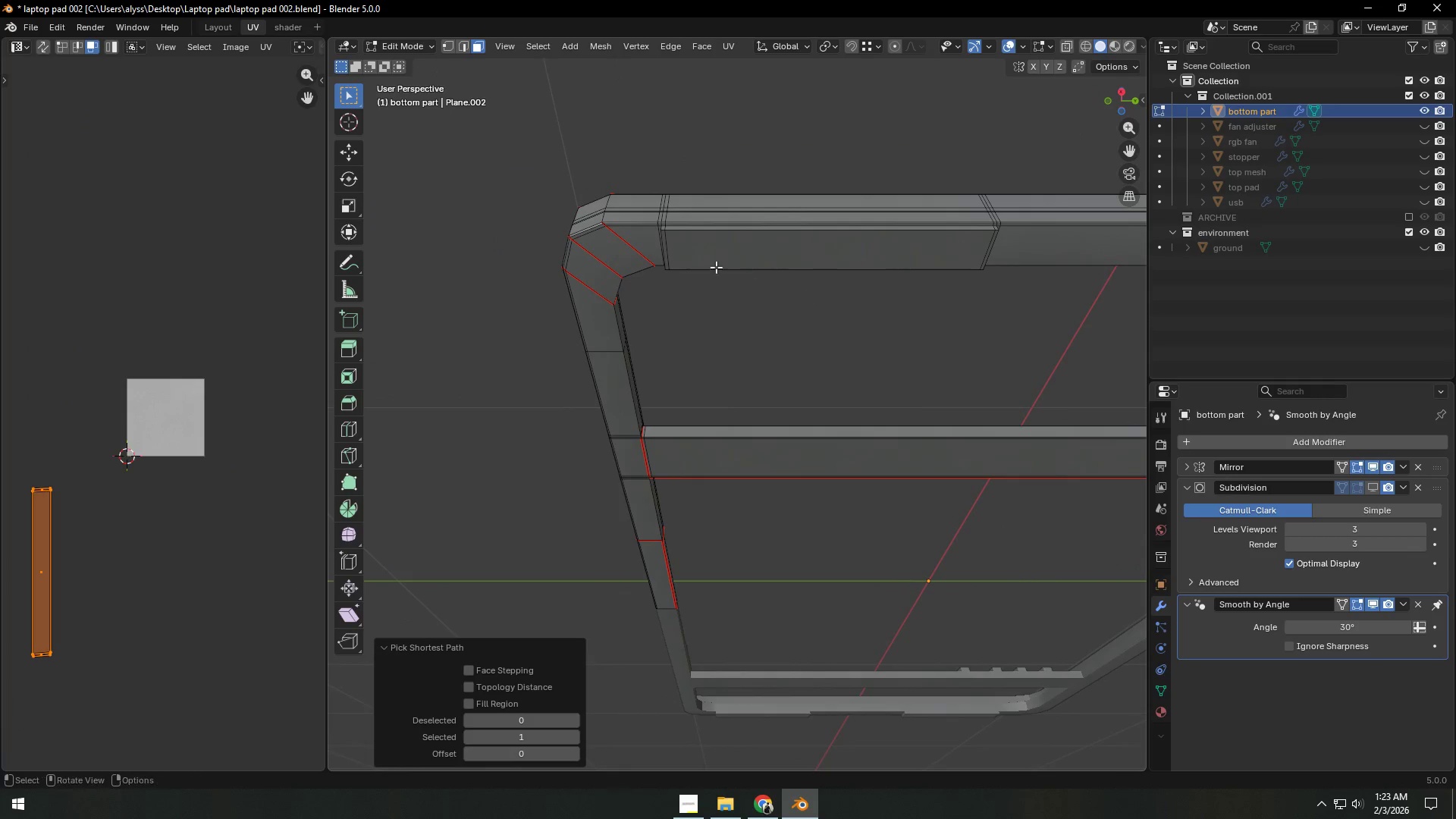 
scroll: coordinate [716, 266], scroll_direction: up, amount: 1.0
 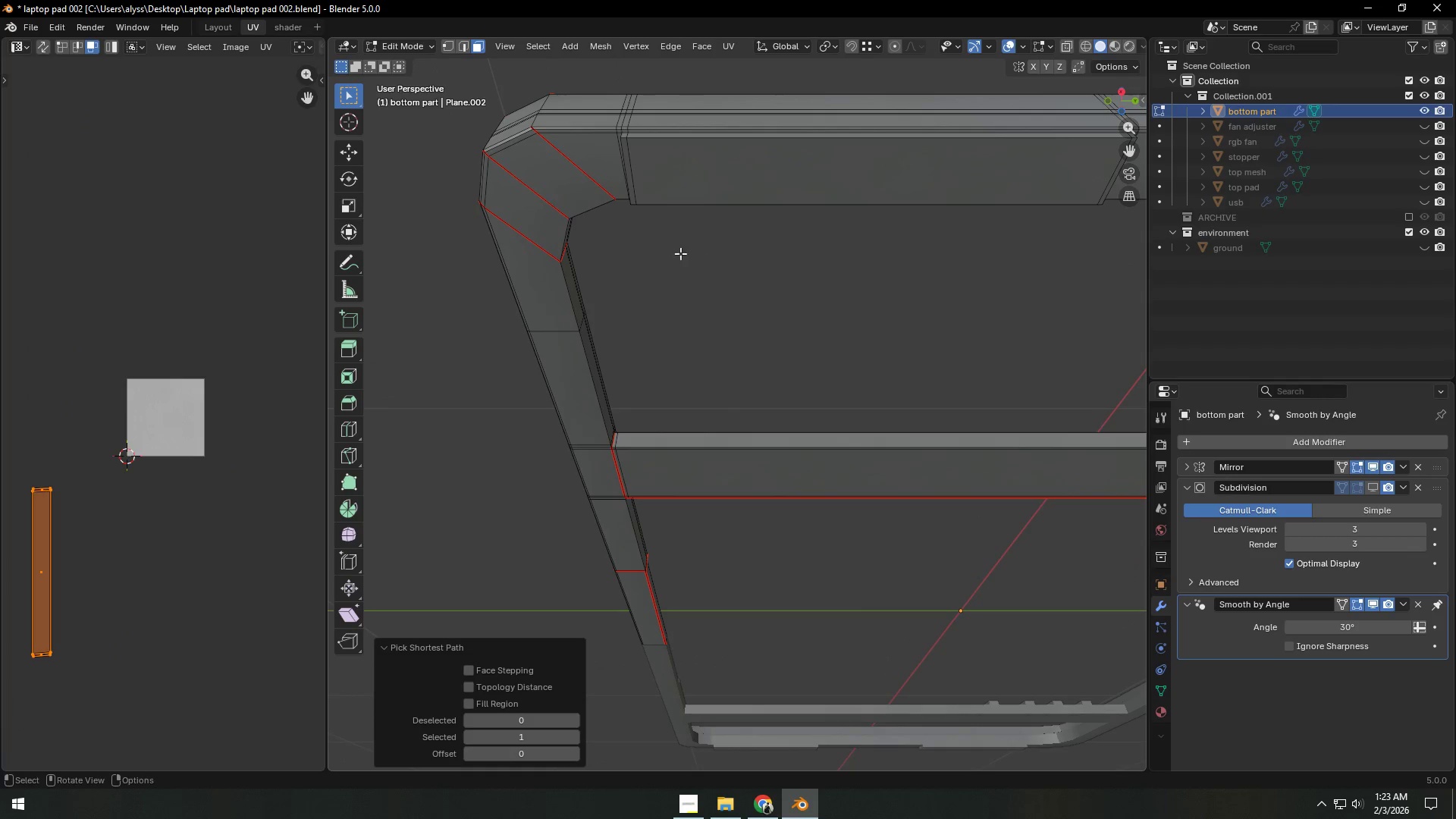 
hold_key(key=ShiftLeft, duration=0.59)
 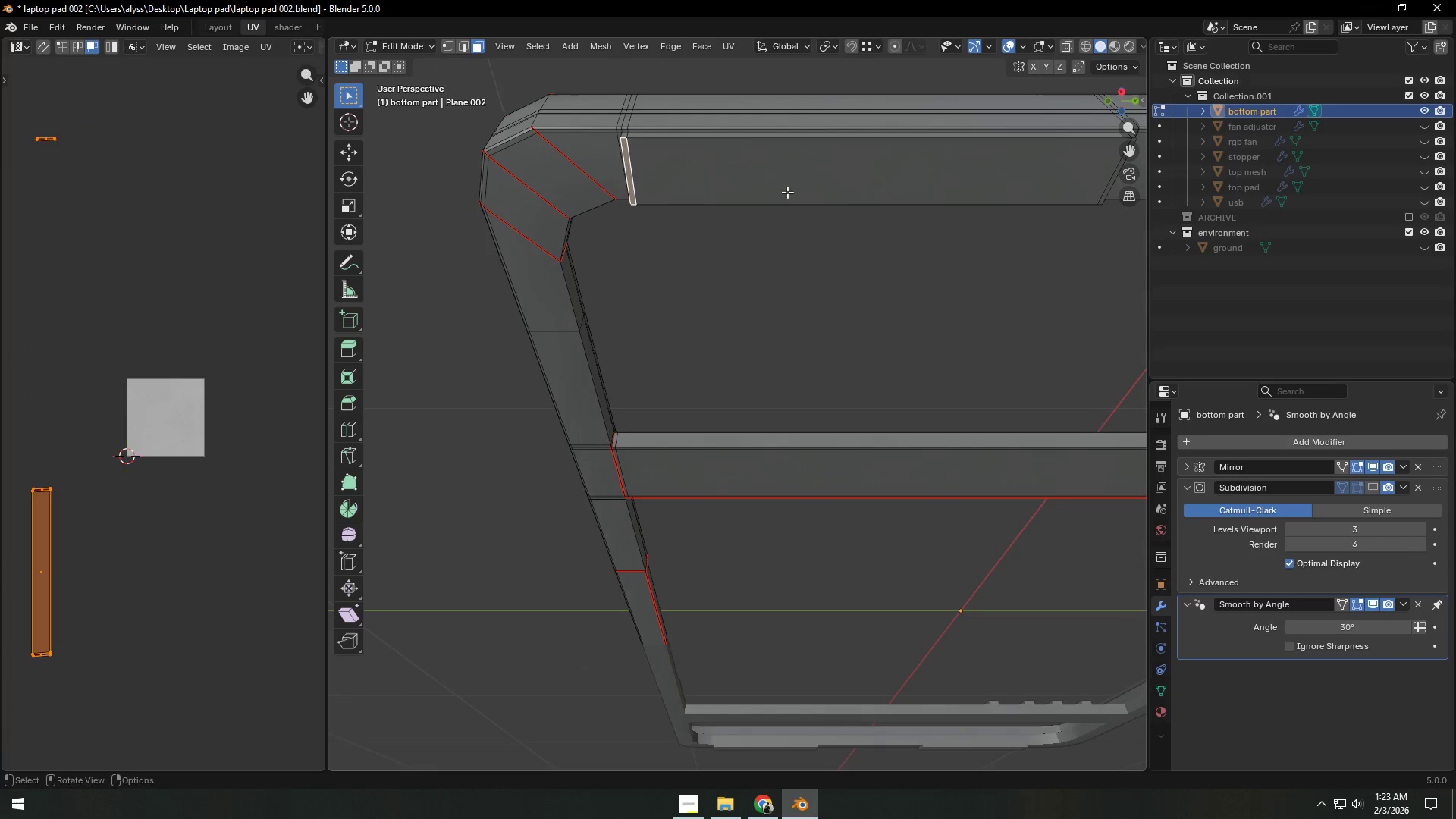 
hold_key(key=ShiftLeft, duration=0.52)
 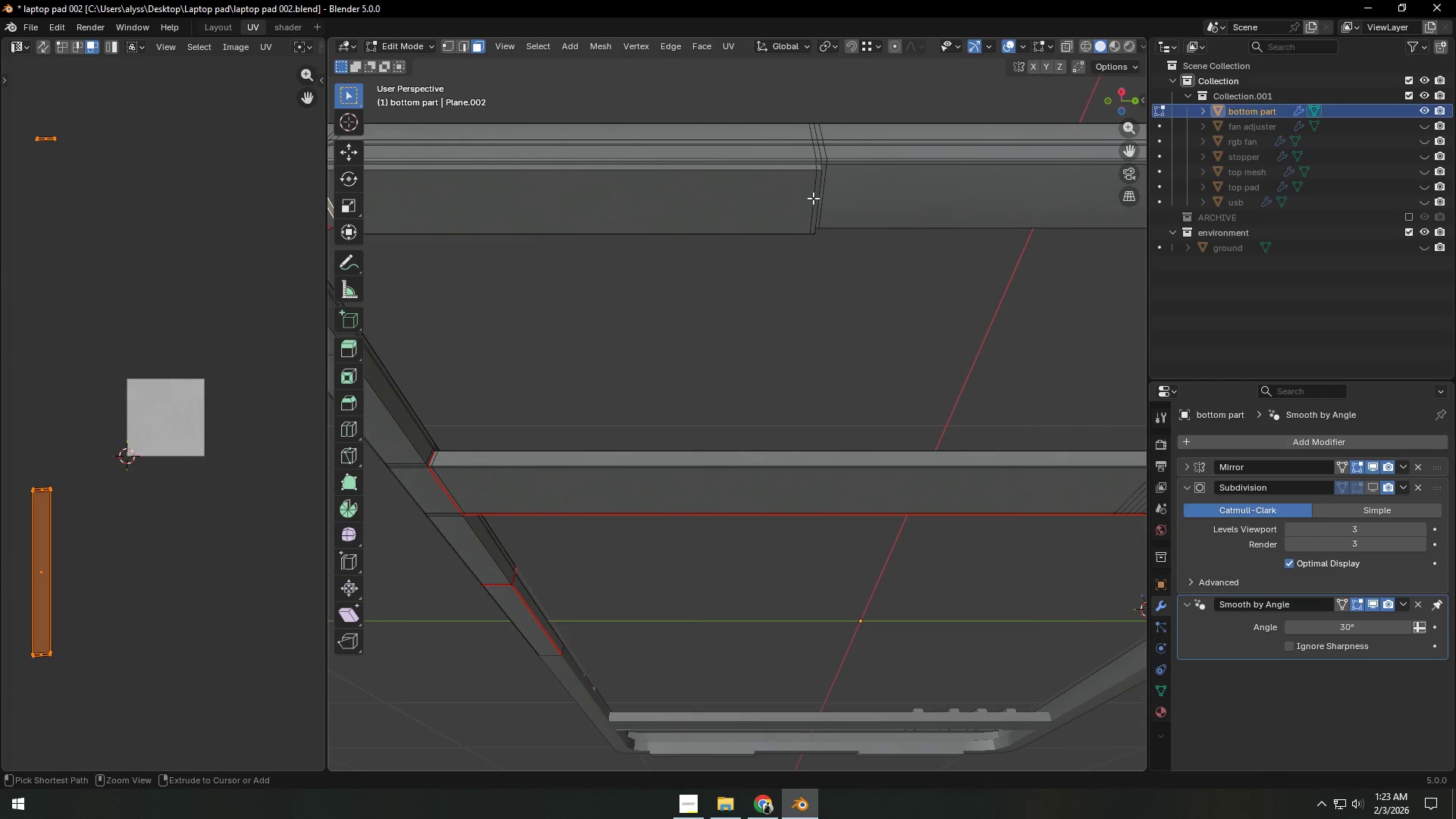 
hold_key(key=ShiftLeft, duration=2.25)
hold_key(key=ControlLeft, duration=1.11)
left_click([816, 193])
 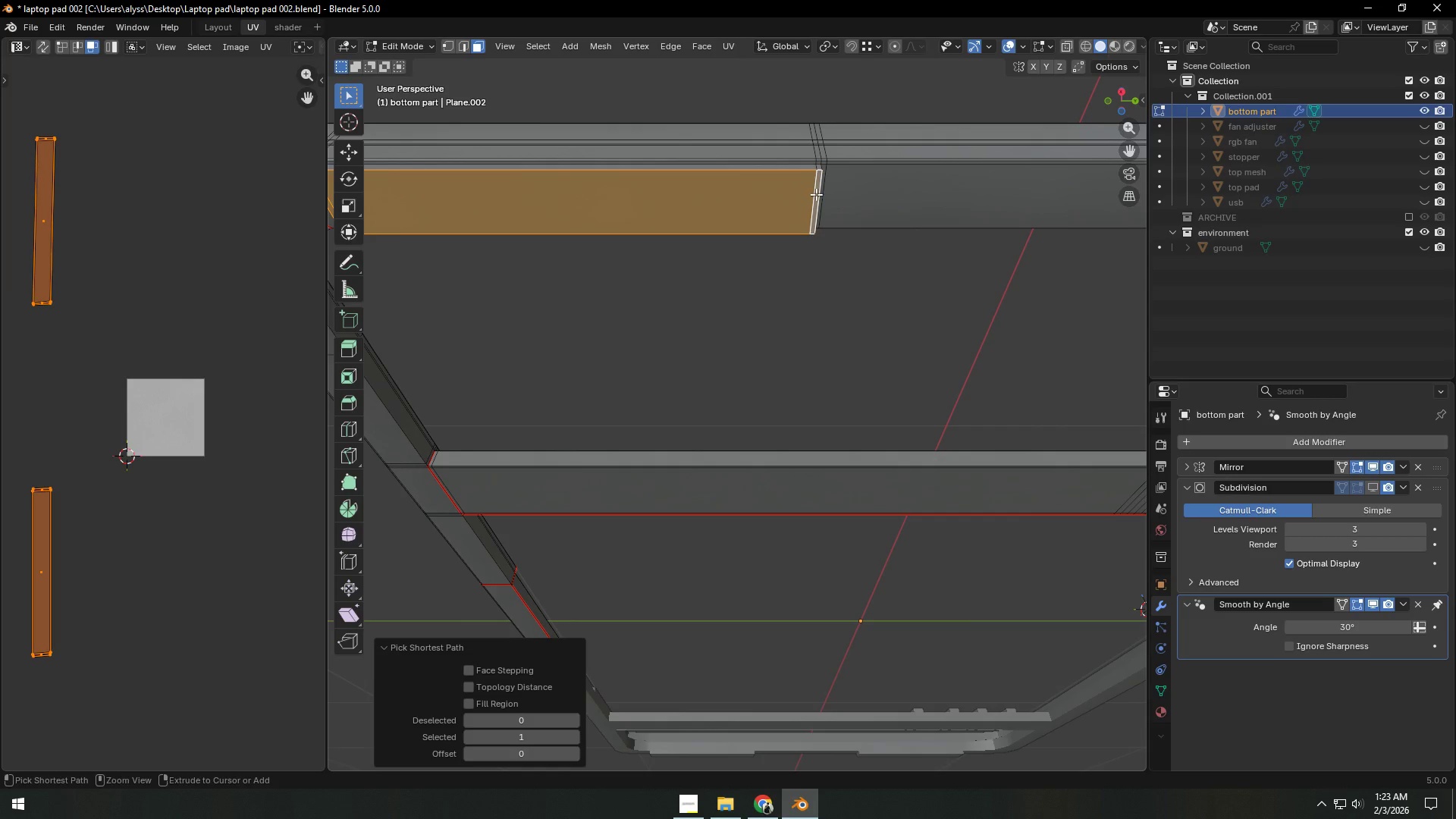 
hold_key(key=ControlLeft, duration=25.16)
 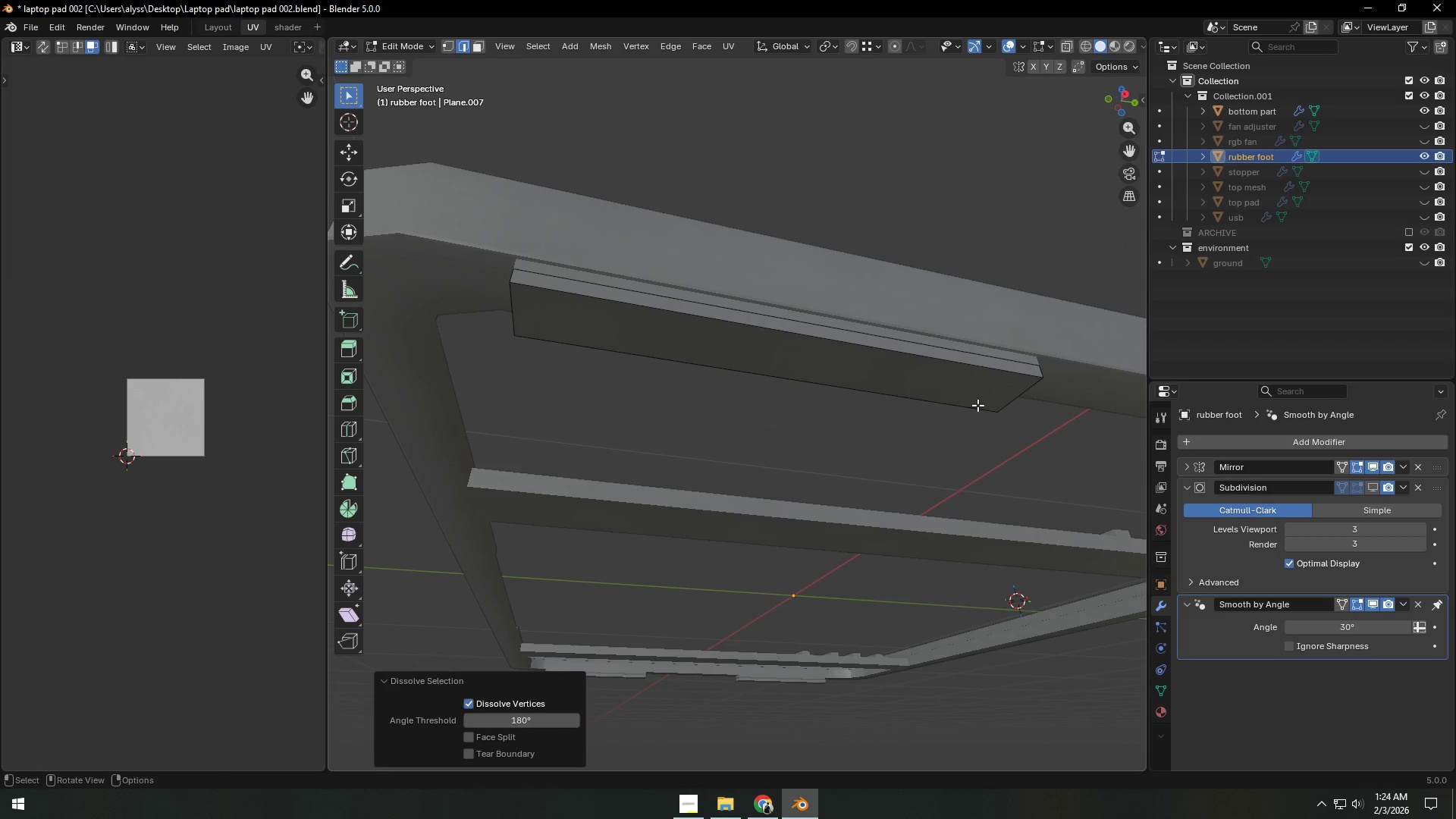 
key(Shift+D)
 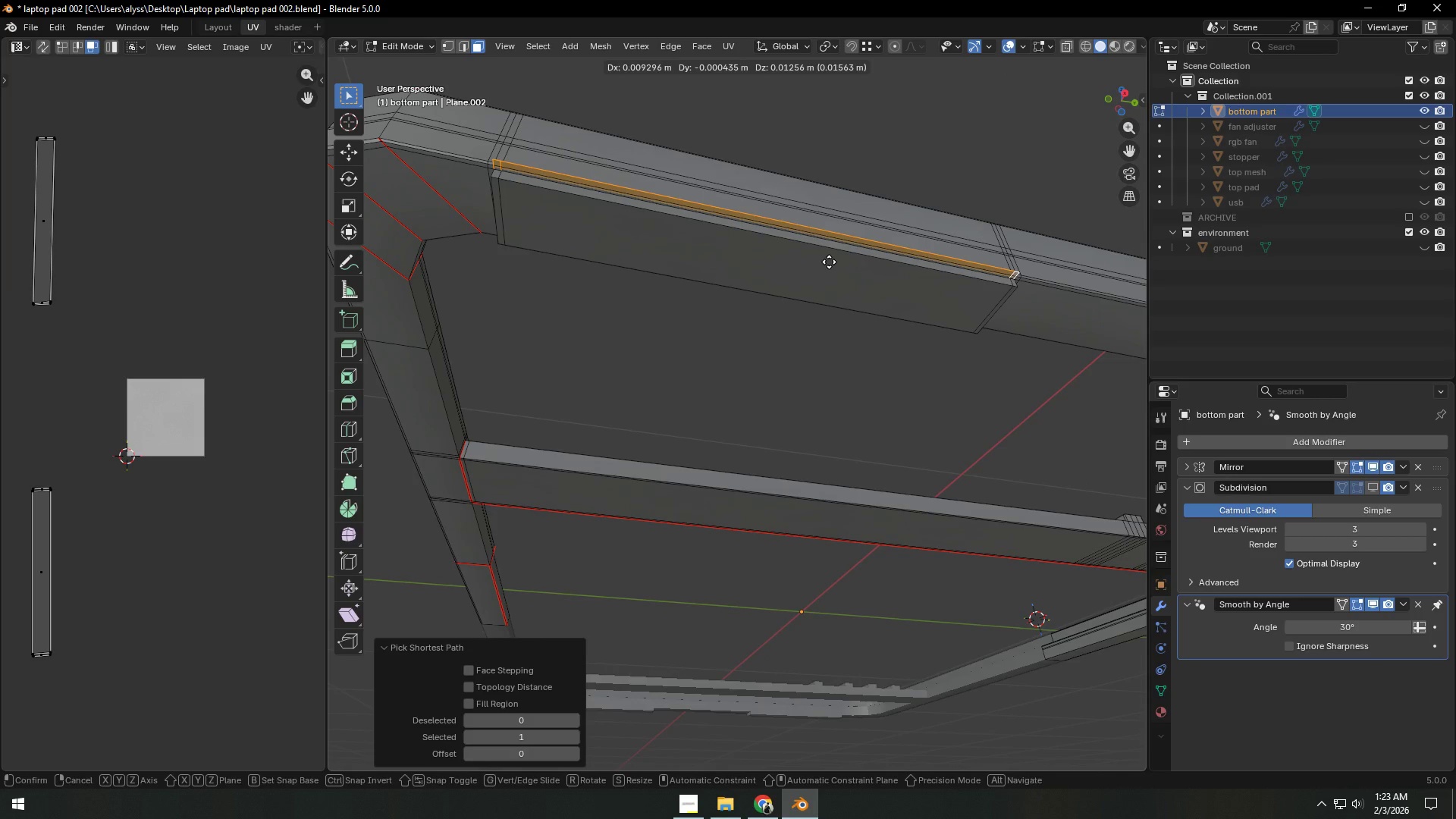 
right_click([829, 262])
 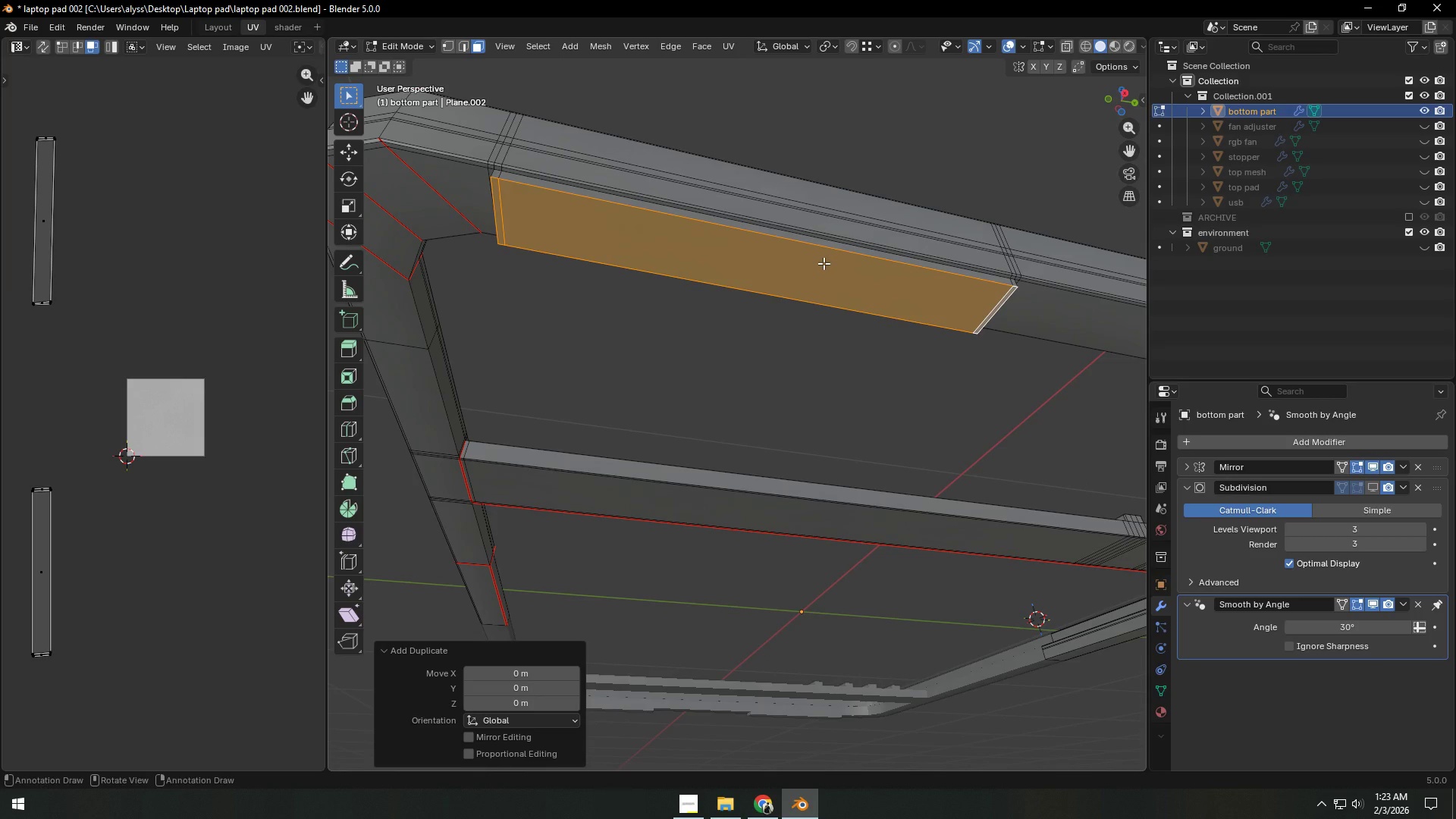 
key(P)
 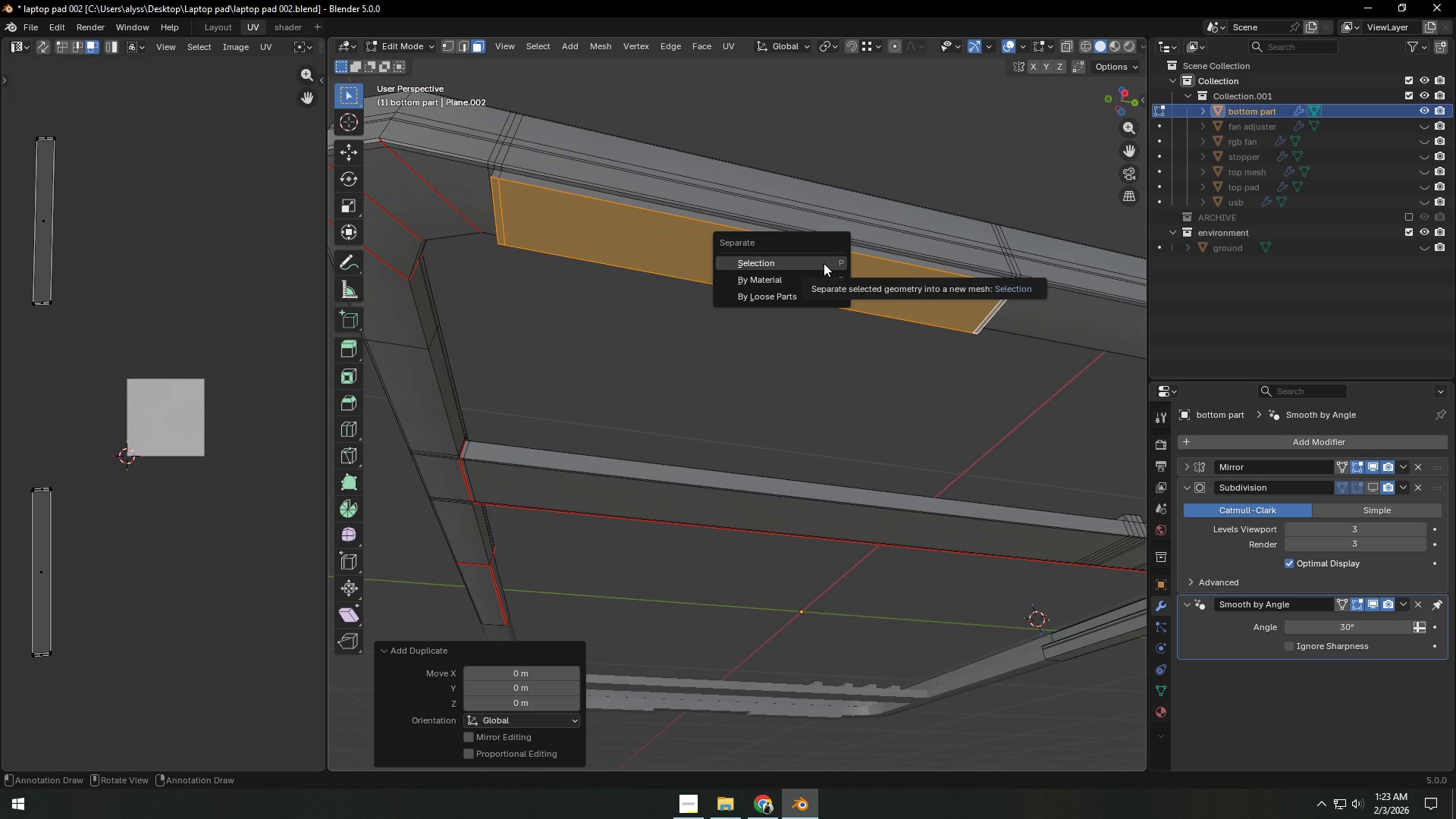 
left_click([824, 263])
 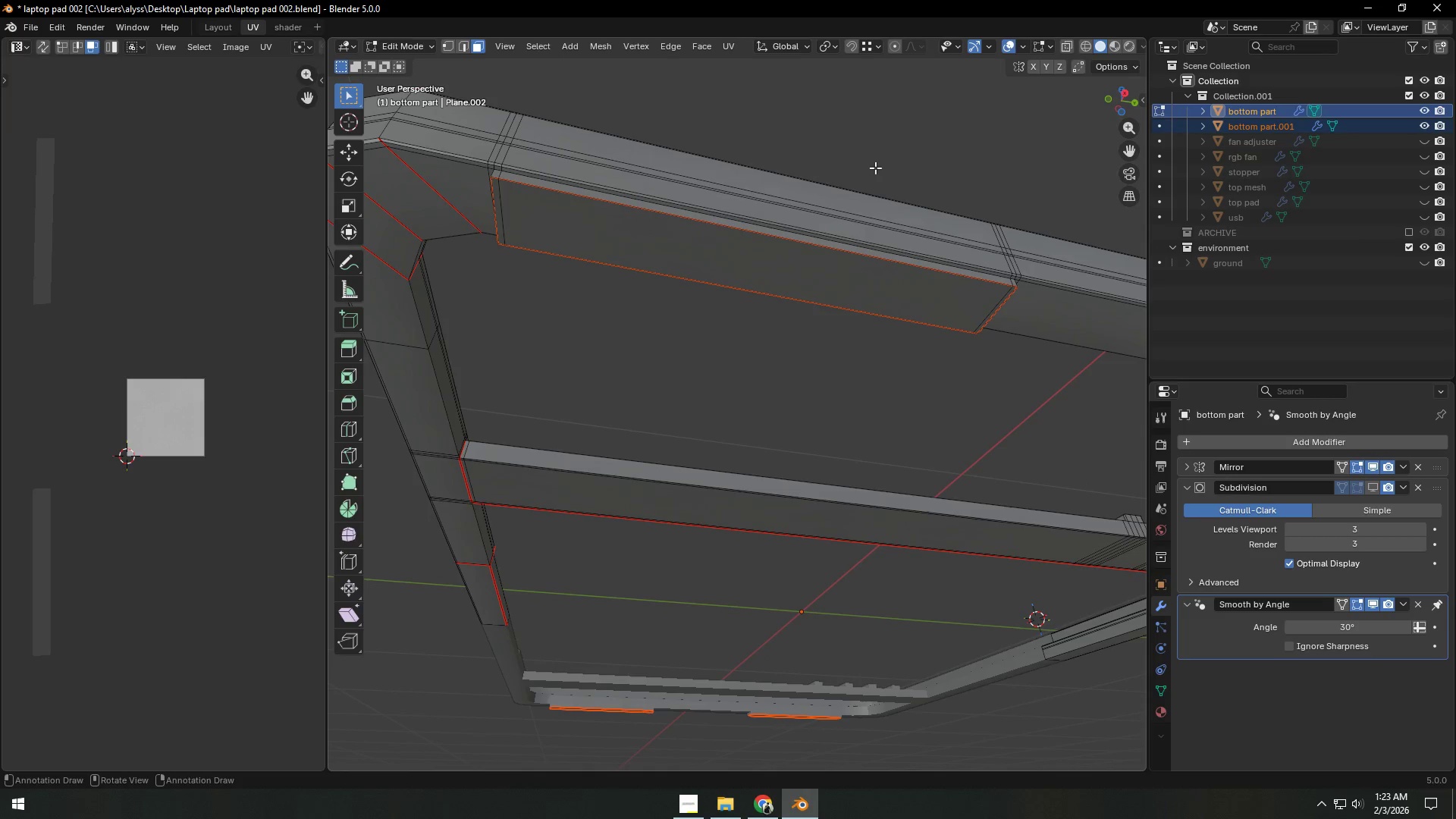 
key(Tab)
 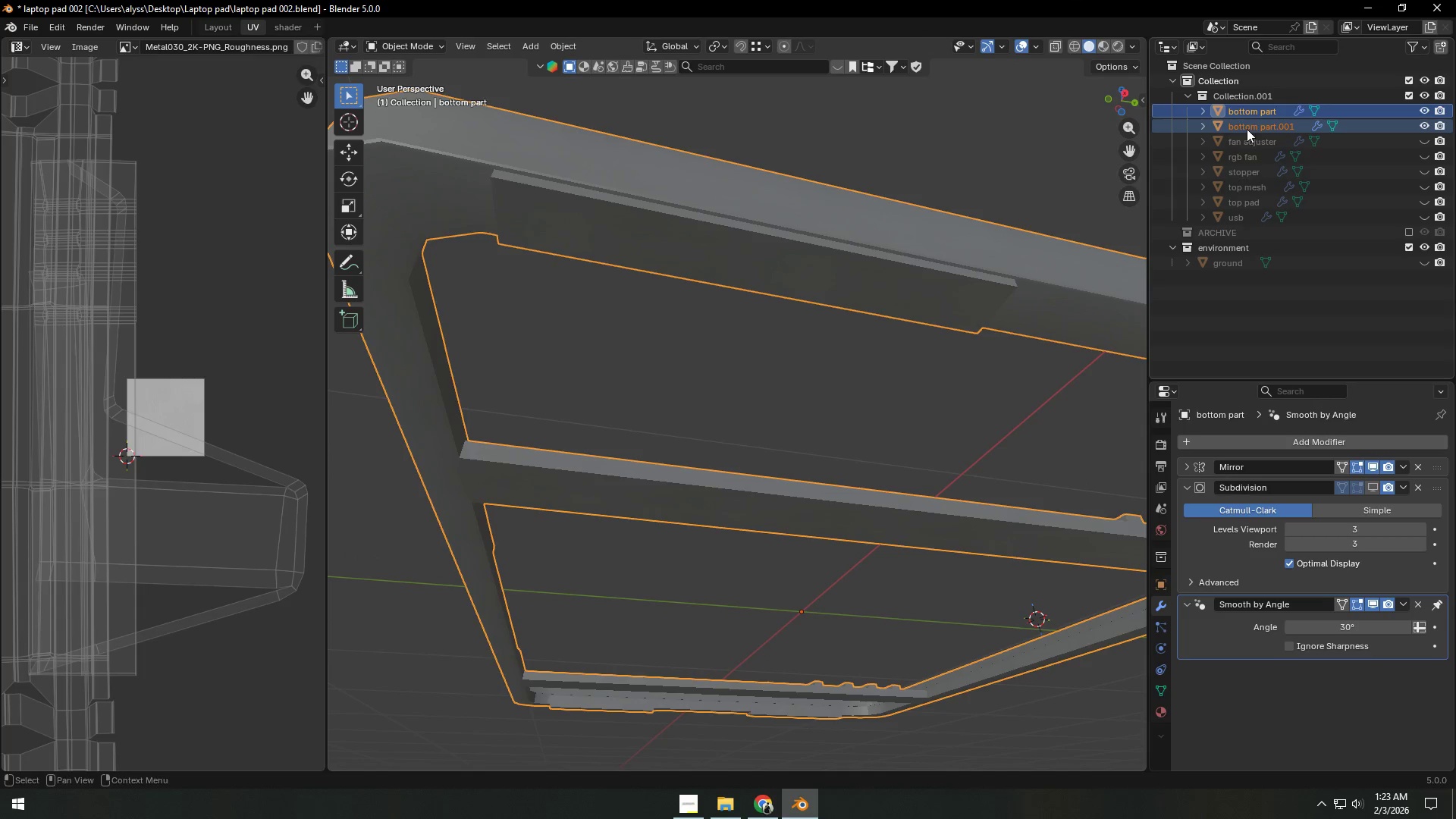 
double_click([1248, 127])
 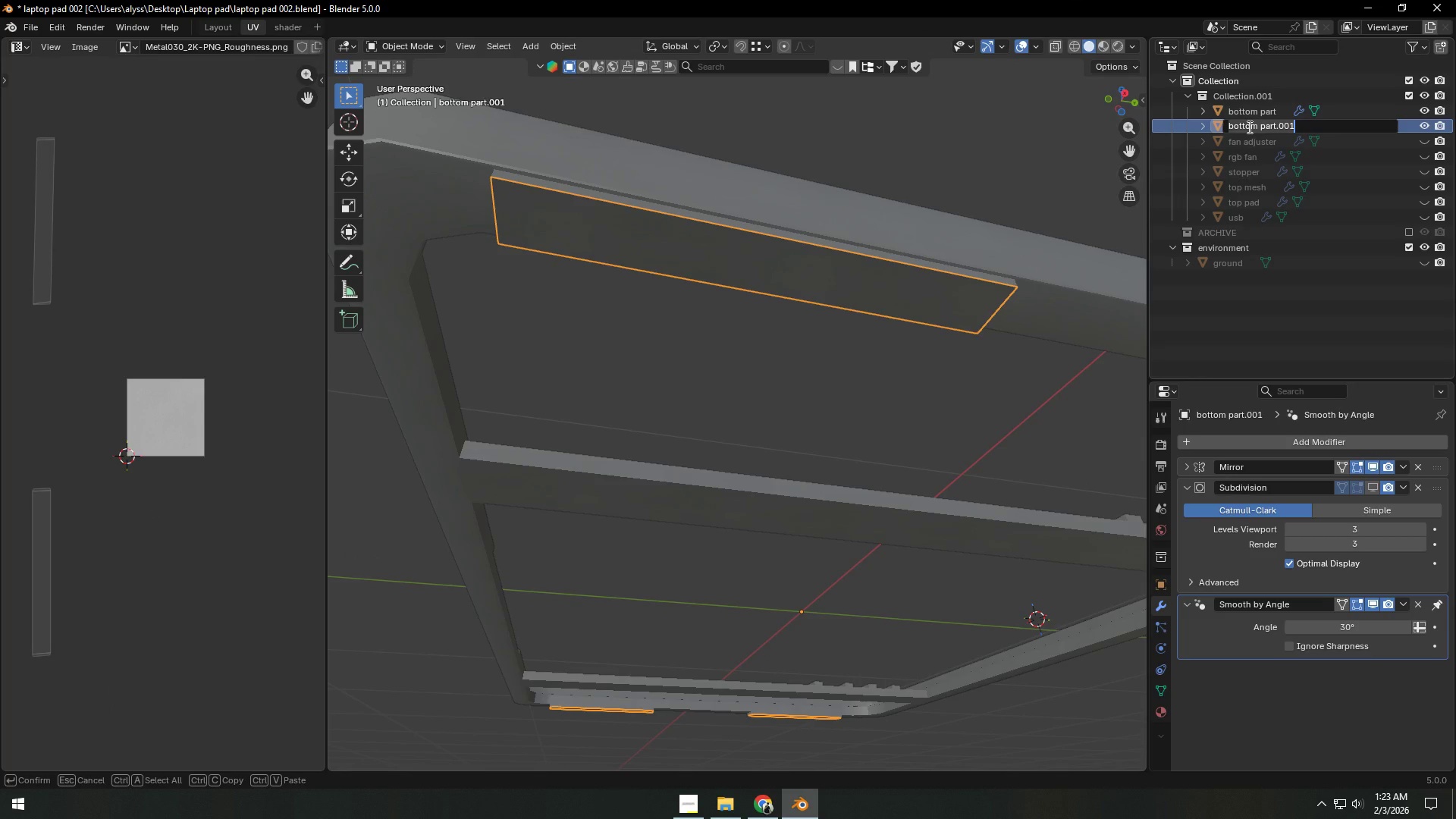 
type(rubber foot)
 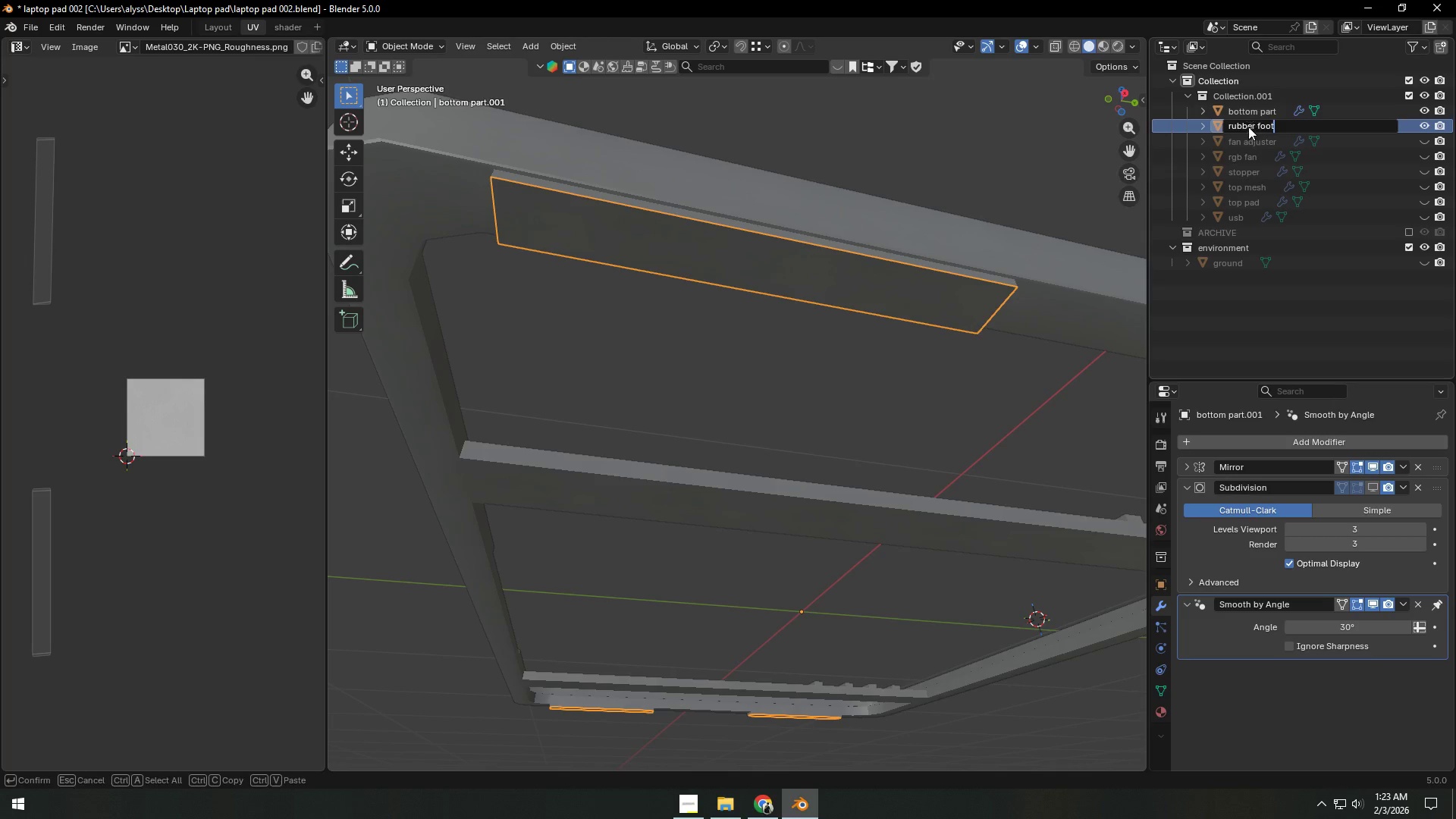 
key(Enter)
 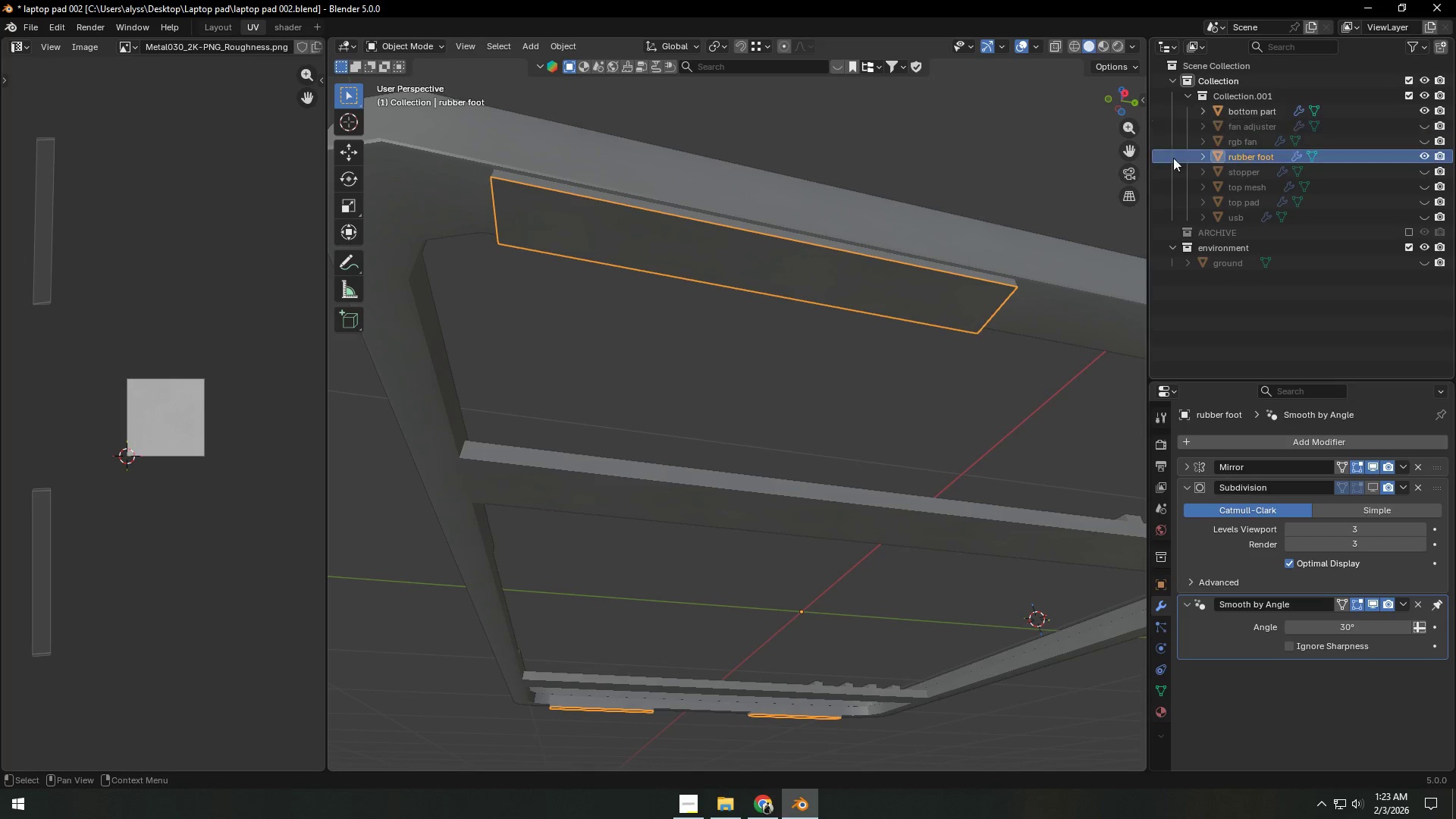 
left_click([976, 177])
 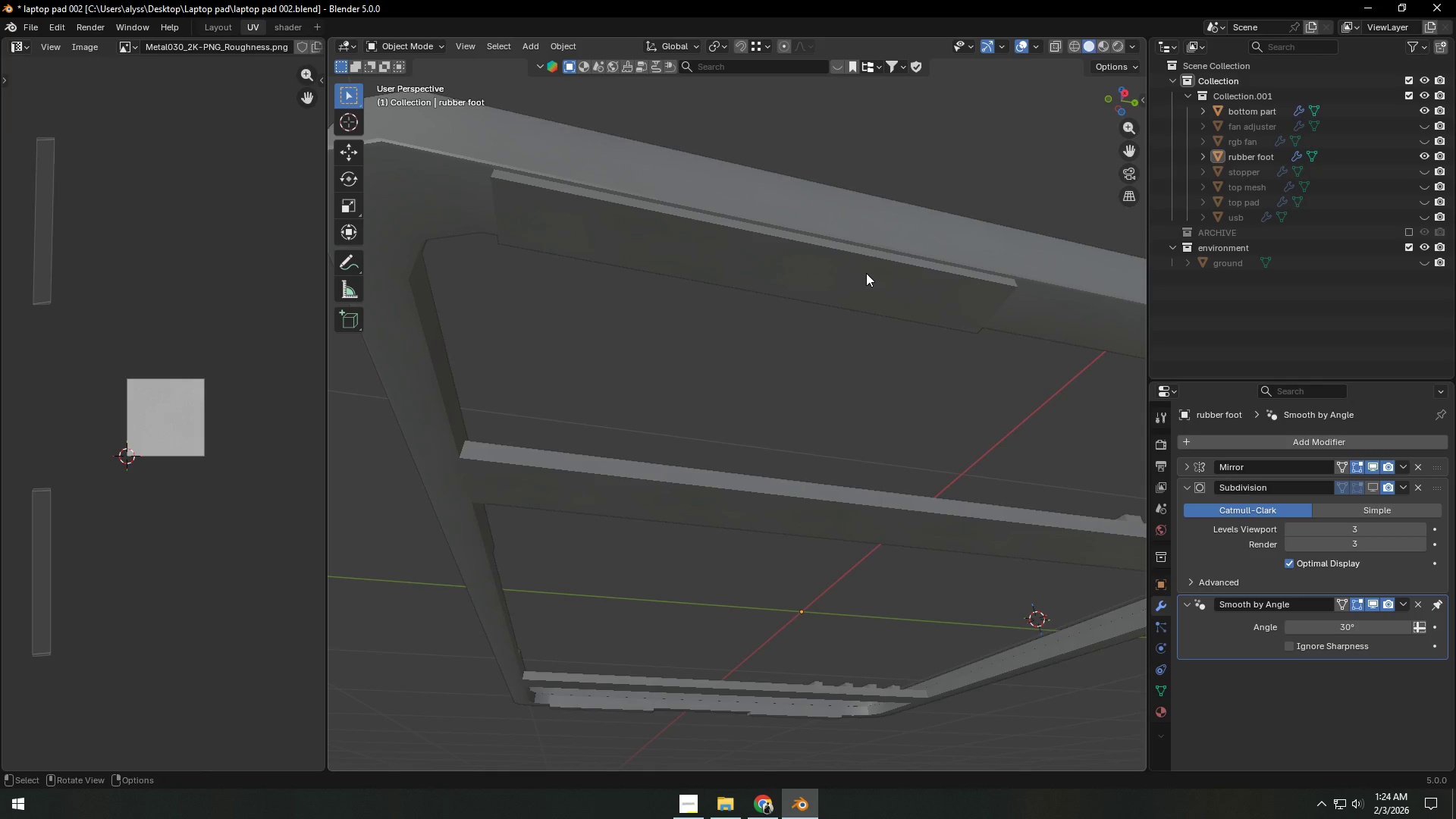 
left_click([866, 273])
 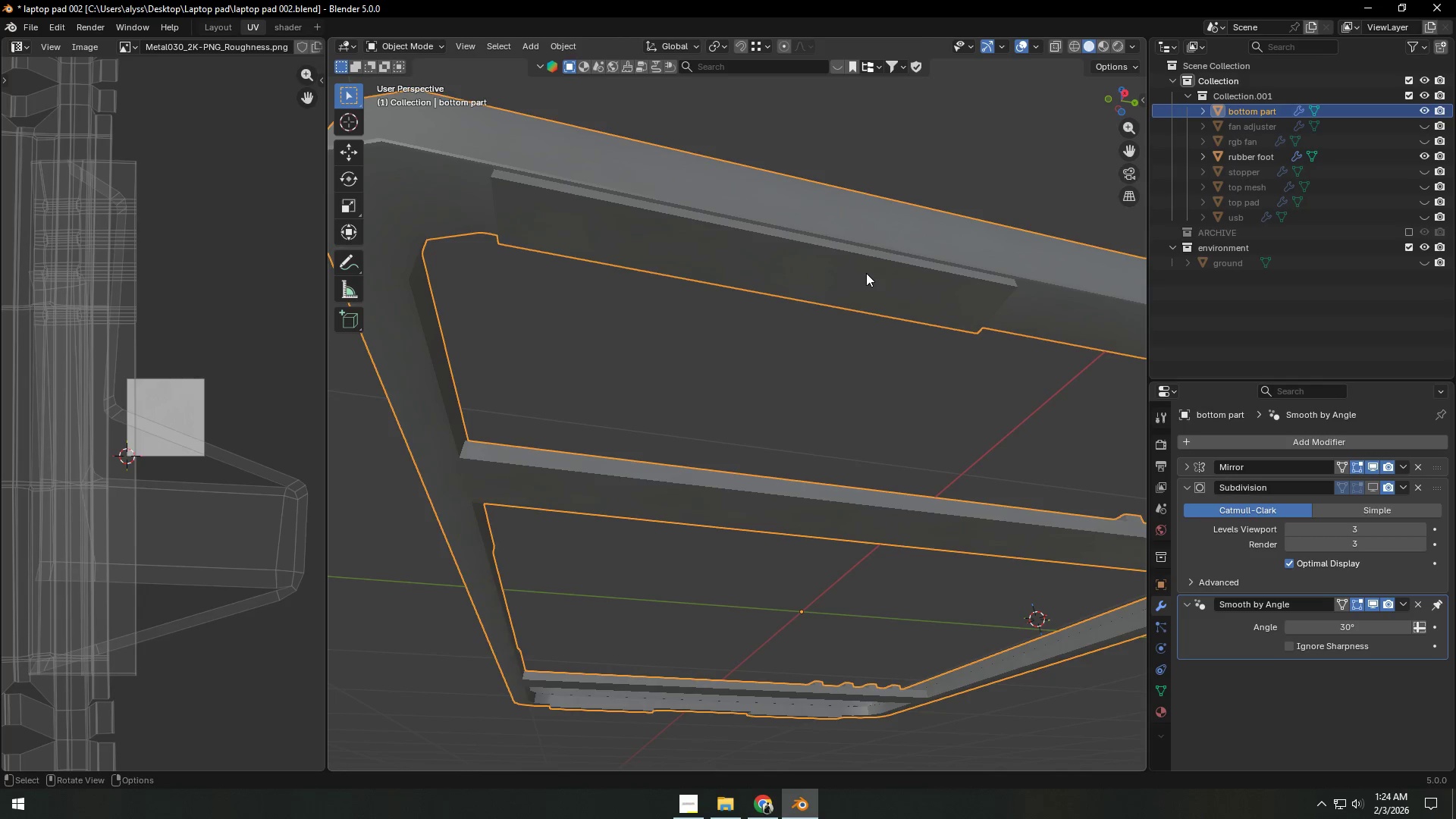 
key(Tab)
 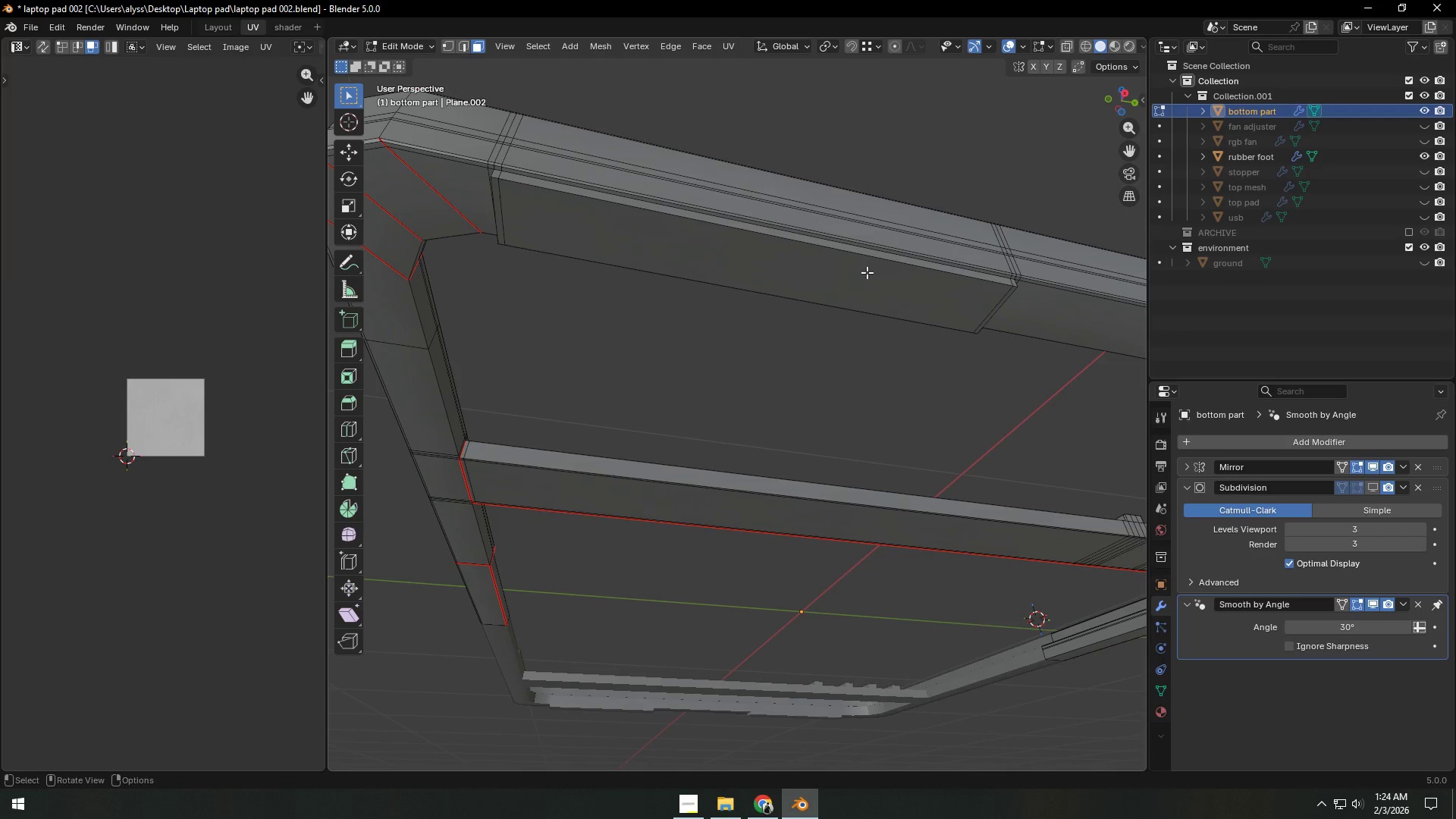 
key(Tab)
 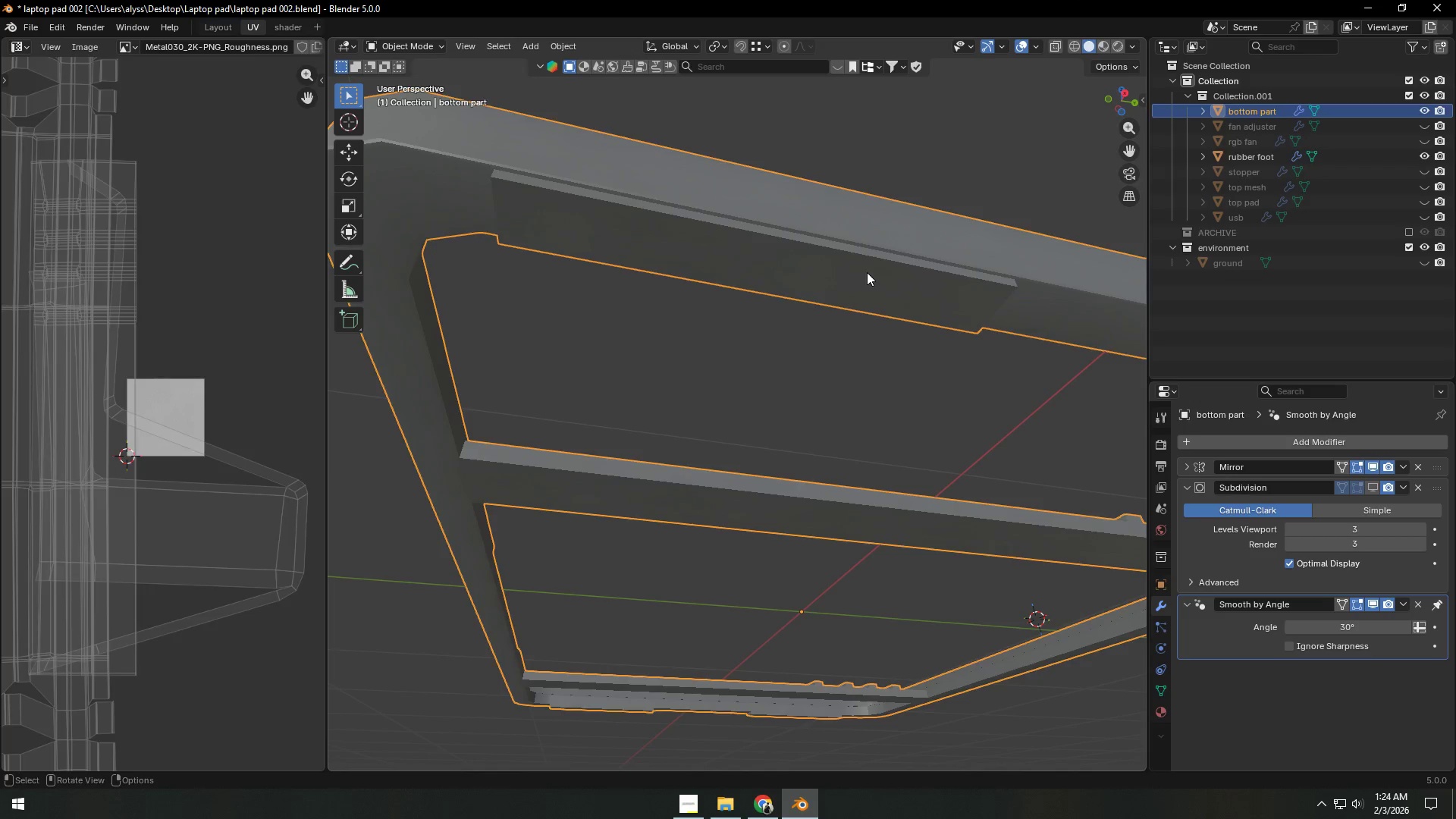 
left_click([867, 272])
 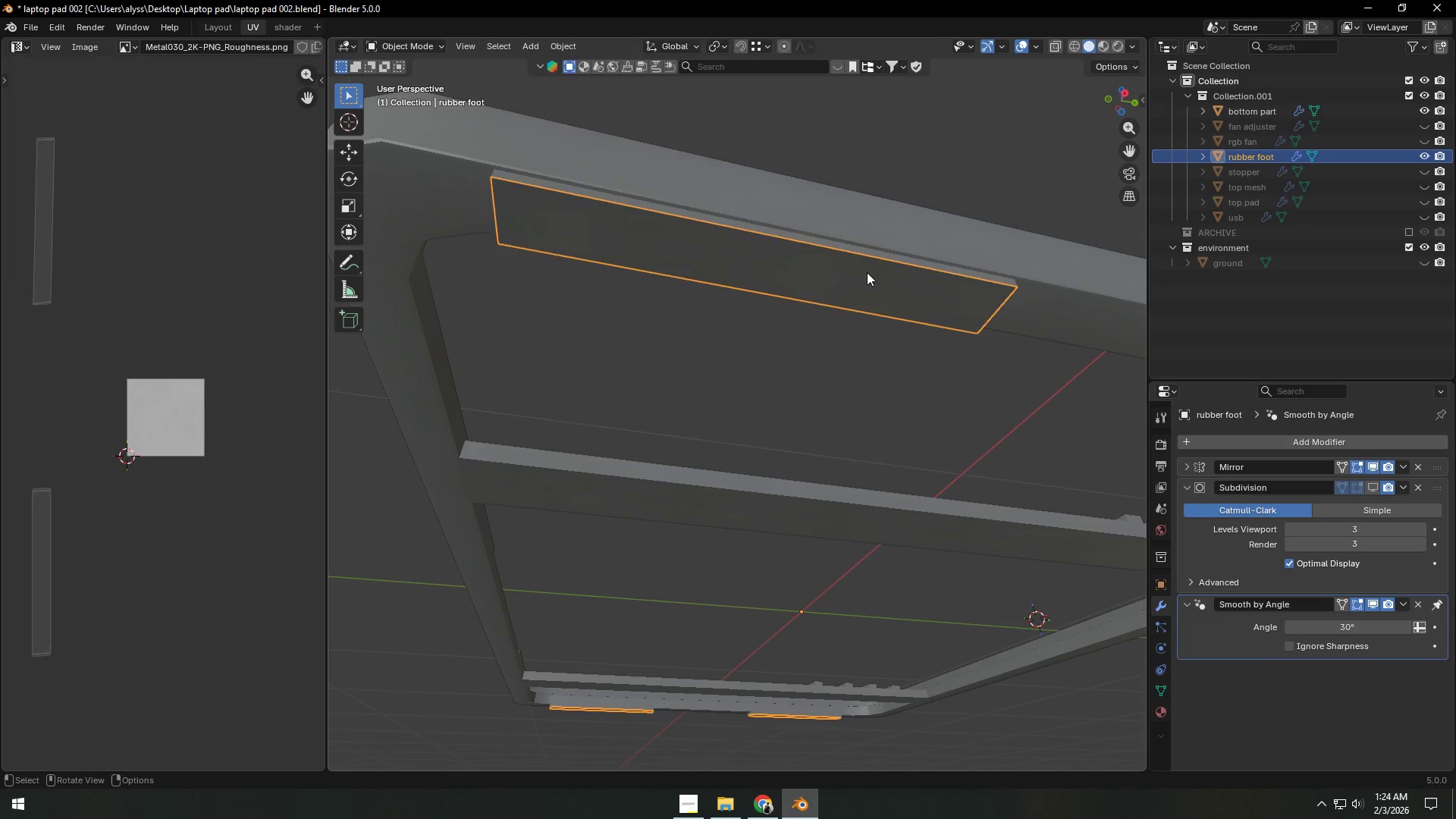 
key(Tab)
 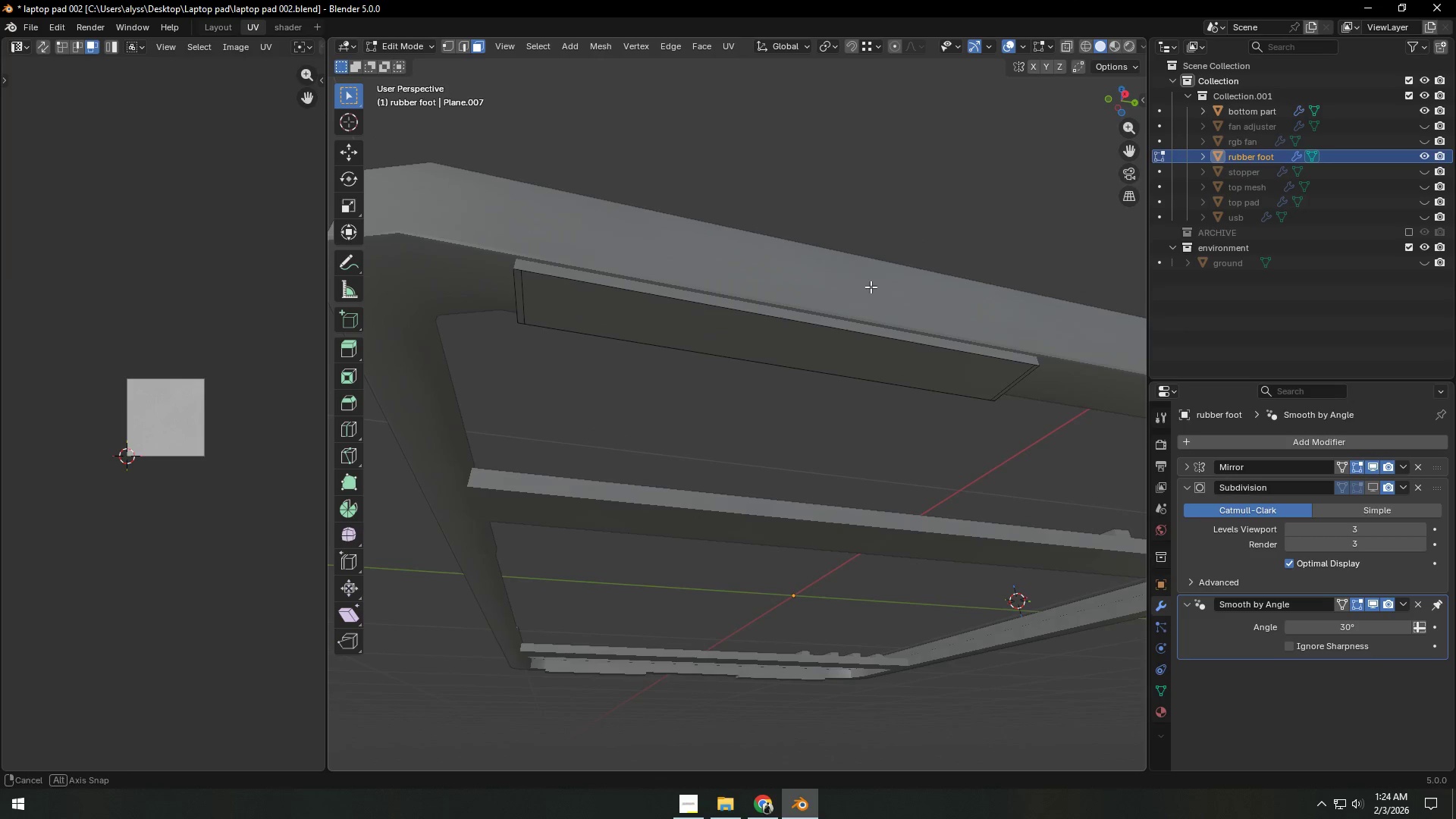 
type(ae)
 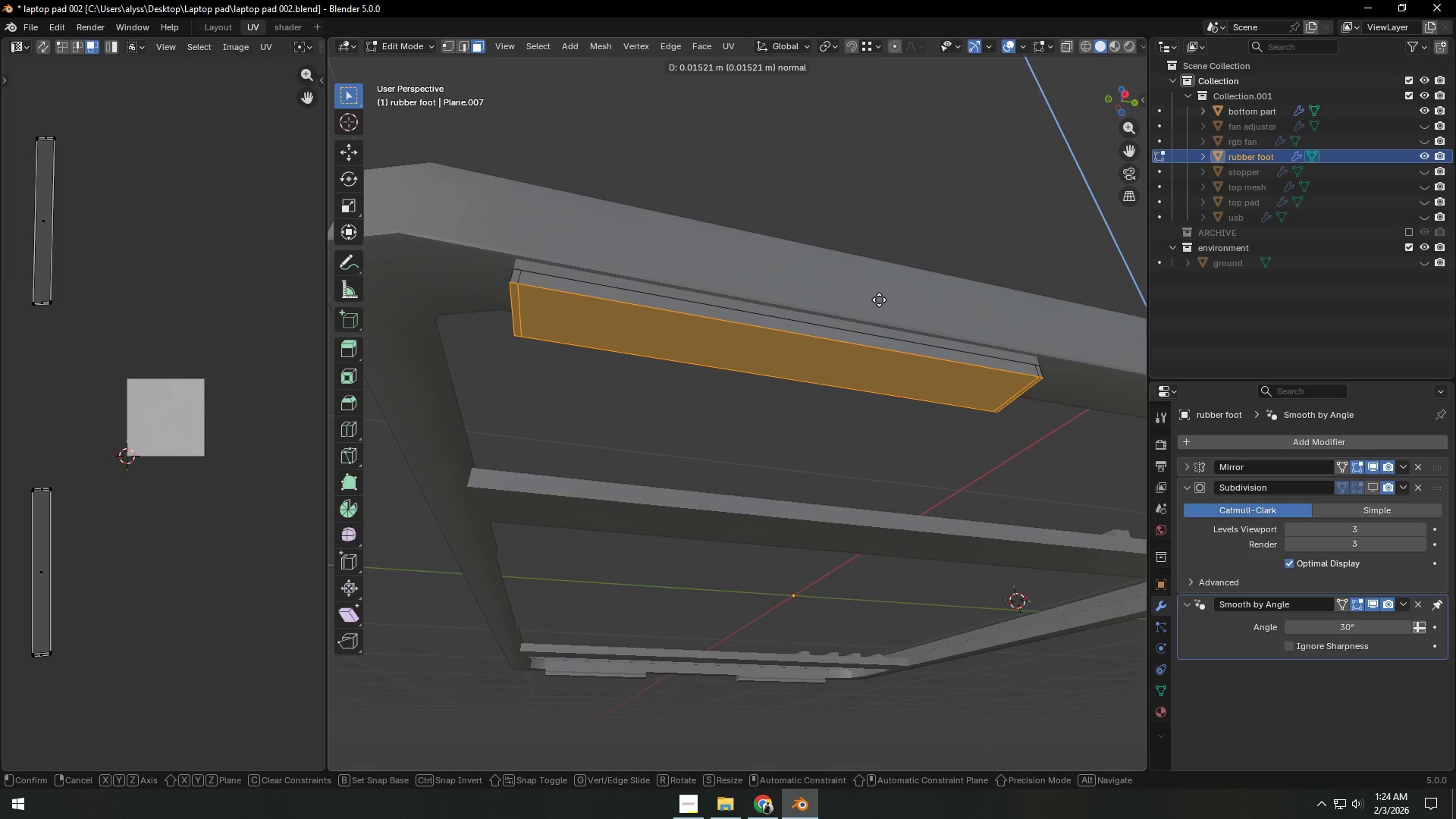 
left_click([879, 300])
 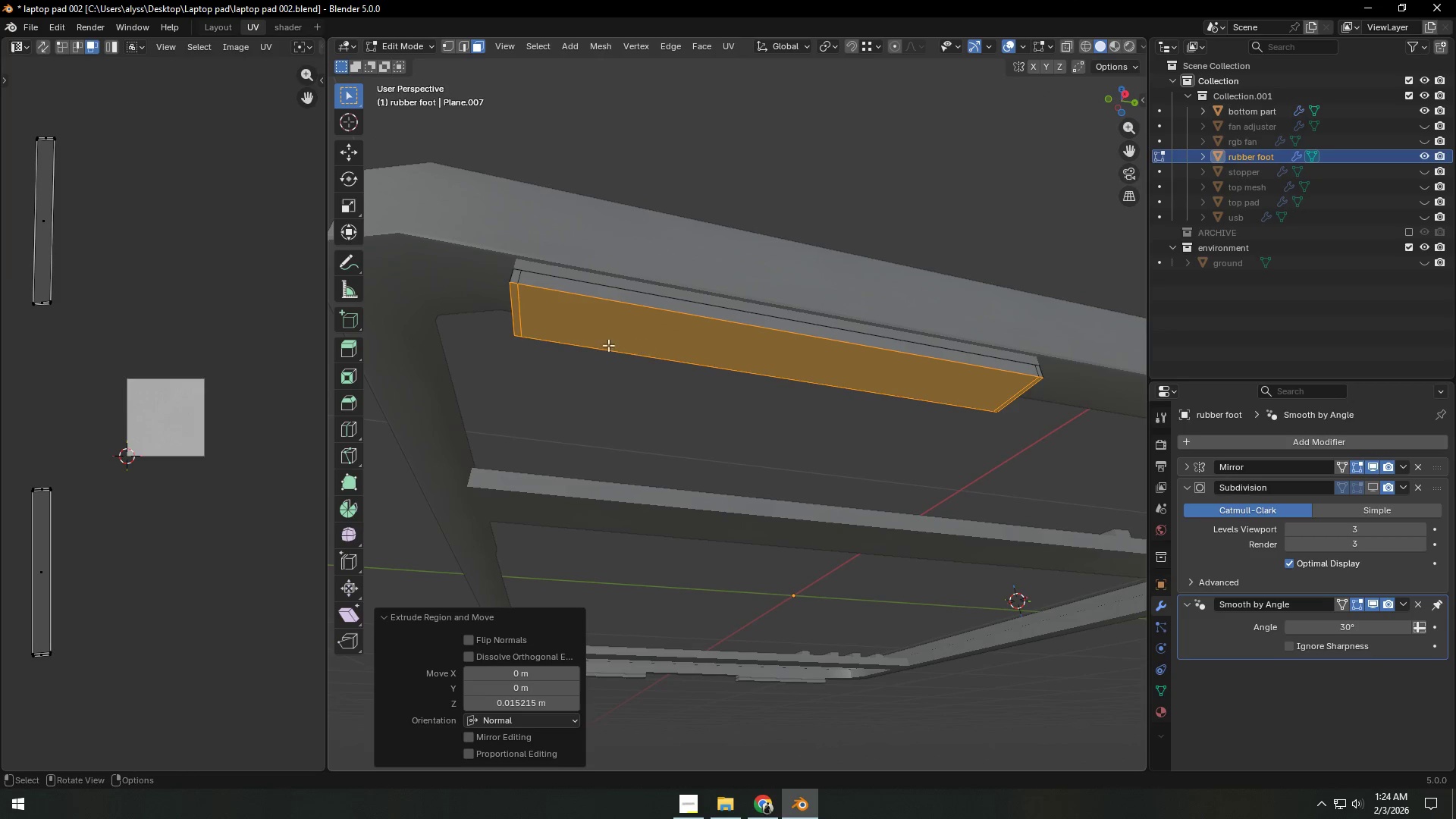 
key(2)
 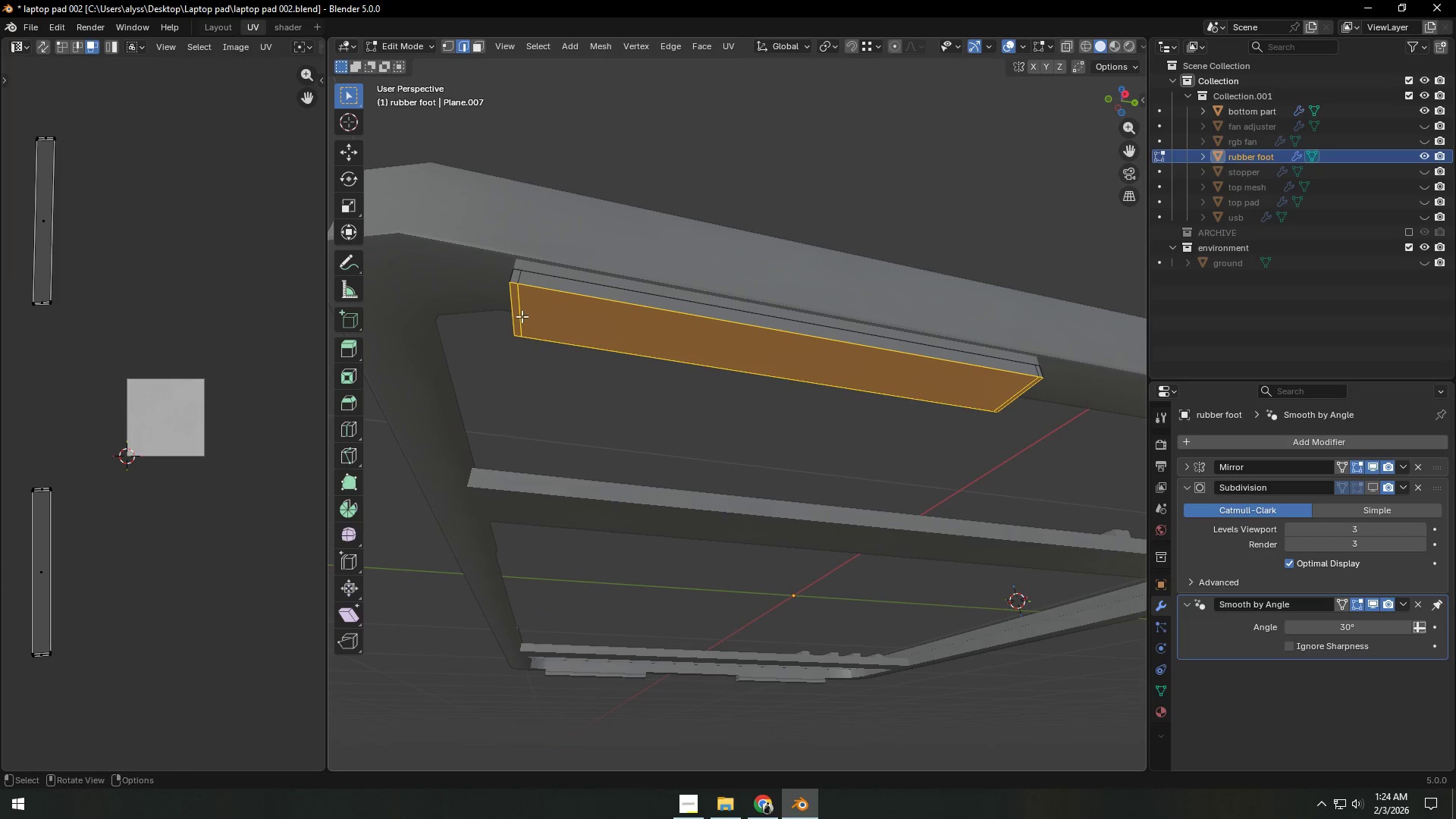 
hold_key(key=AltLeft, duration=0.36)
left_click([522, 315])
 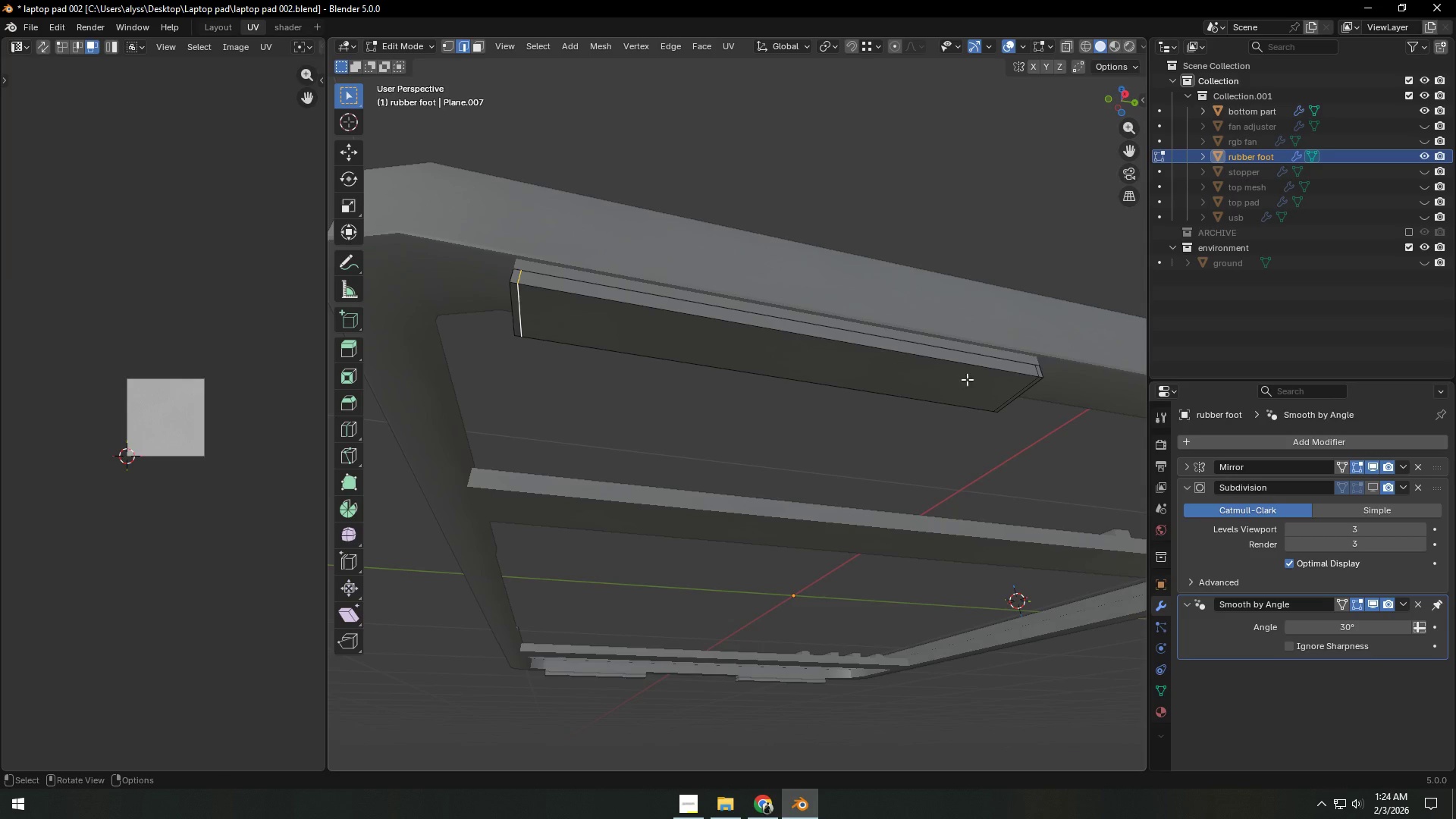 
hold_key(key=ShiftLeft, duration=0.59)
 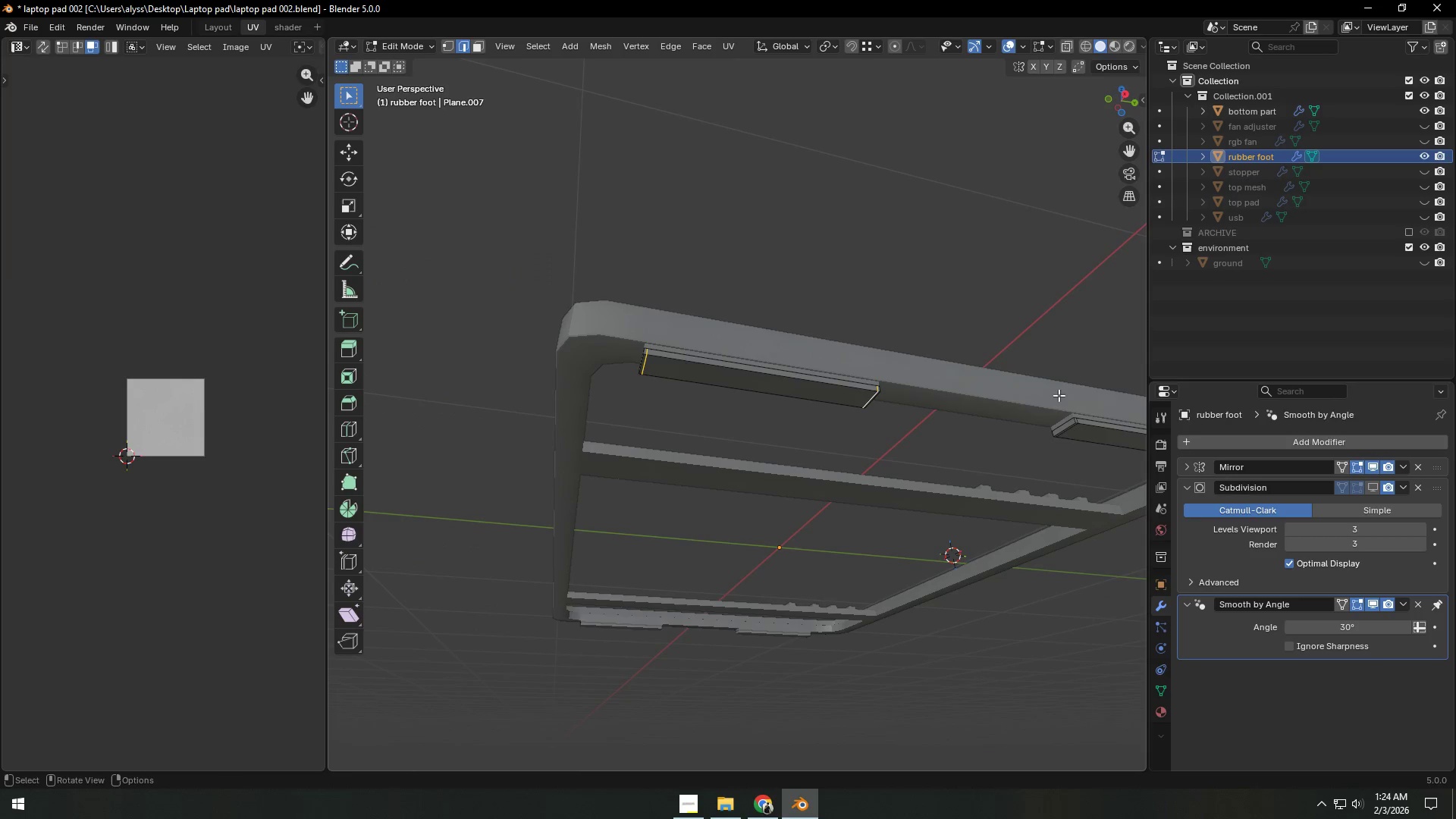 
hold_key(key=AltLeft, duration=0.38)
 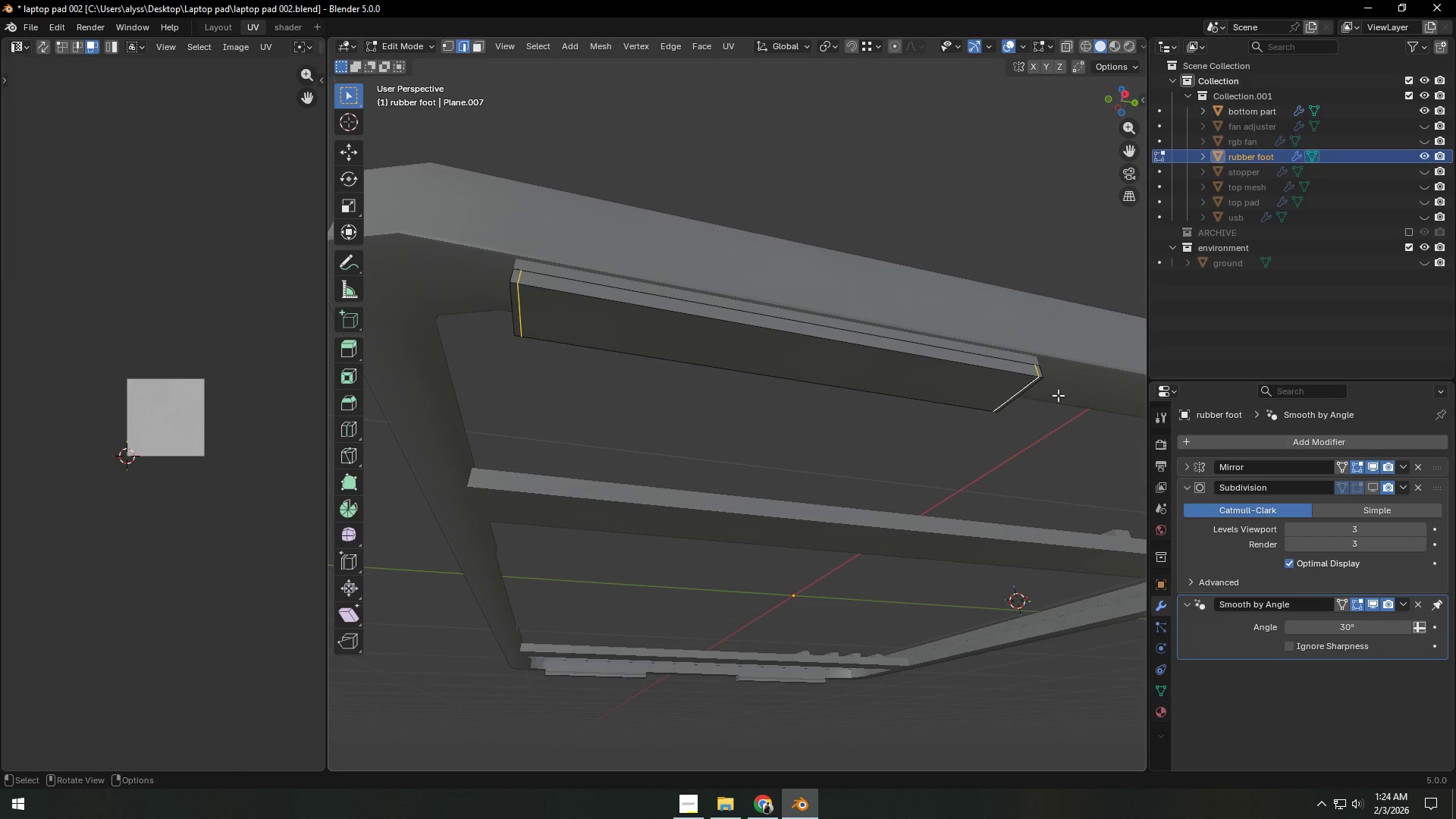 
scroll: coordinate [1059, 395], scroll_direction: down, amount: 2.0
 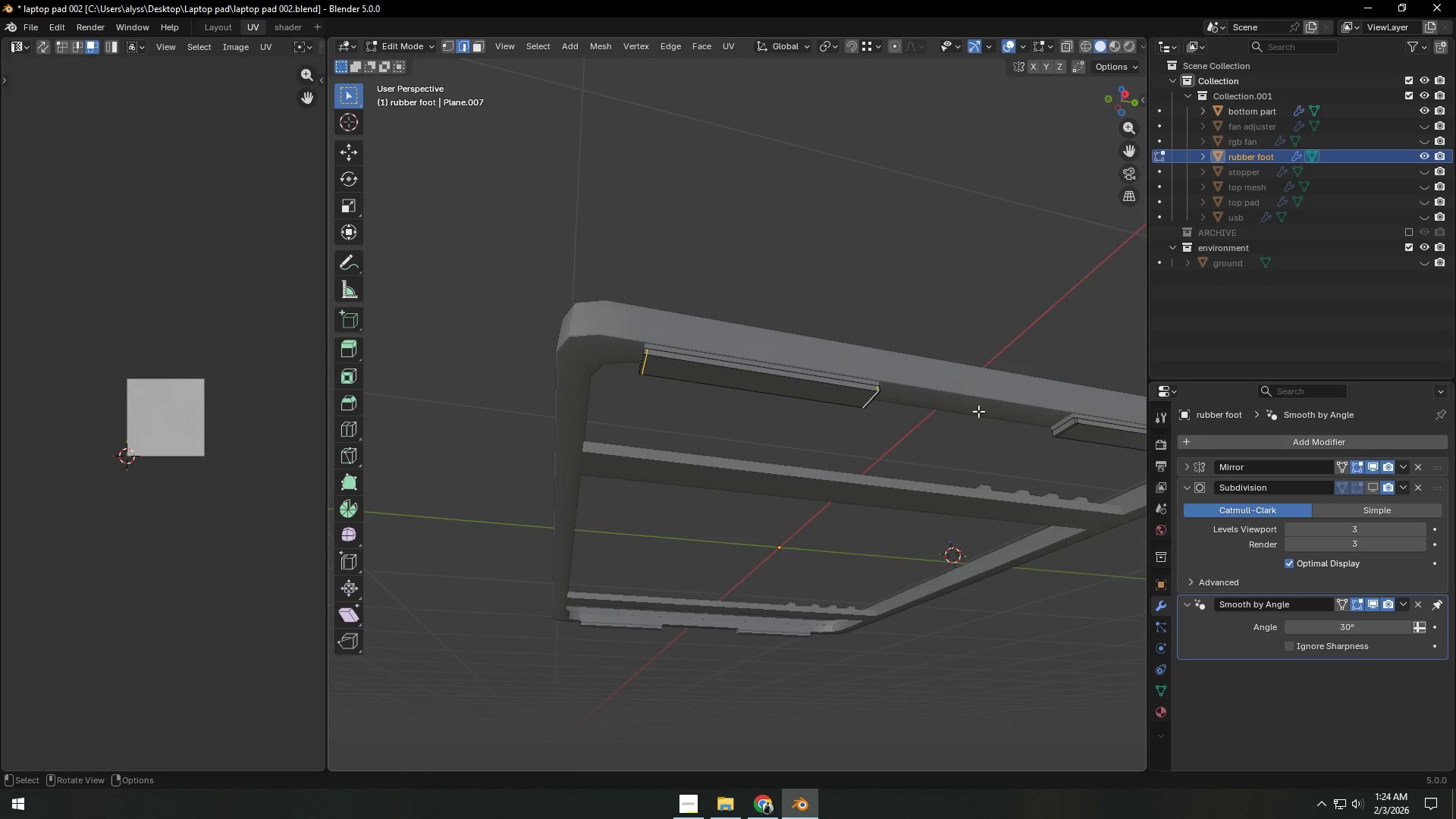 
scroll: coordinate [970, 412], scroll_direction: up, amount: 2.0
 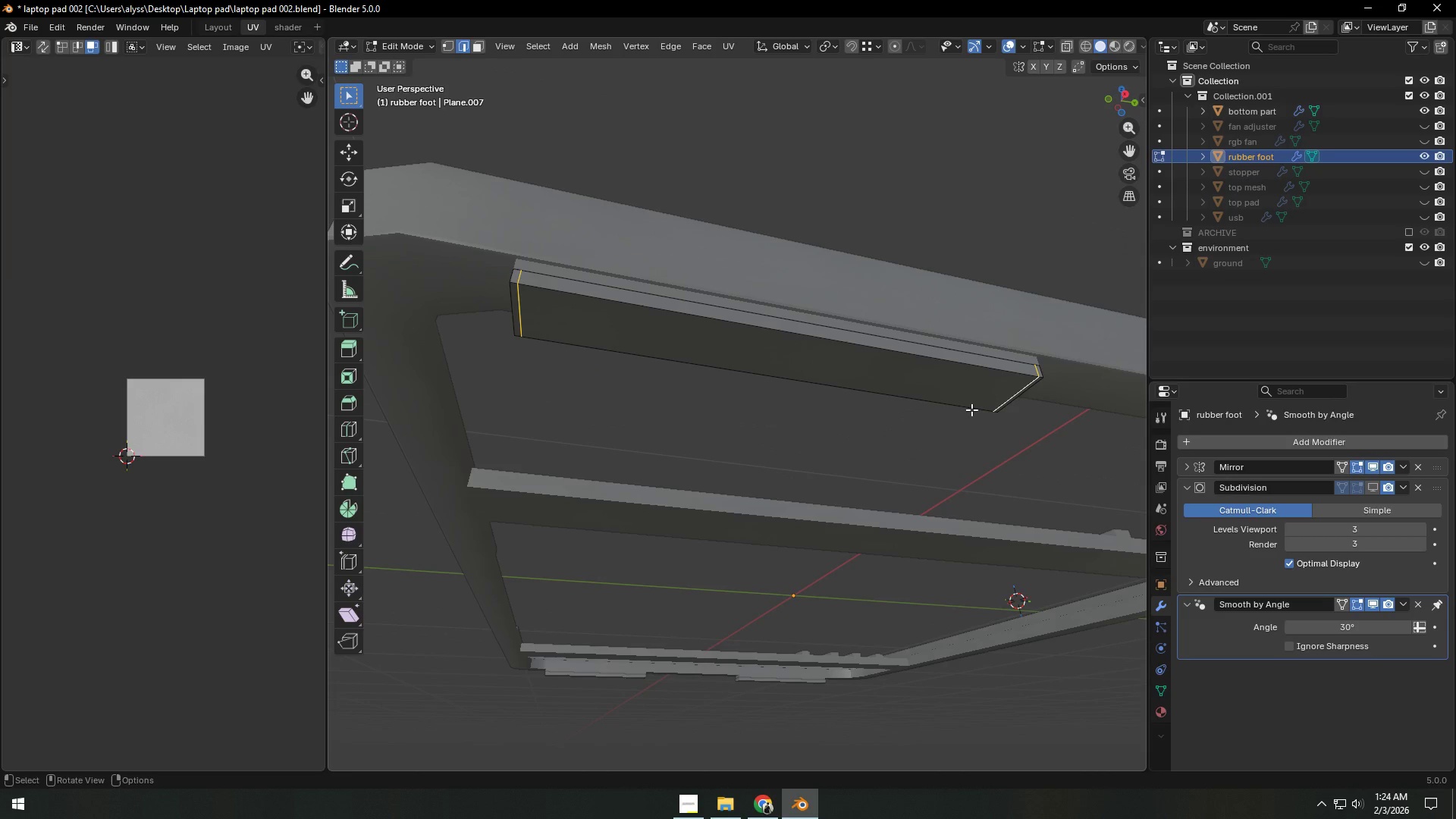 
key(Shift+X)
 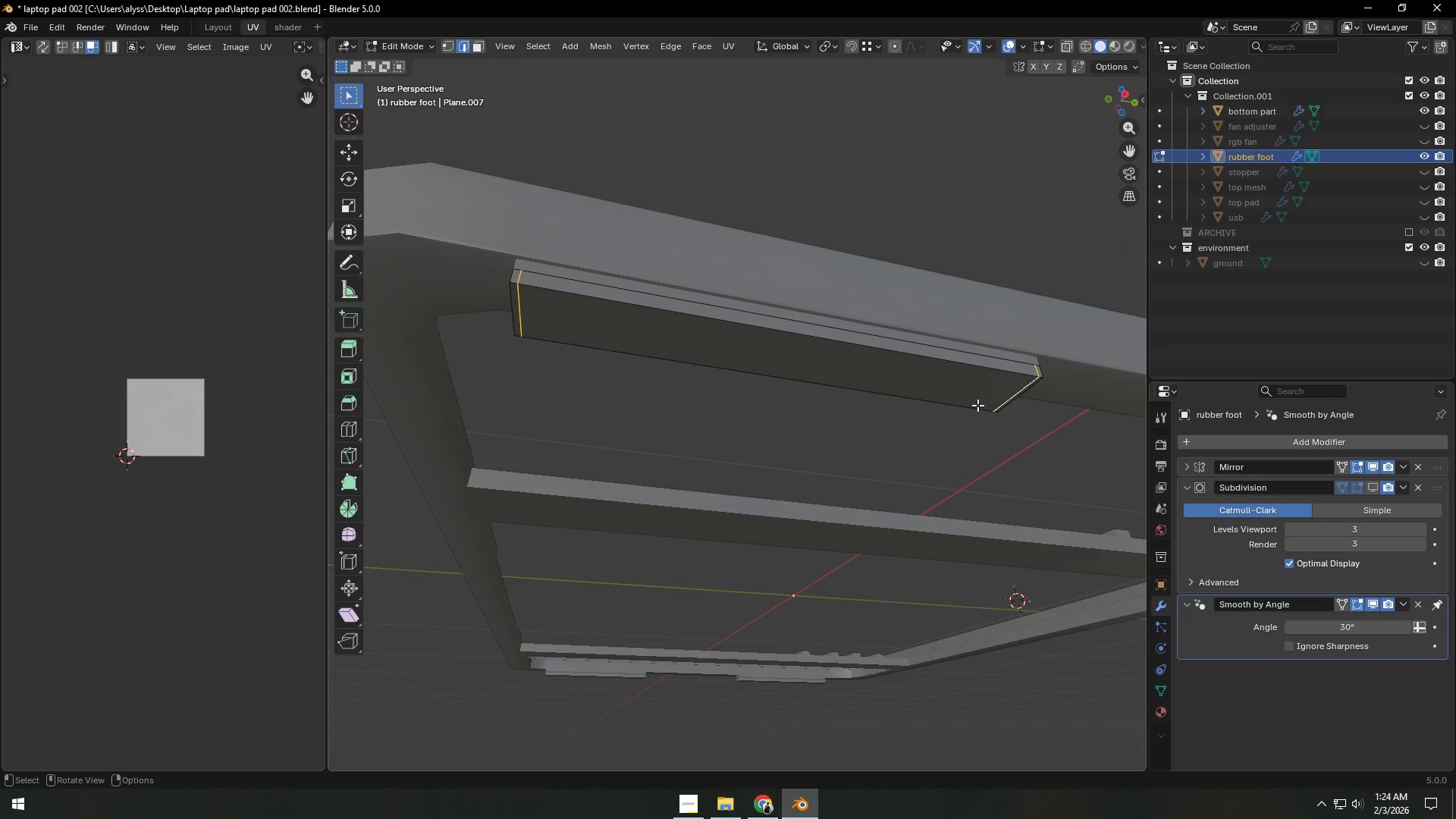 
key(Control+X)
 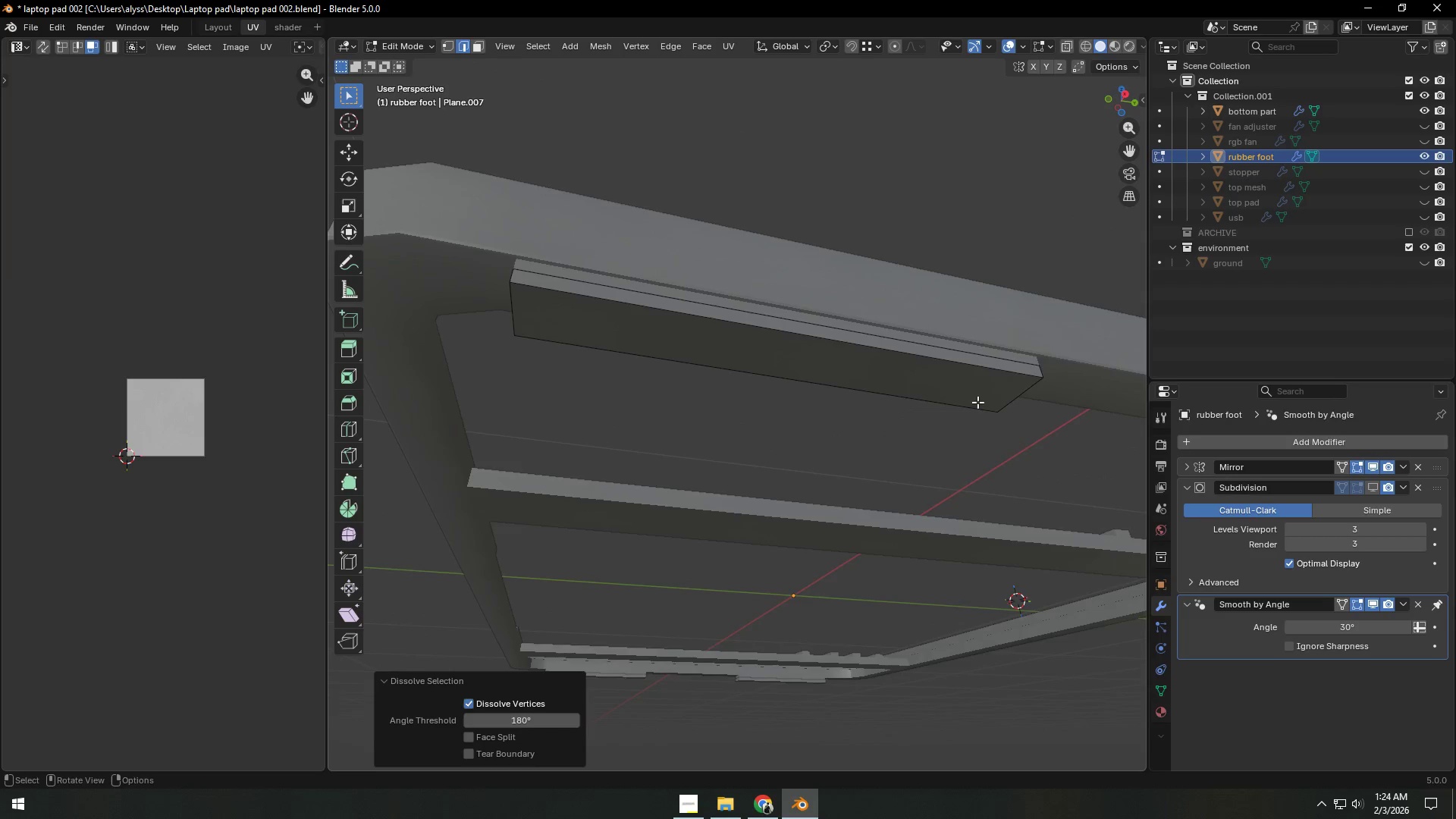 
scroll: coordinate [977, 396], scroll_direction: down, amount: 3.0
 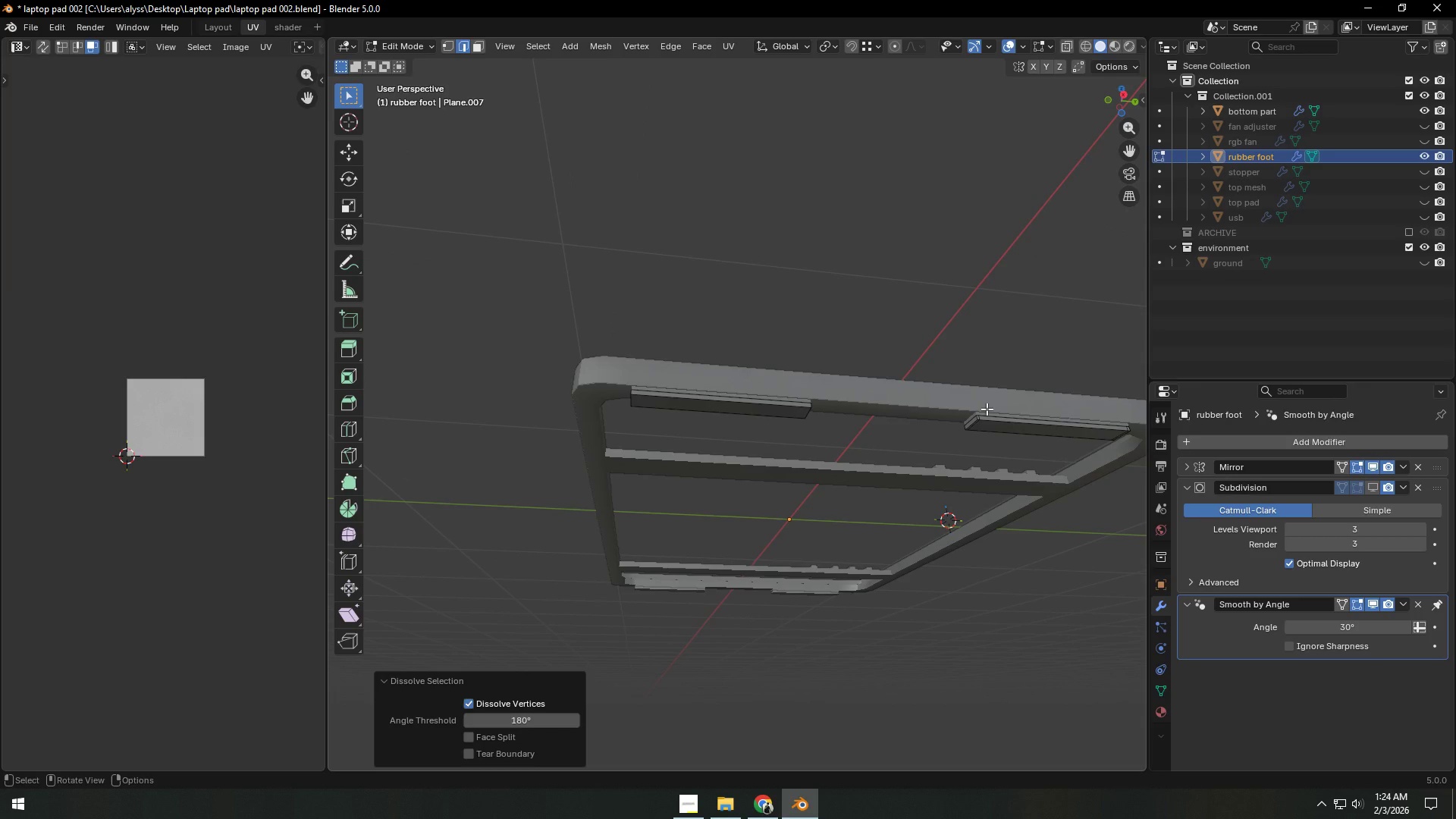 
key(Tab)
 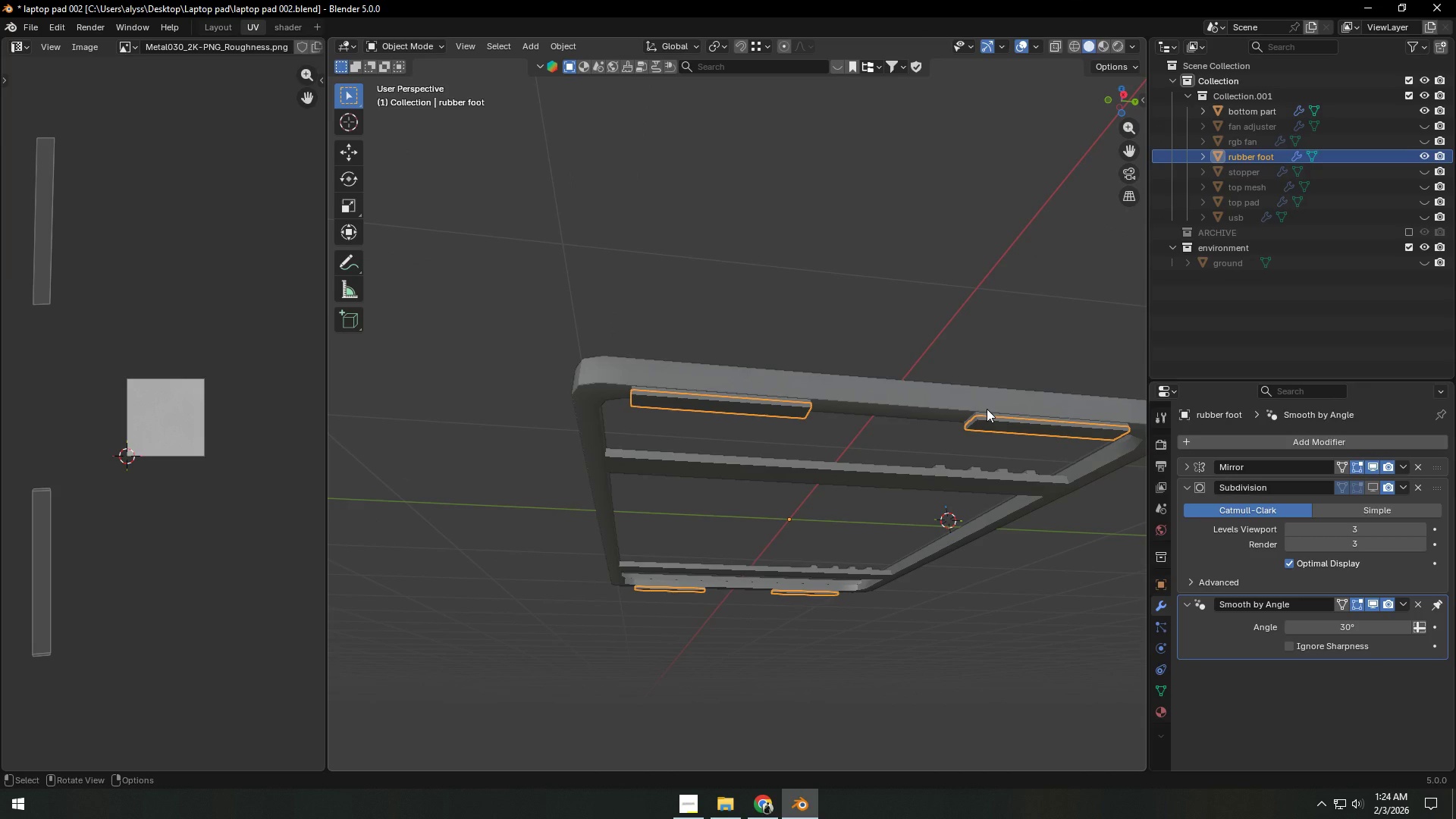 
key(Shift+ShiftLeft)
 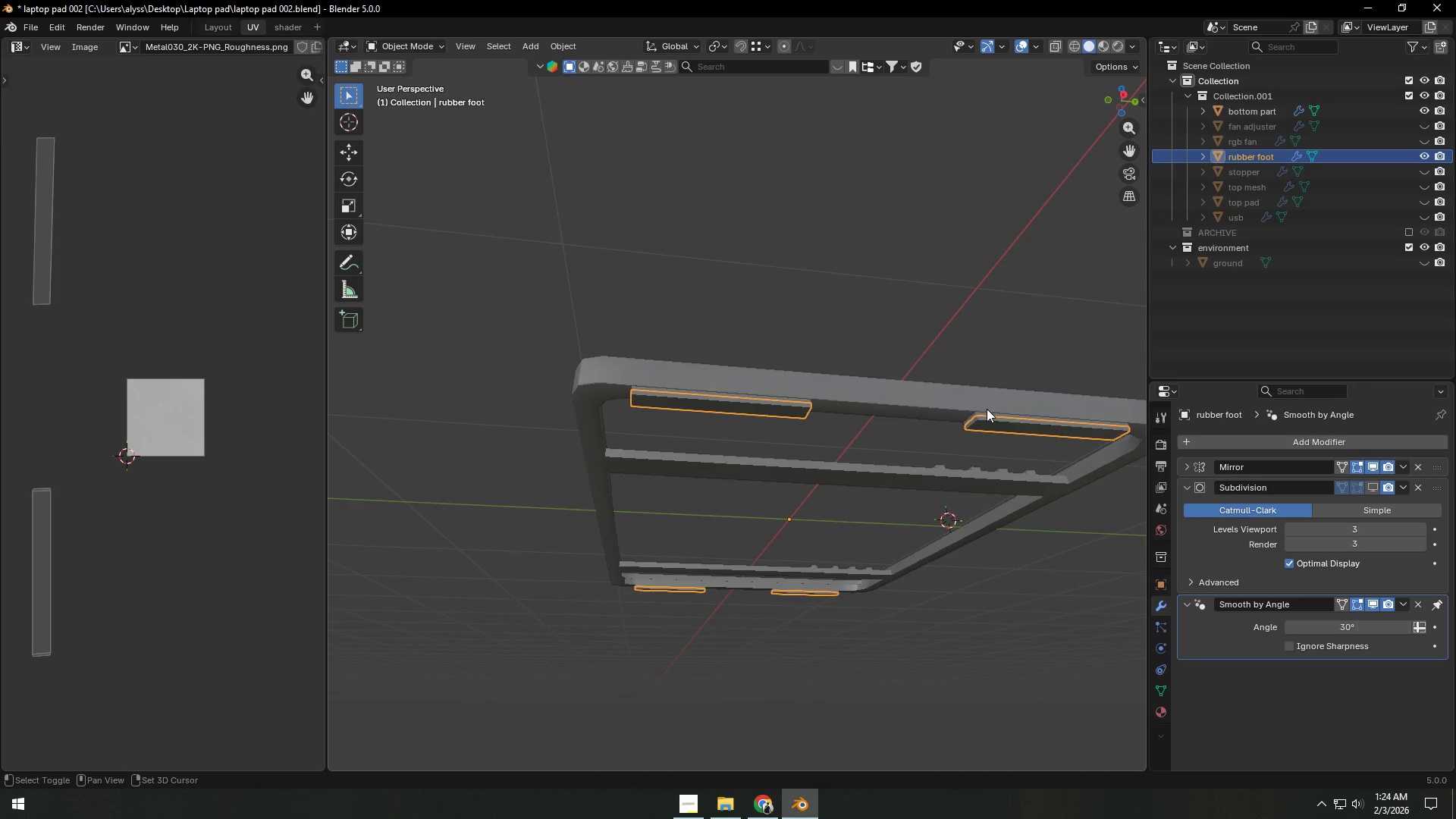 
key(Shift+H)
 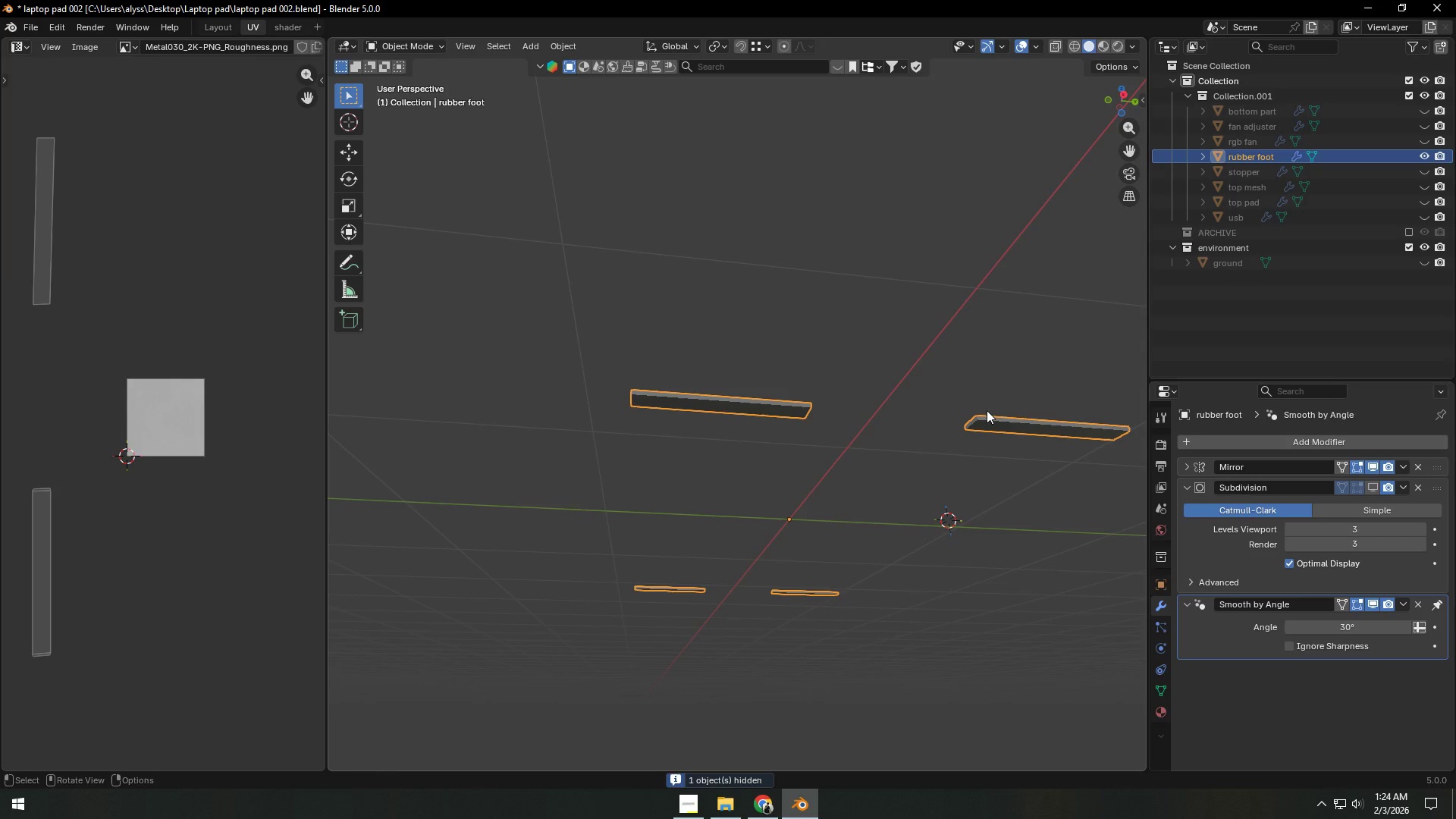 
left_click([996, 419])
 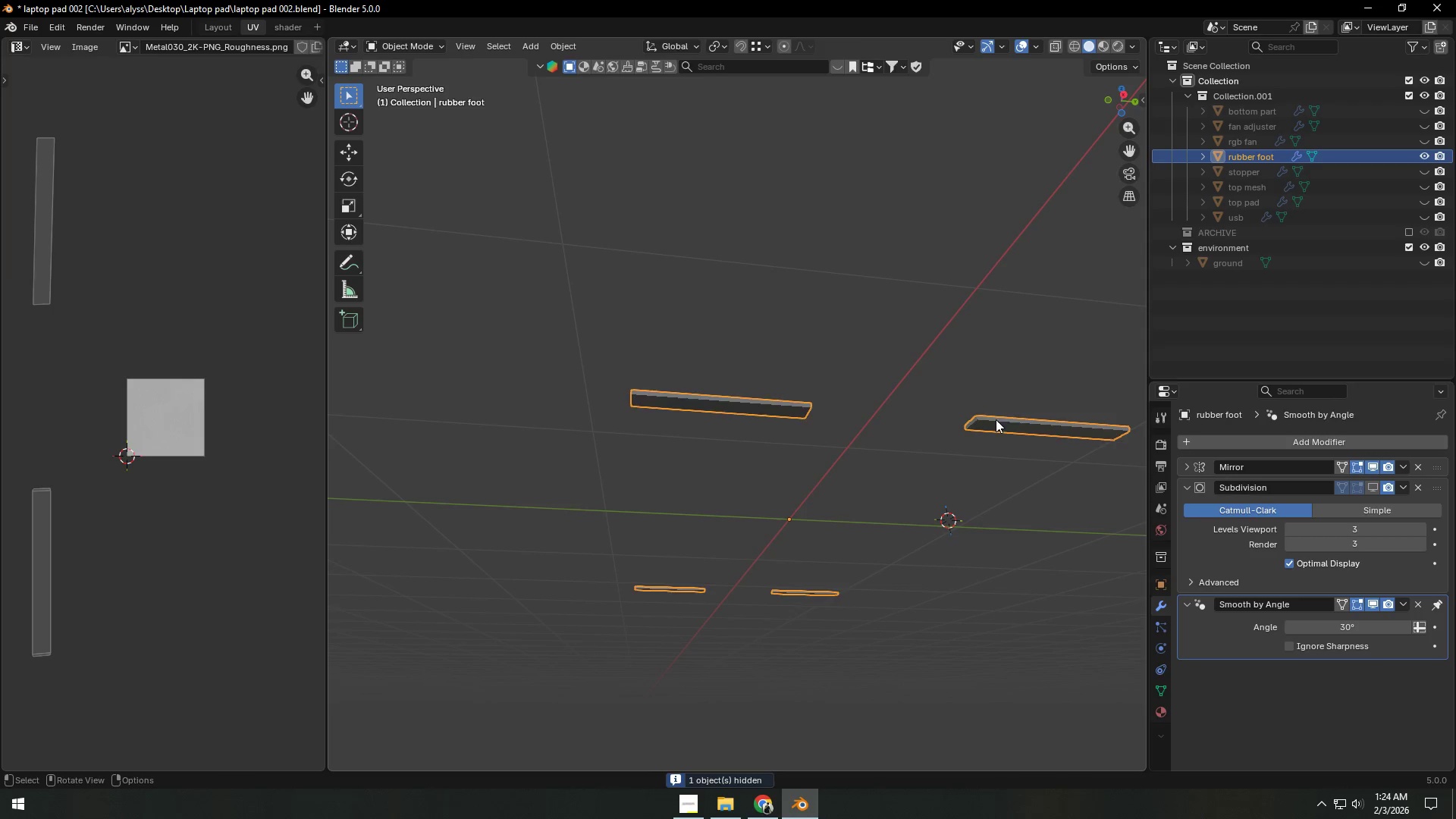 
key(Tab)
 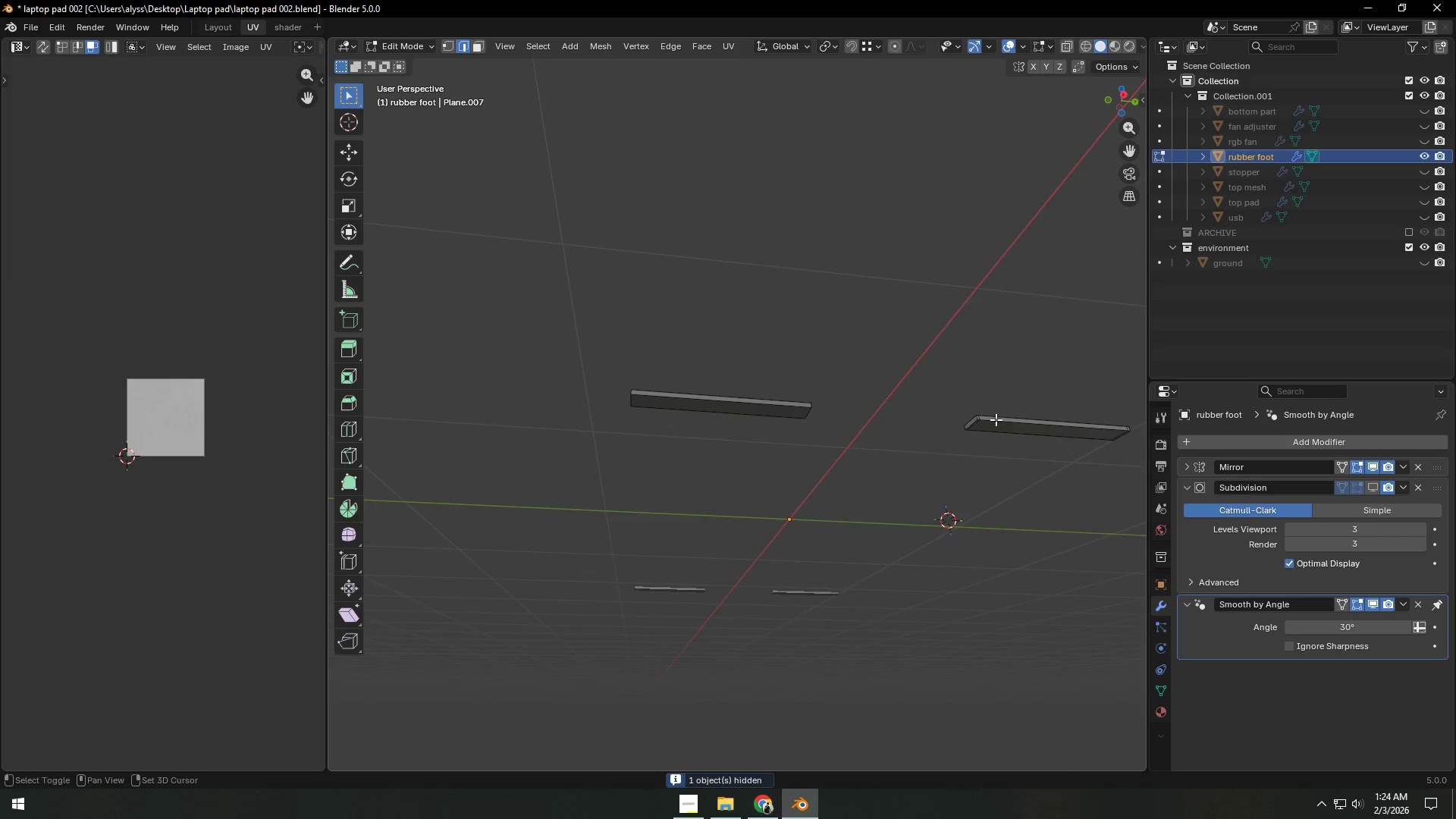 
hold_key(key=ShiftLeft, duration=0.34)
 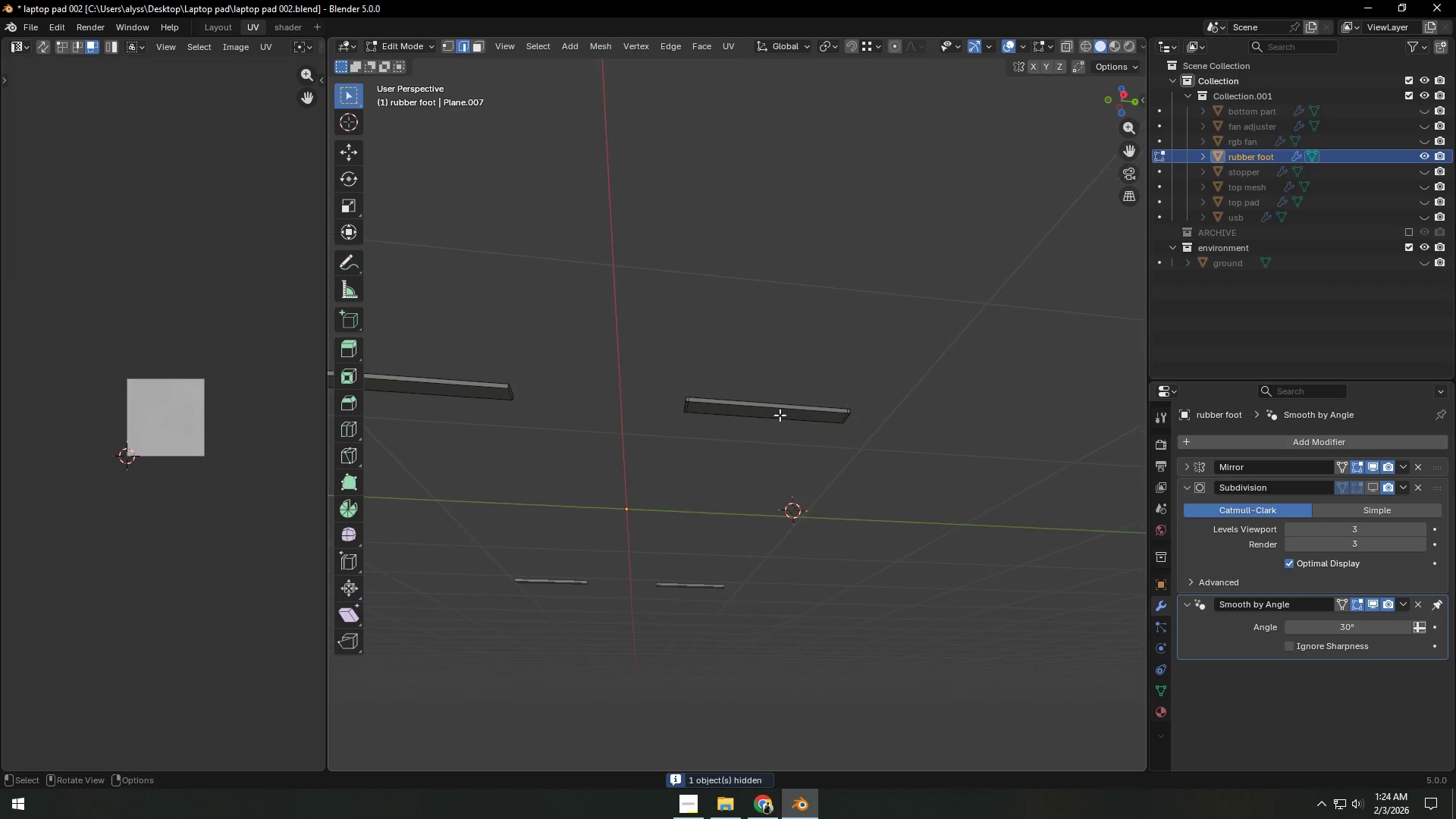 
hold_key(key=AltLeft, duration=0.45)
 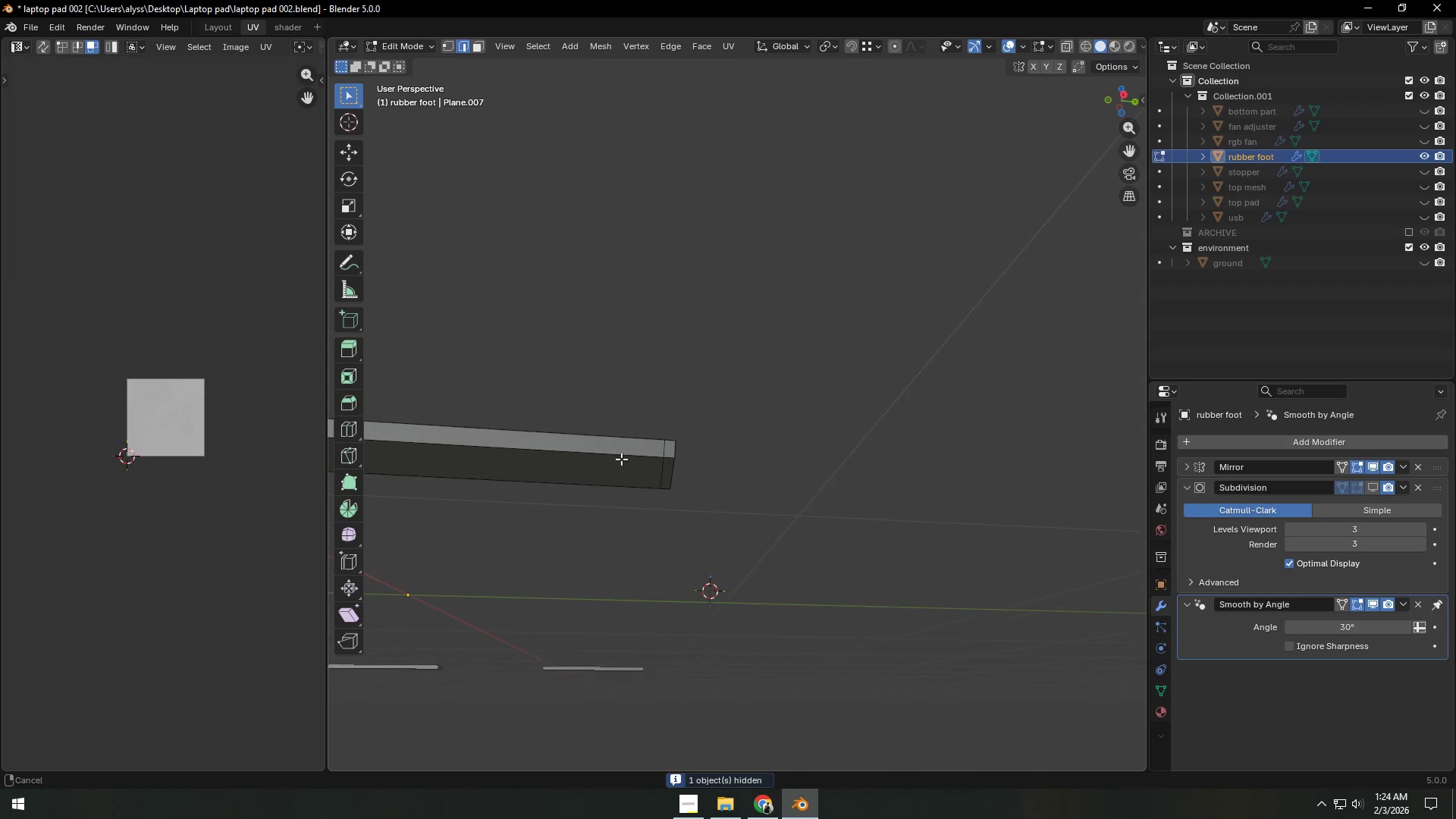 
scroll: coordinate [598, 416], scroll_direction: up, amount: 4.0
 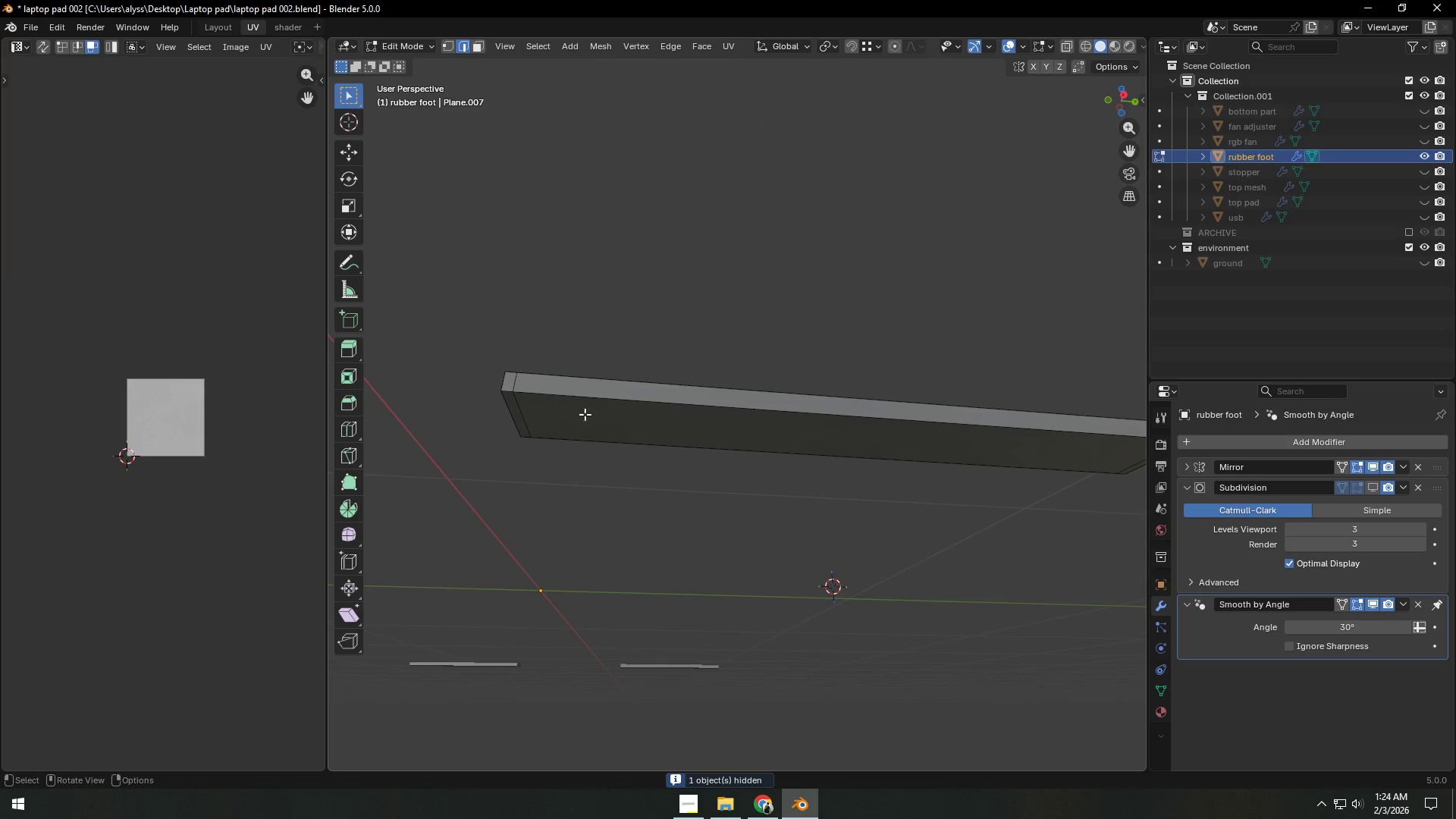 
left_click([514, 387])
 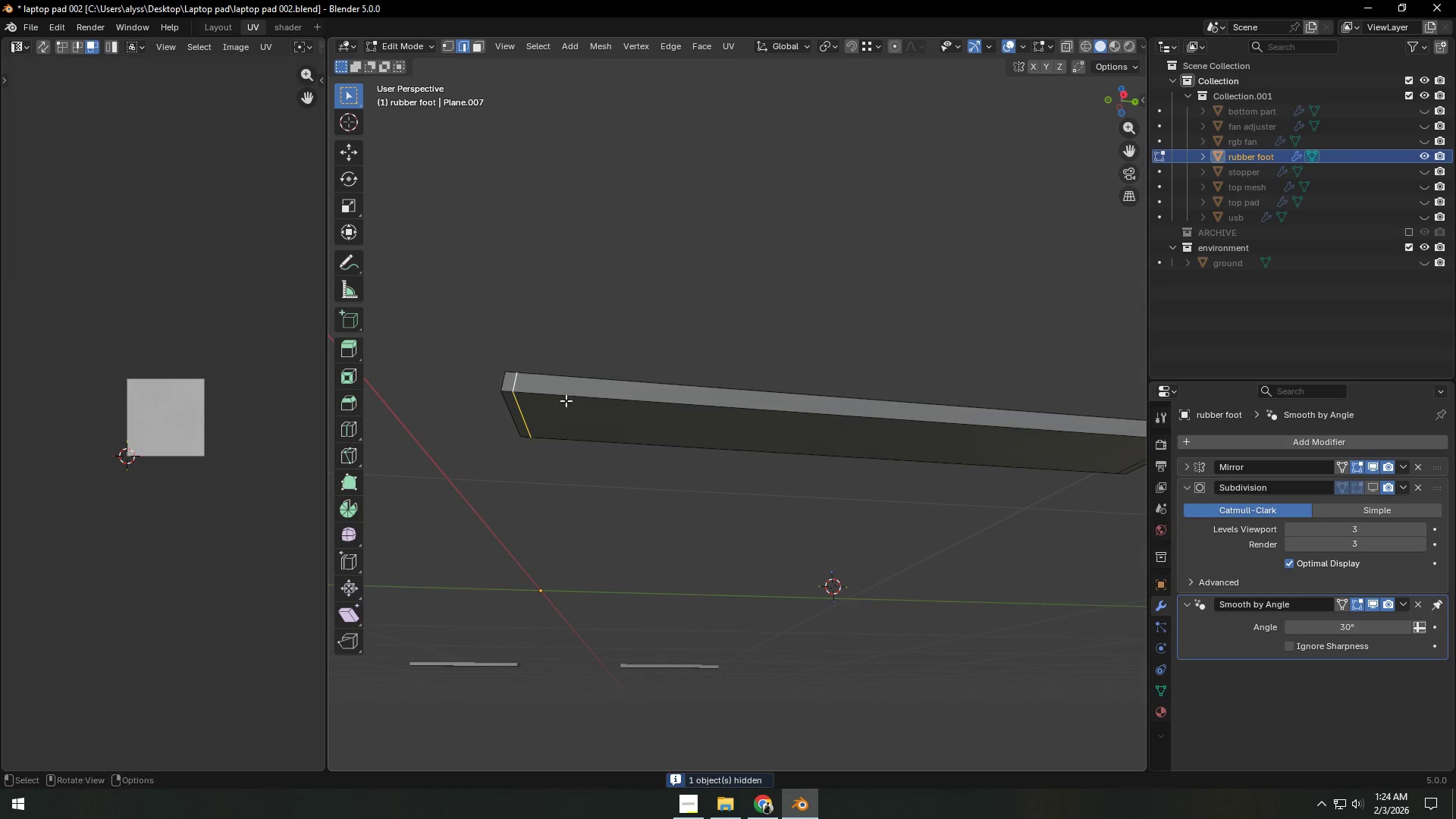 
hold_key(key=ShiftLeft, duration=1.08)
hold_key(key=AltLeft, duration=0.38)
left_click([653, 450])
 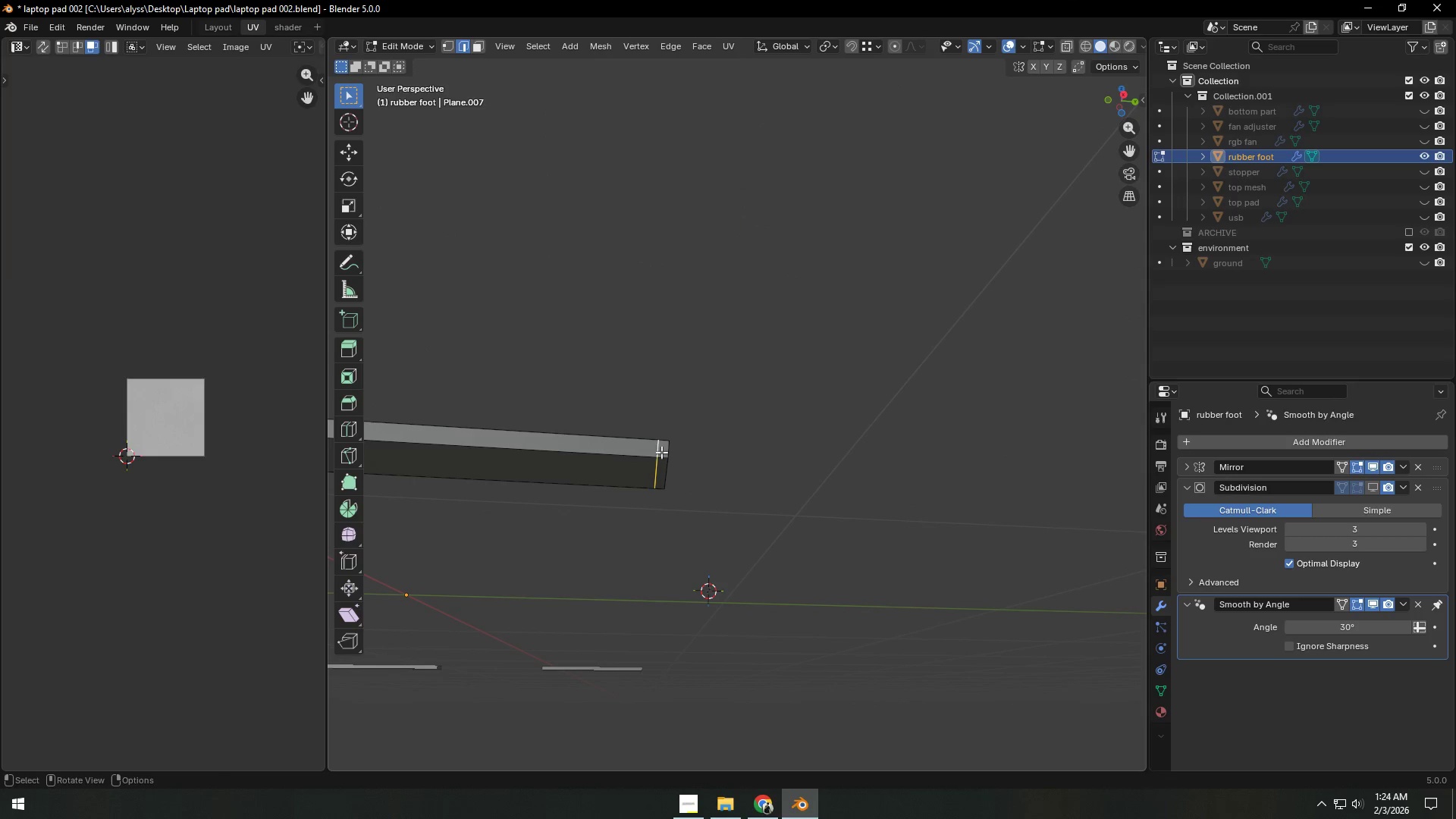 
key(Control+X)
 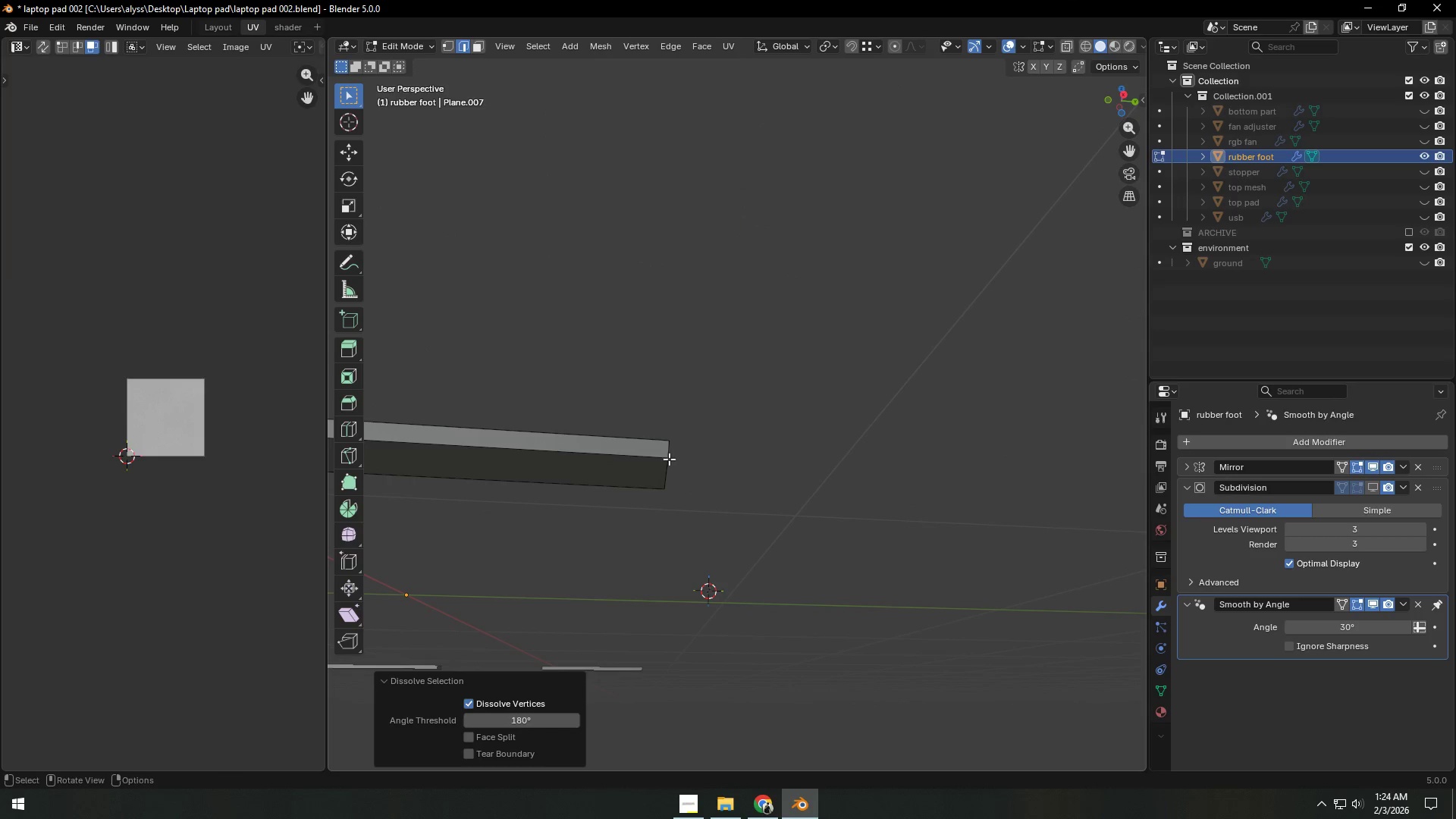 
scroll: coordinate [669, 460], scroll_direction: down, amount: 3.0
 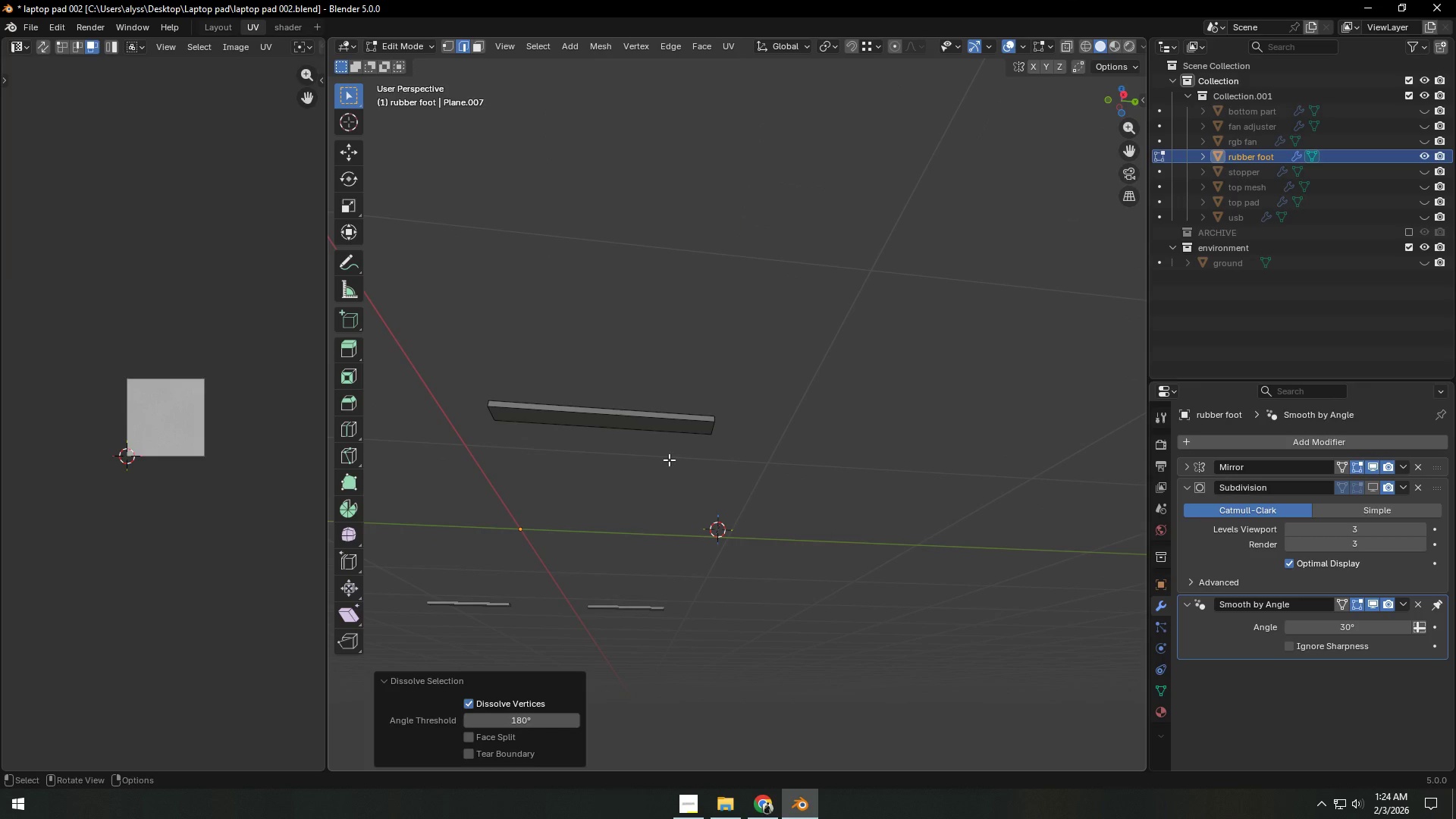 
key(Tab)
 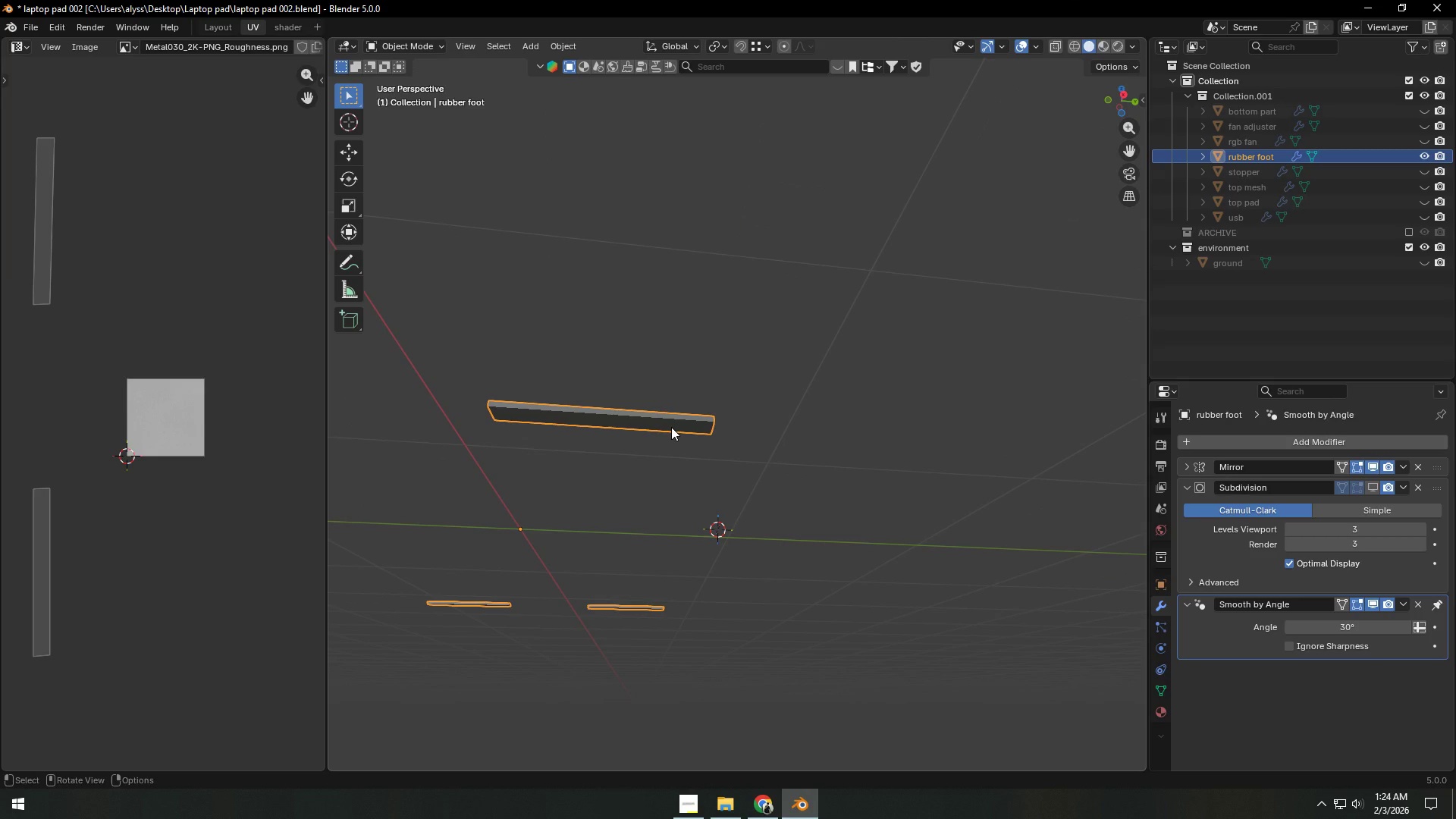 
key(Control+A)
 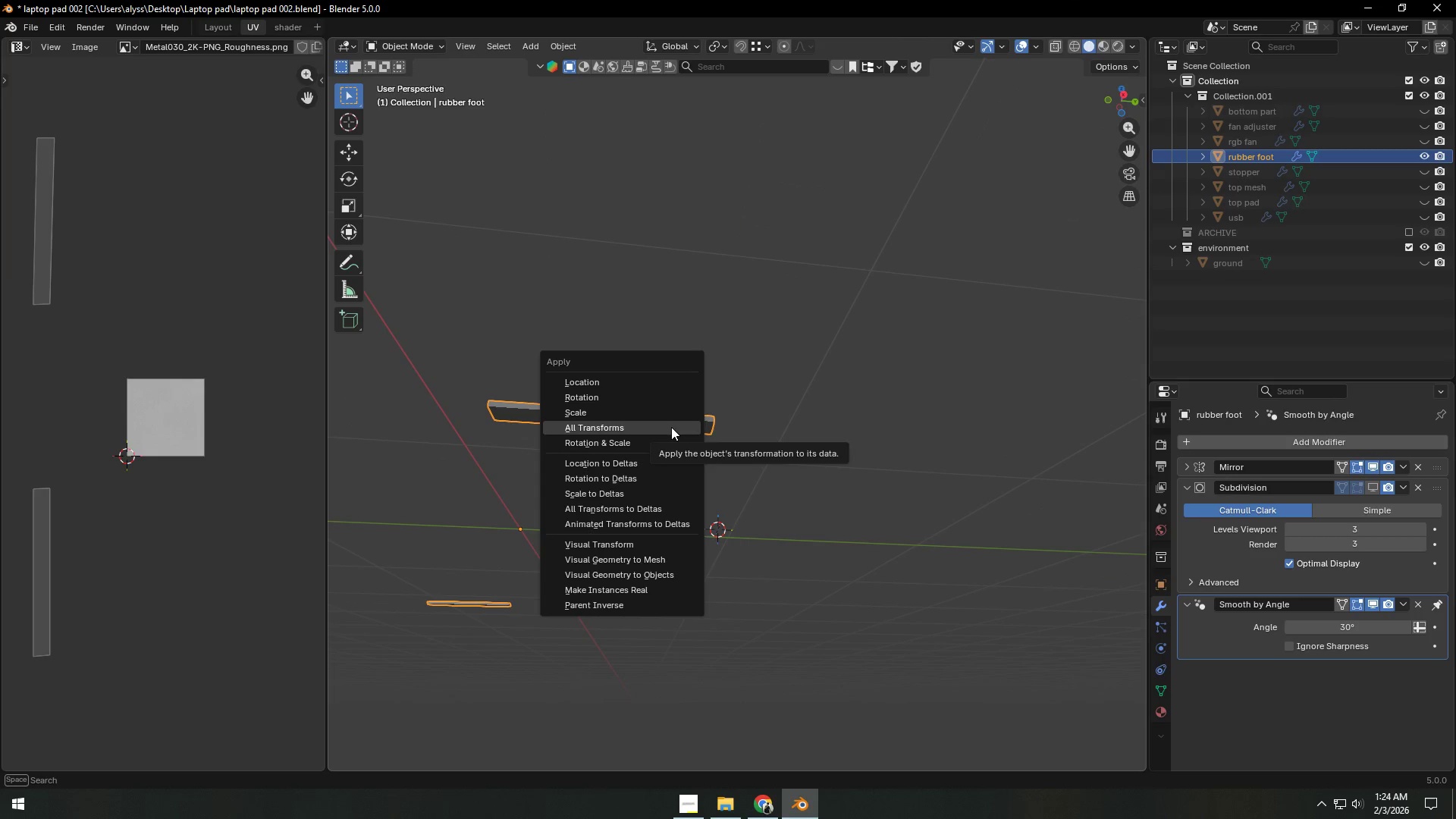 
left_click([671, 427])
 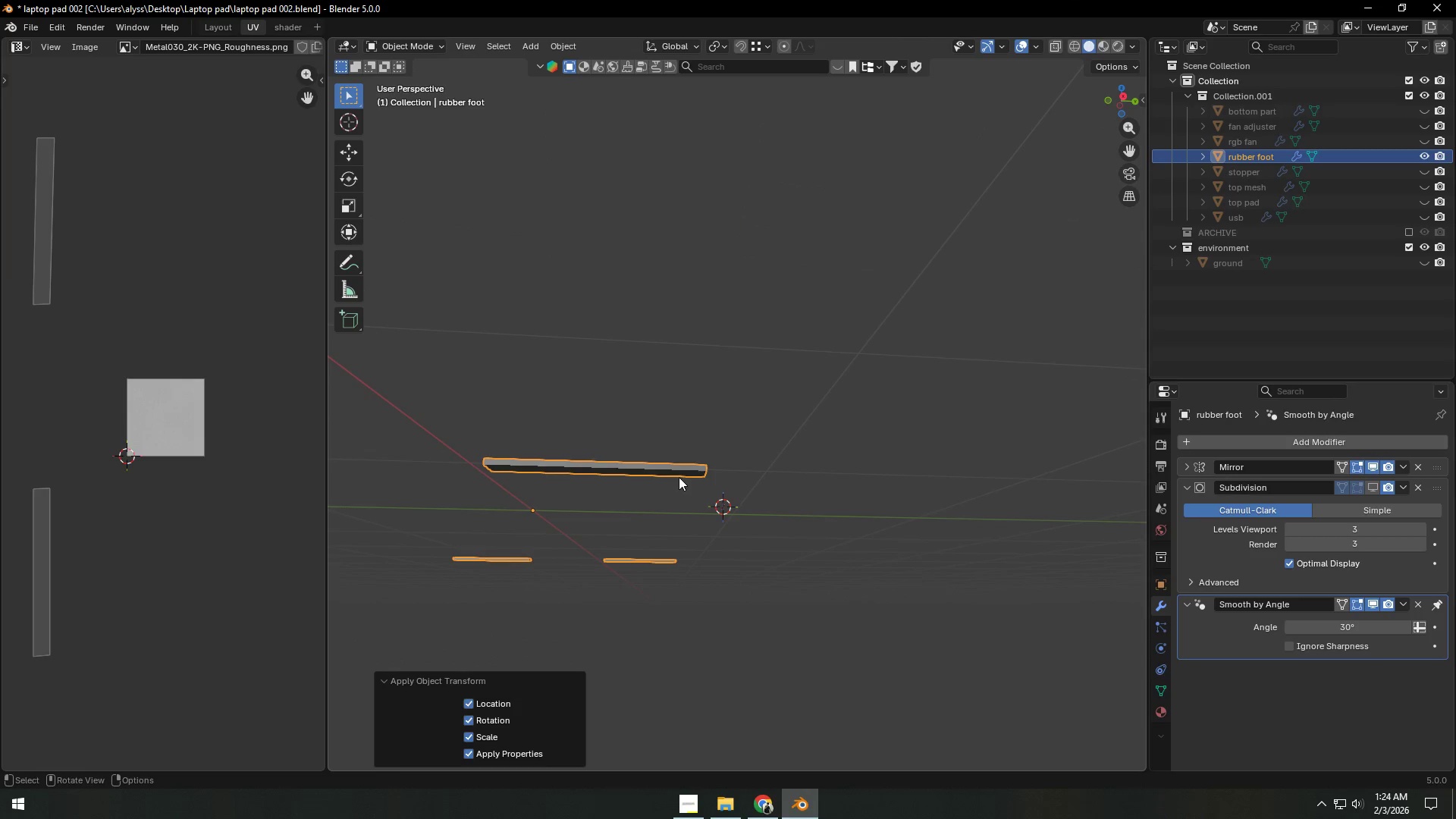 
key(Control+S)
 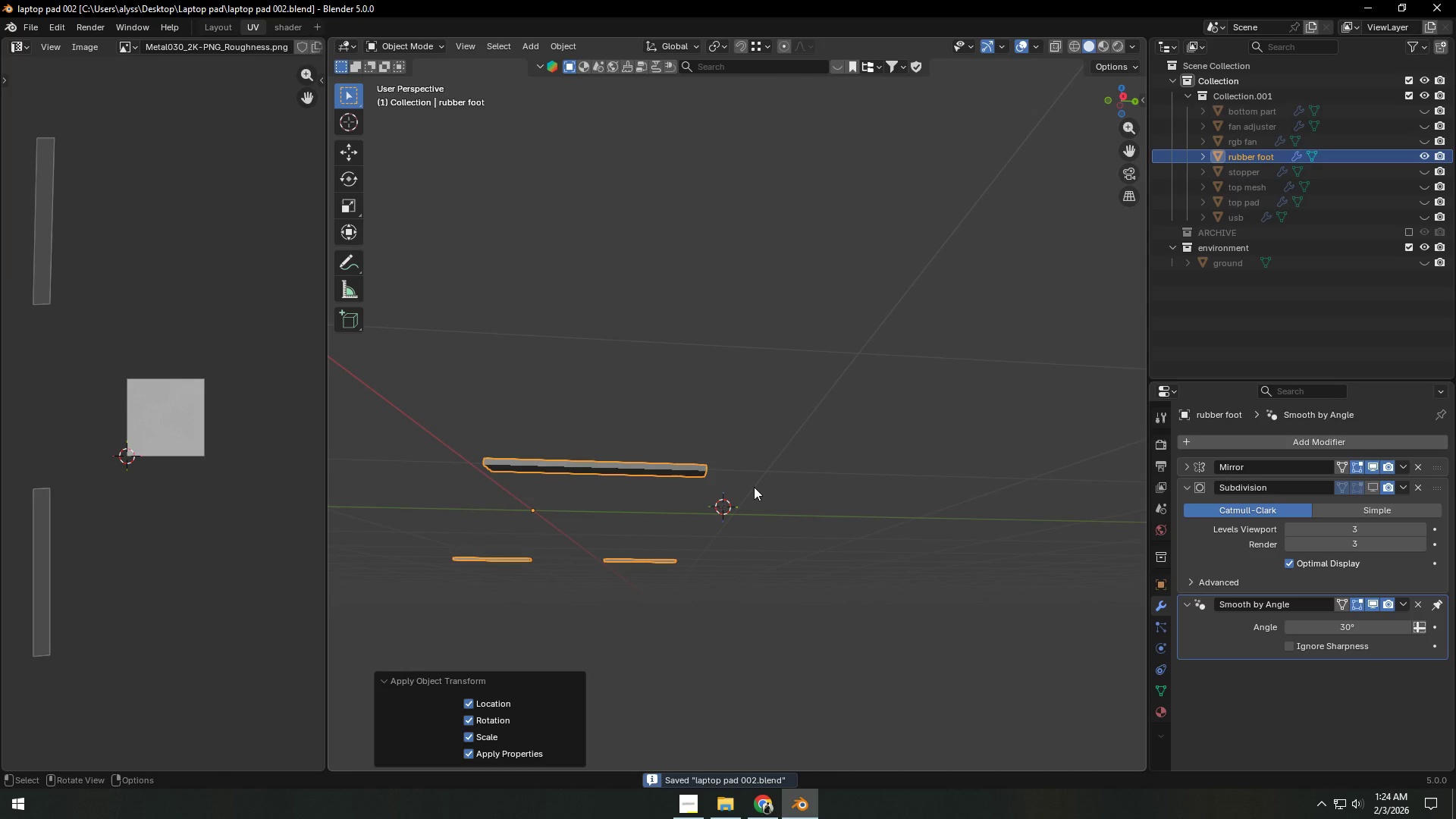 
left_click([757, 485])
 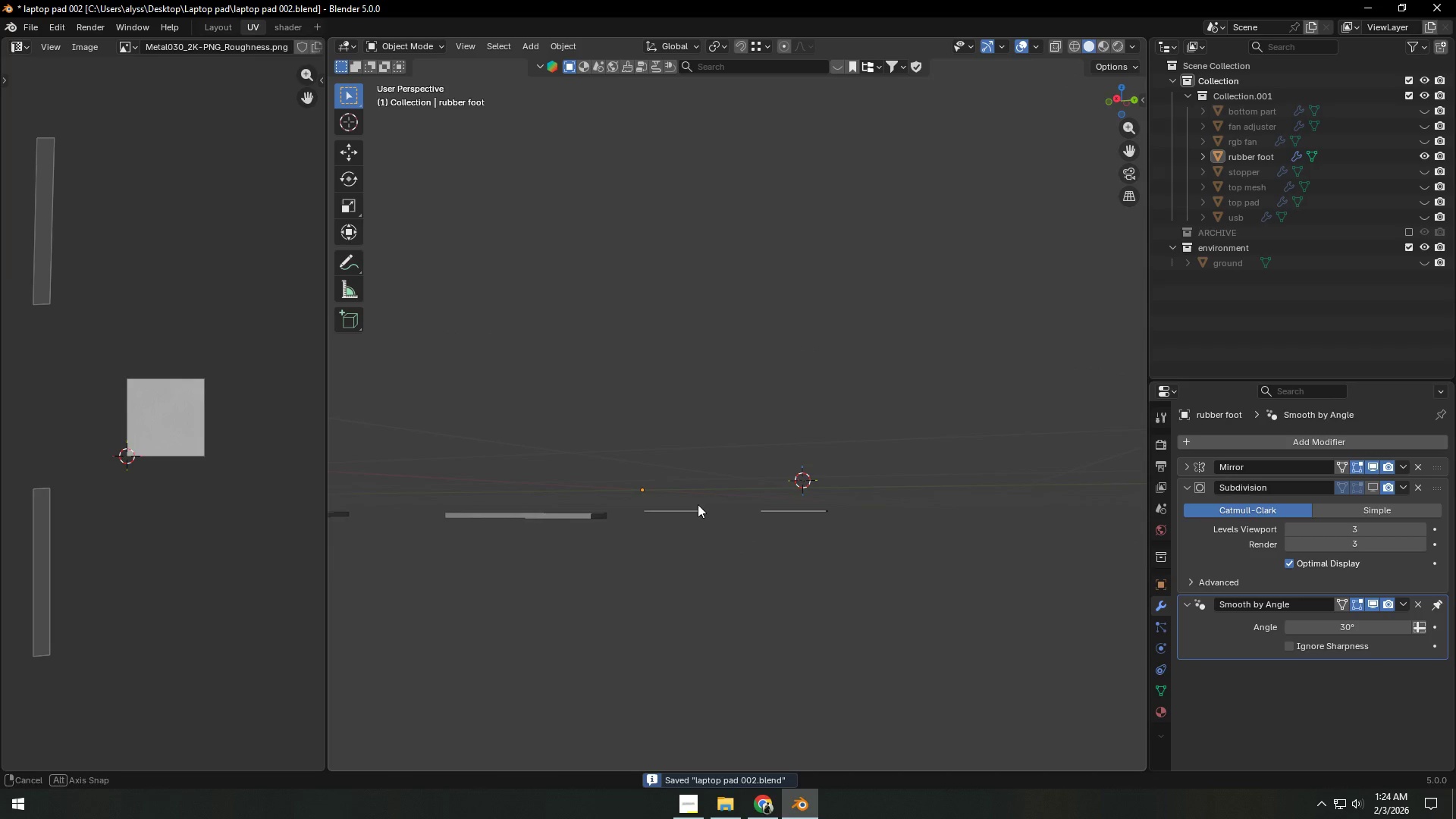 
hold_key(key=ShiftLeft, duration=0.33)
 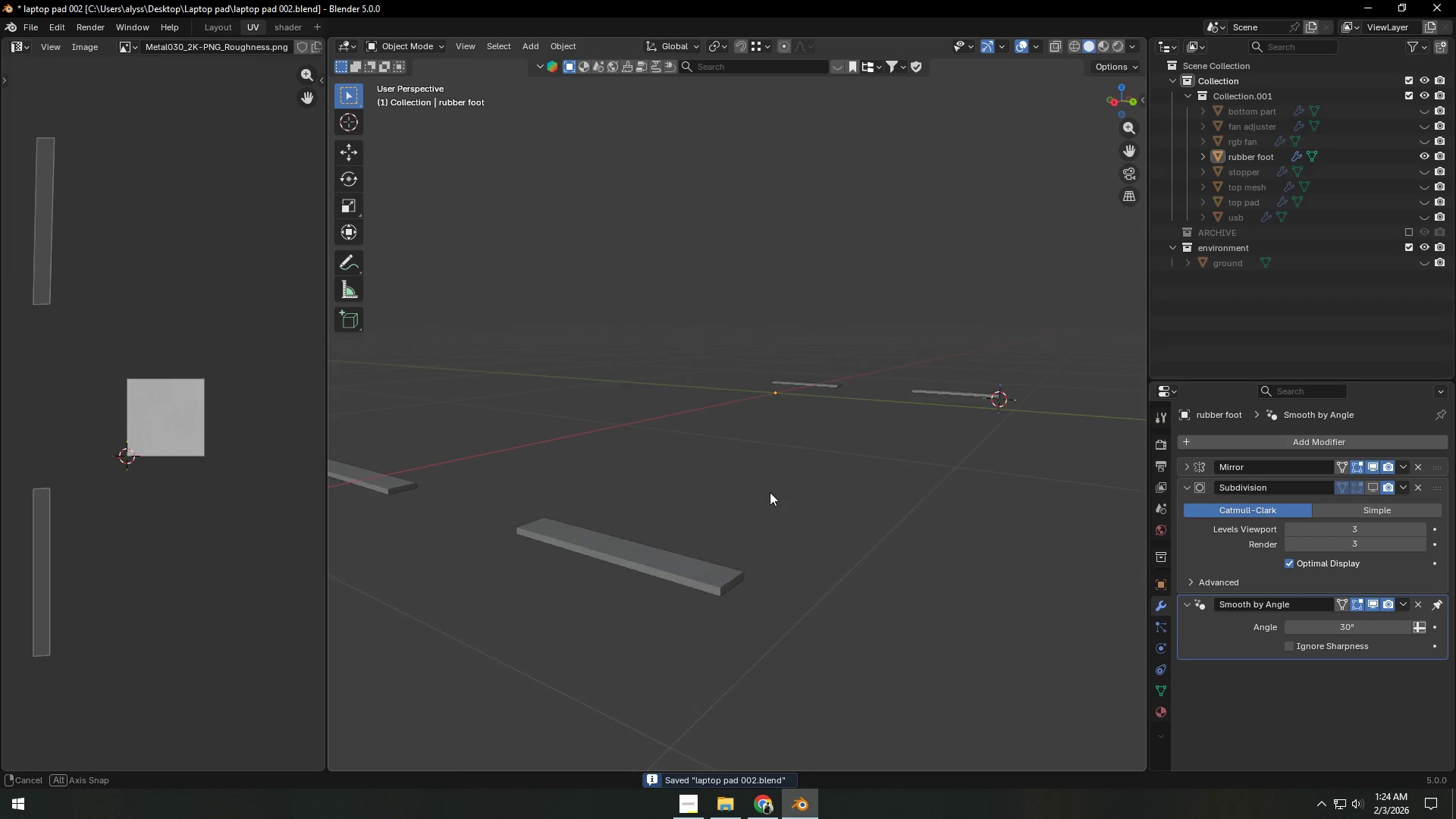 
scroll: coordinate [673, 510], scroll_direction: up, amount: 2.0
 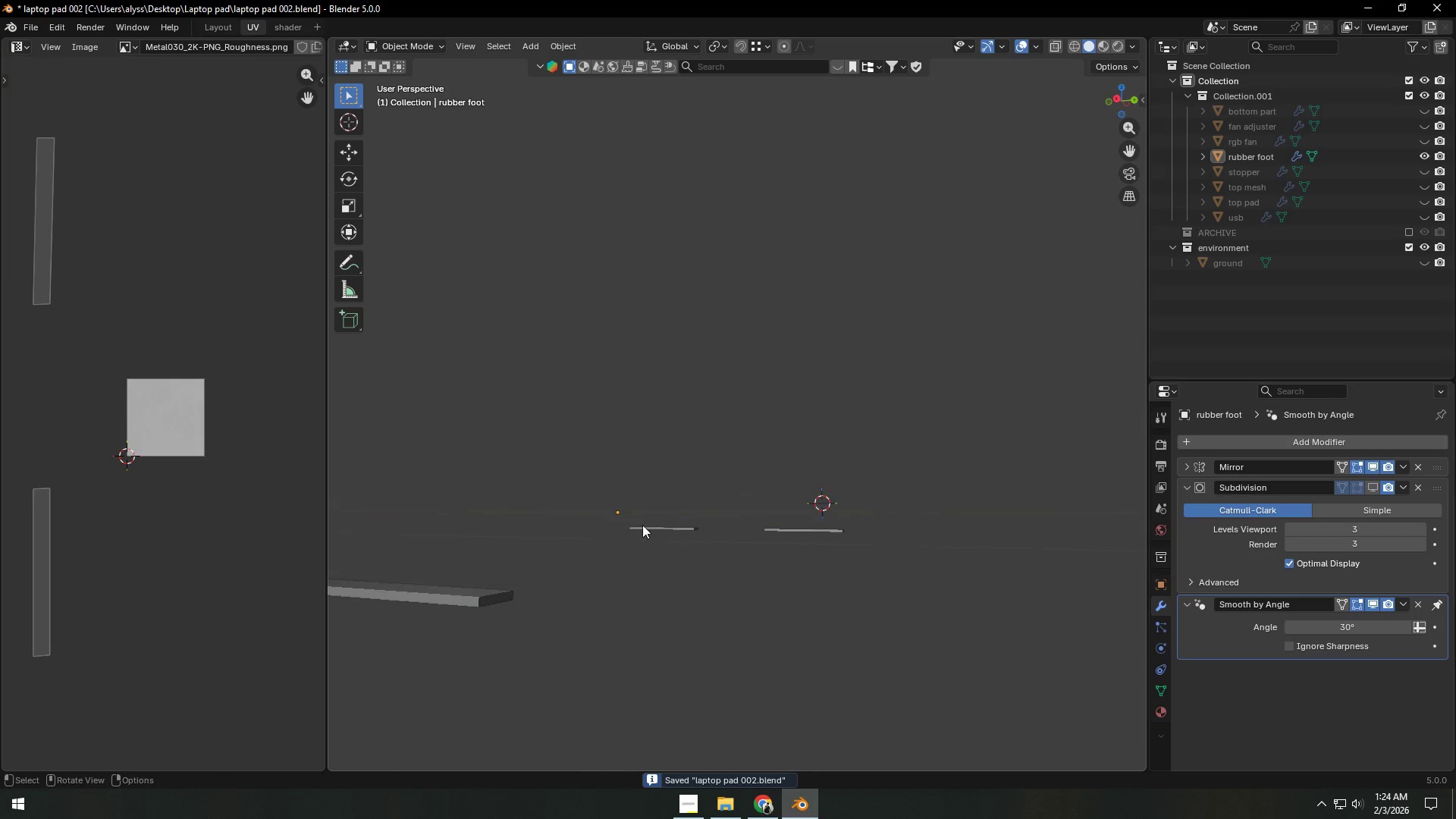 
key(Shift+ShiftLeft)
 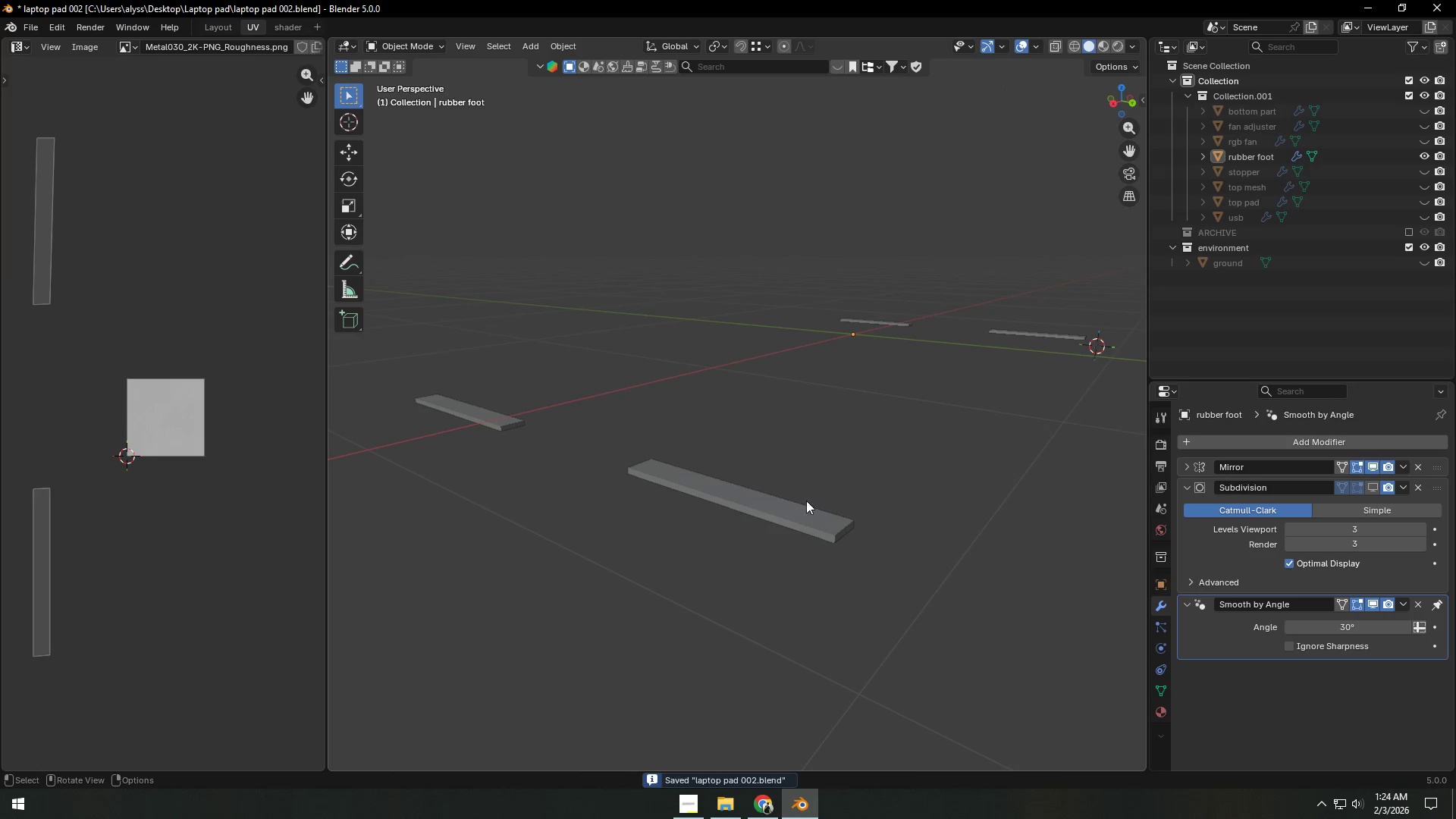 
scroll: coordinate [802, 510], scroll_direction: up, amount: 2.0
 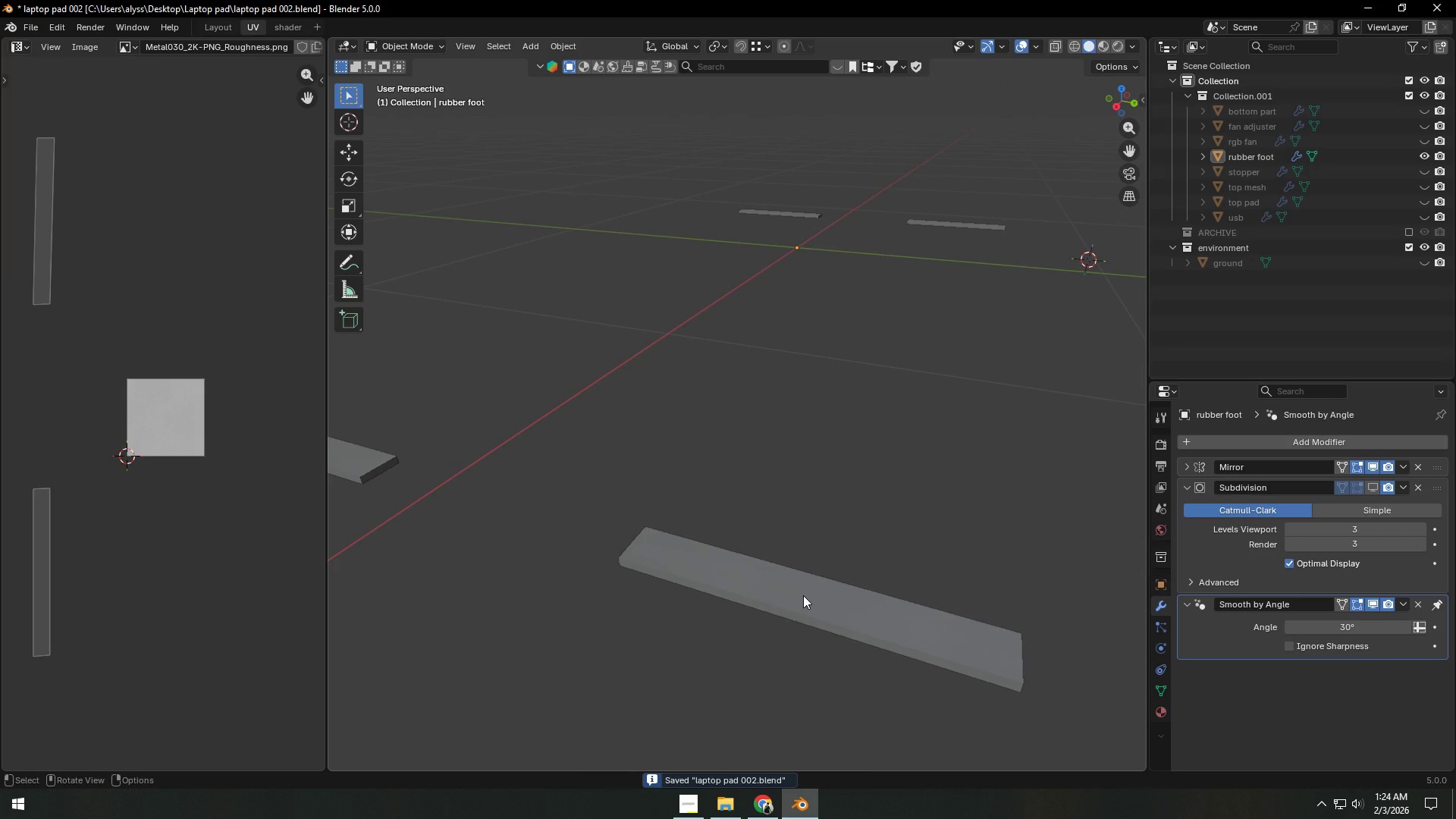 
left_click([803, 595])
 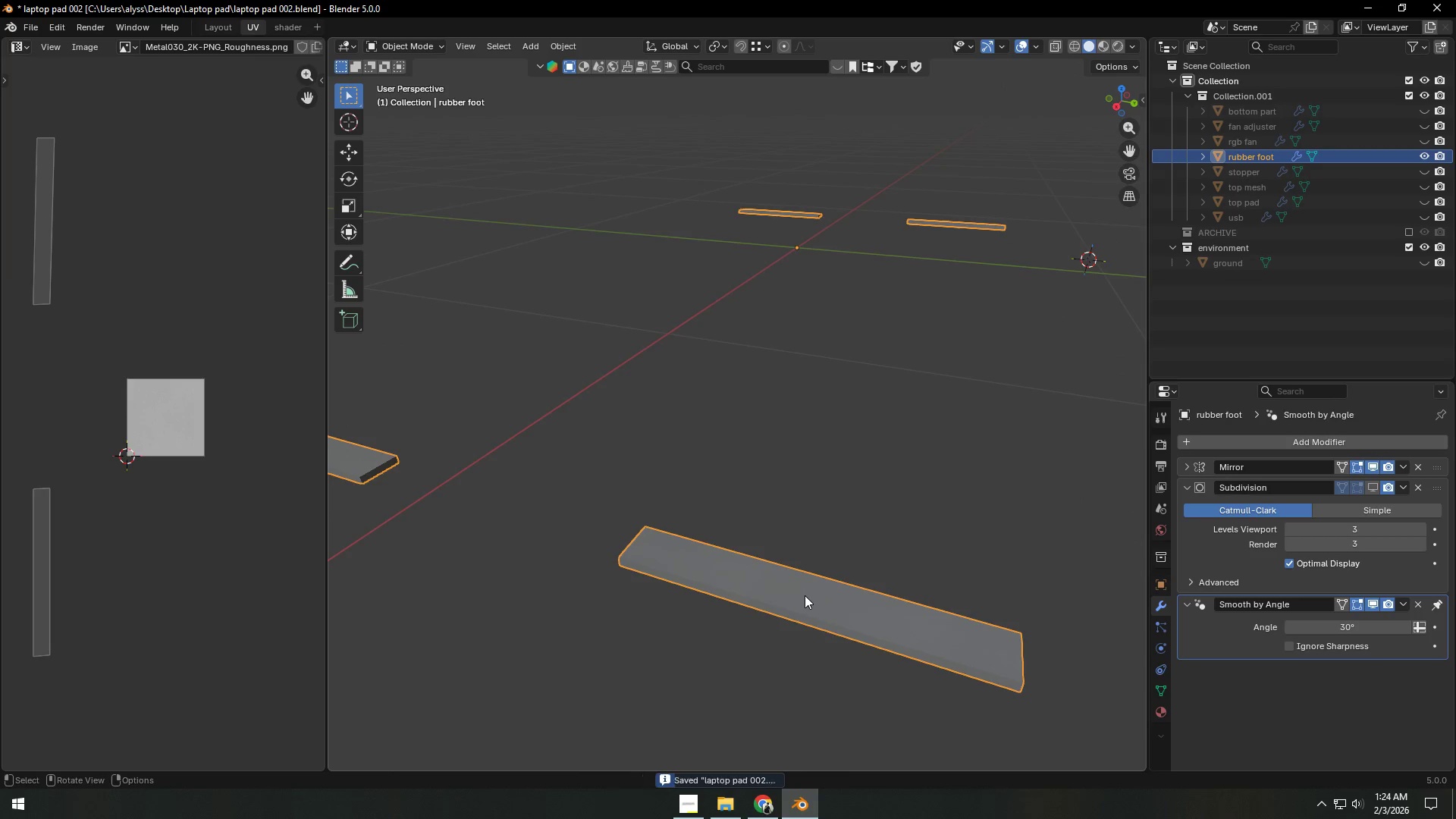 
scroll: coordinate [805, 595], scroll_direction: down, amount: 1.0
 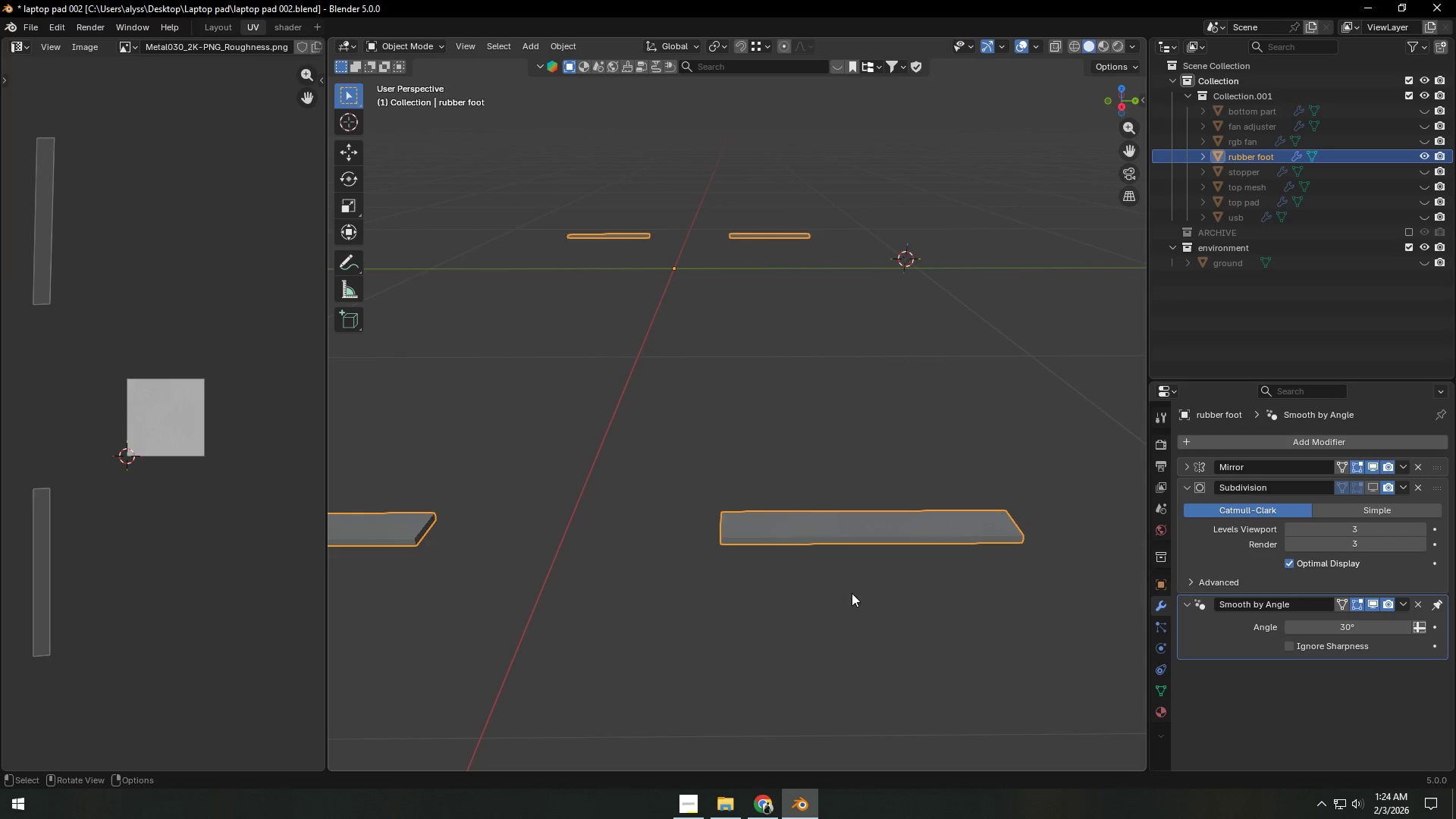 
key(Tab)
 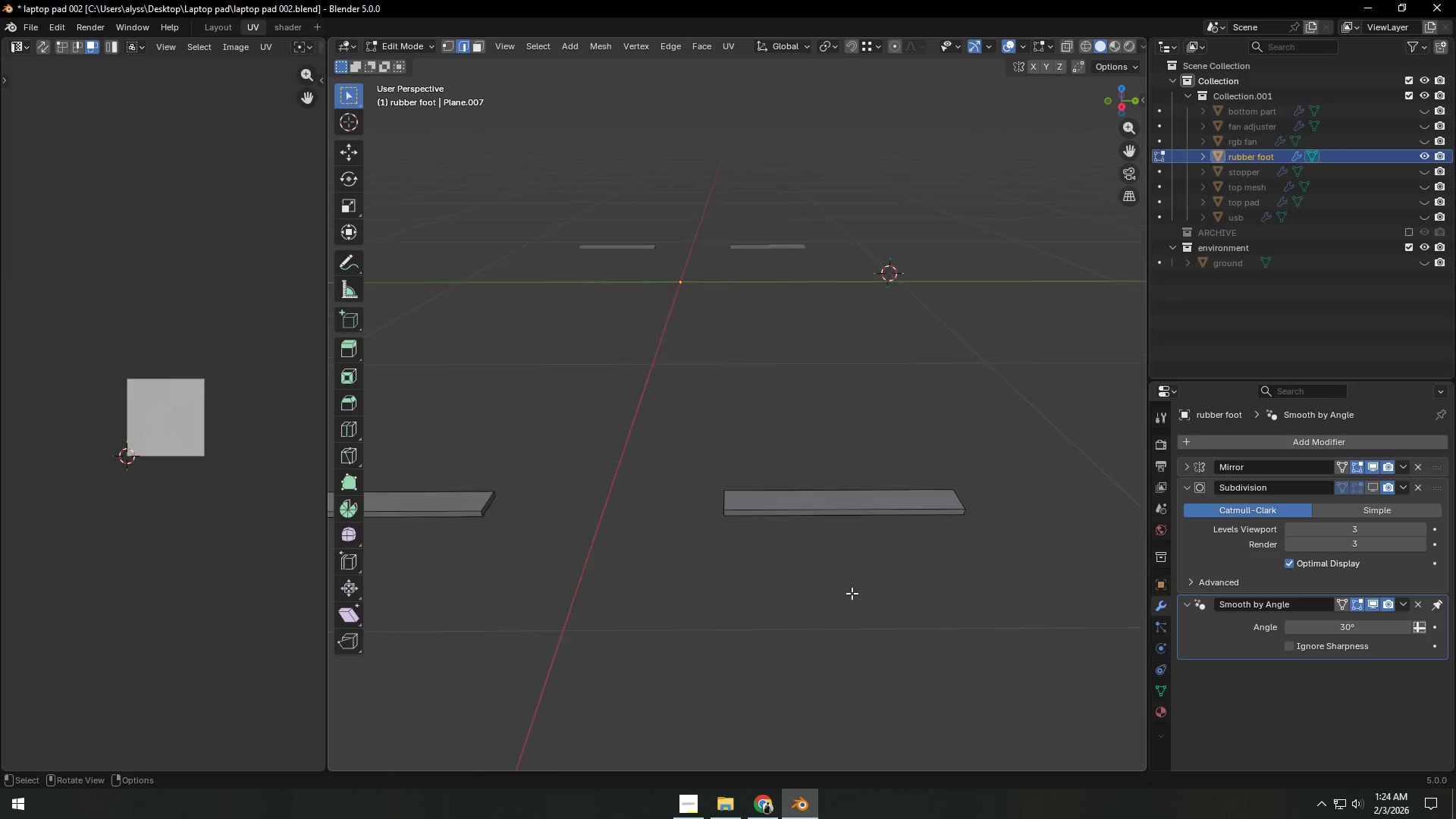 
key(A)
 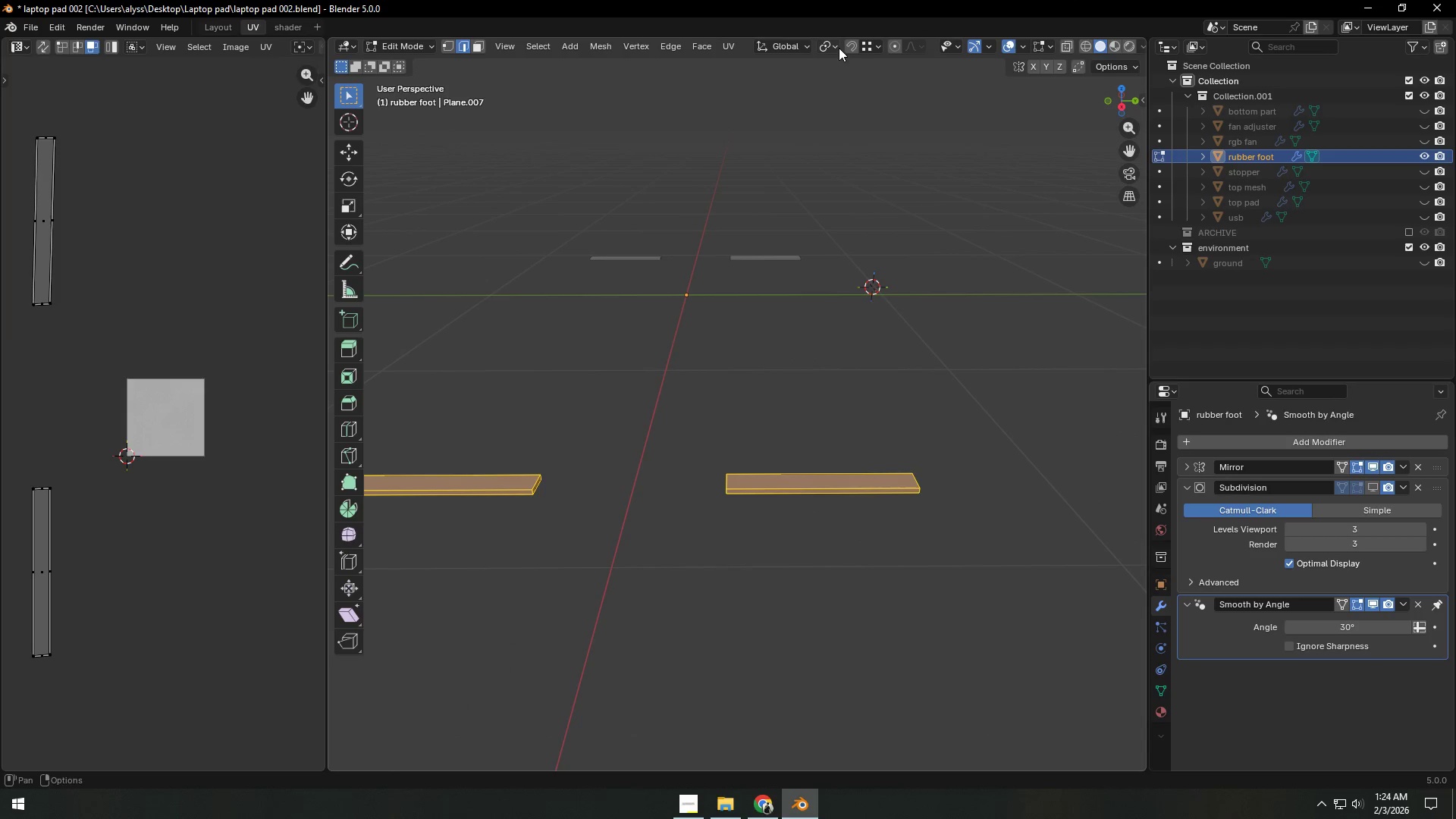 
scroll: coordinate [852, 593], scroll_direction: down, amount: 2.0
 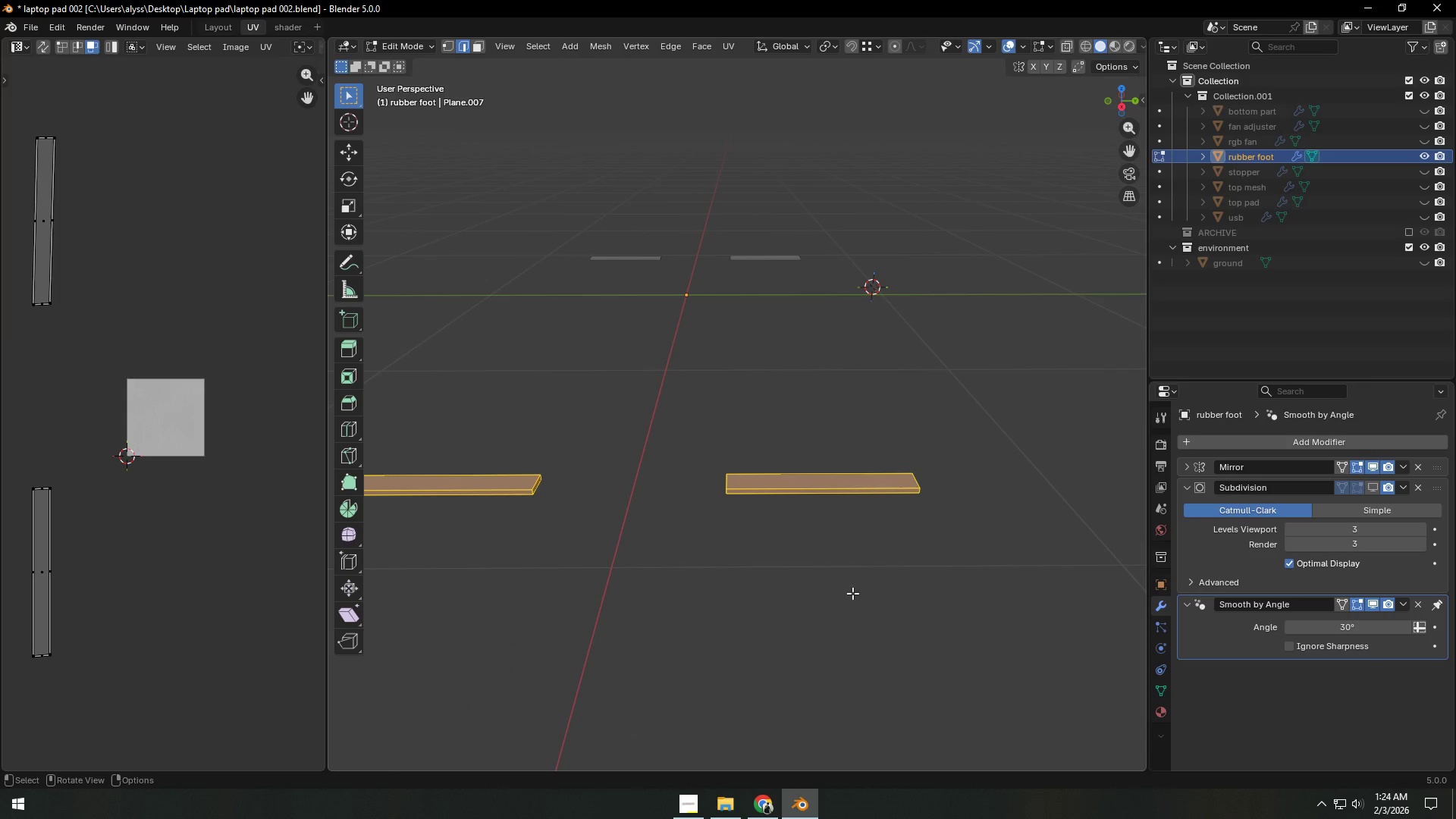 
left_click([833, 48])
 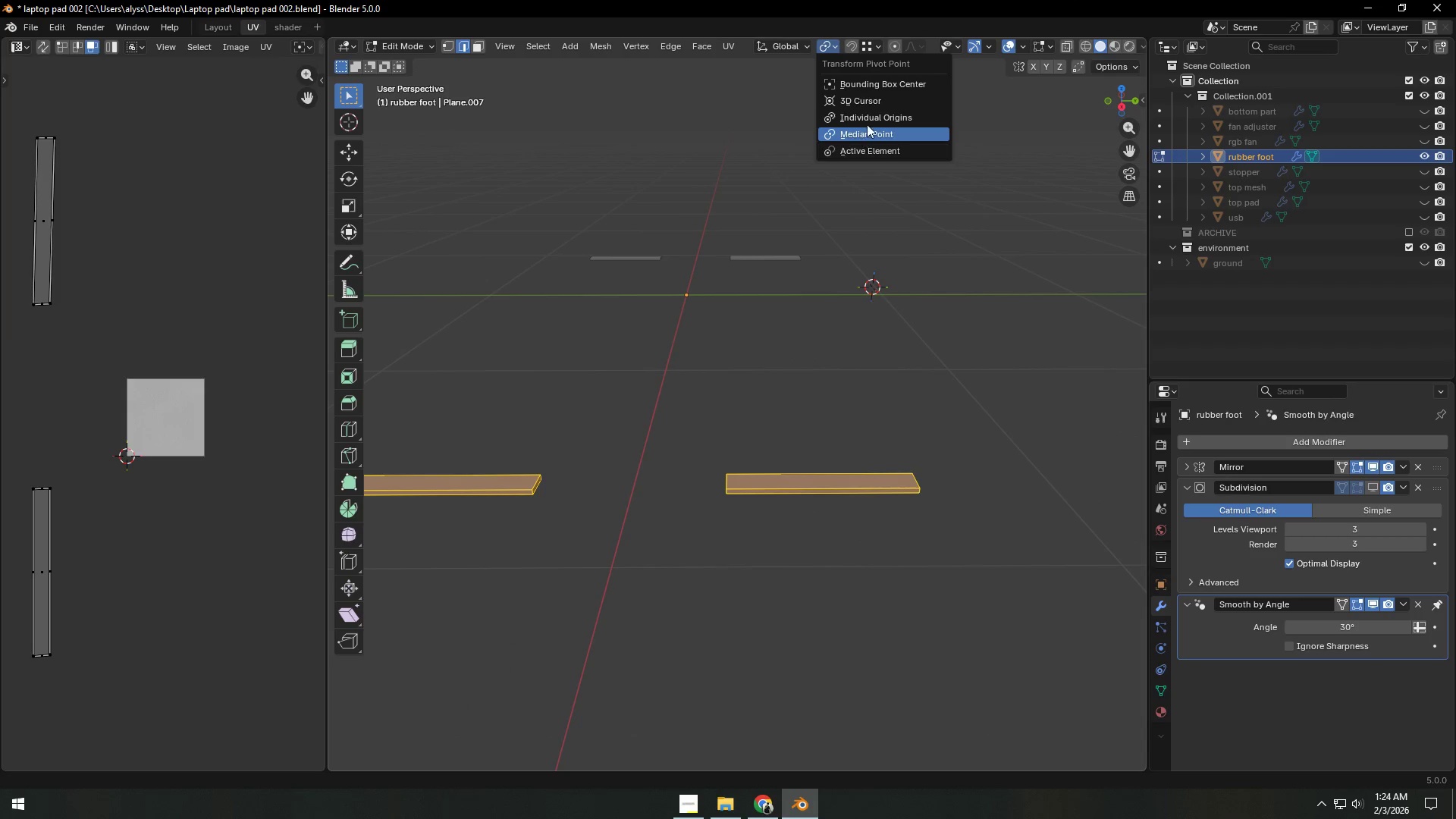 
left_click([868, 121])
 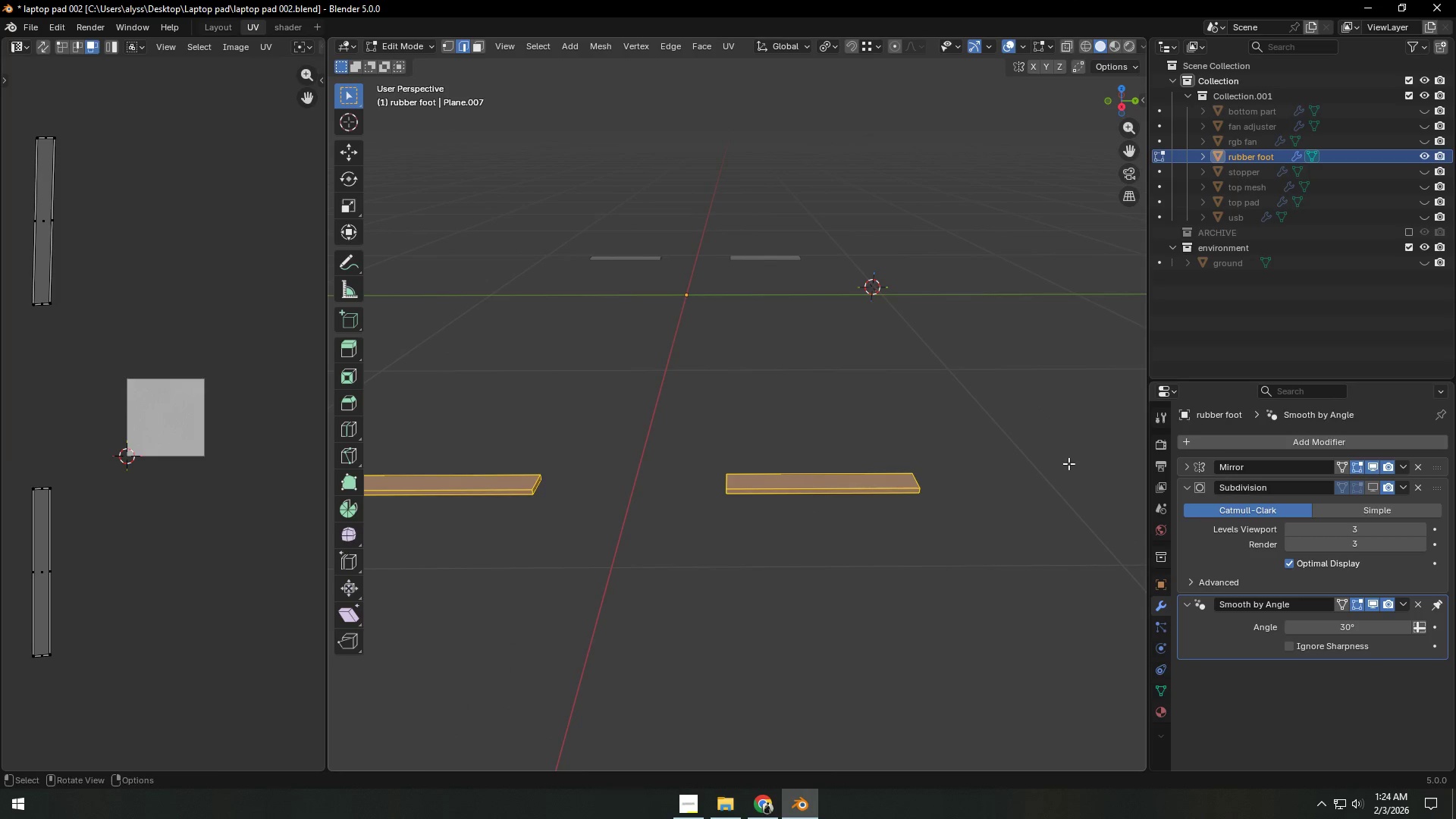 
type(sy)
 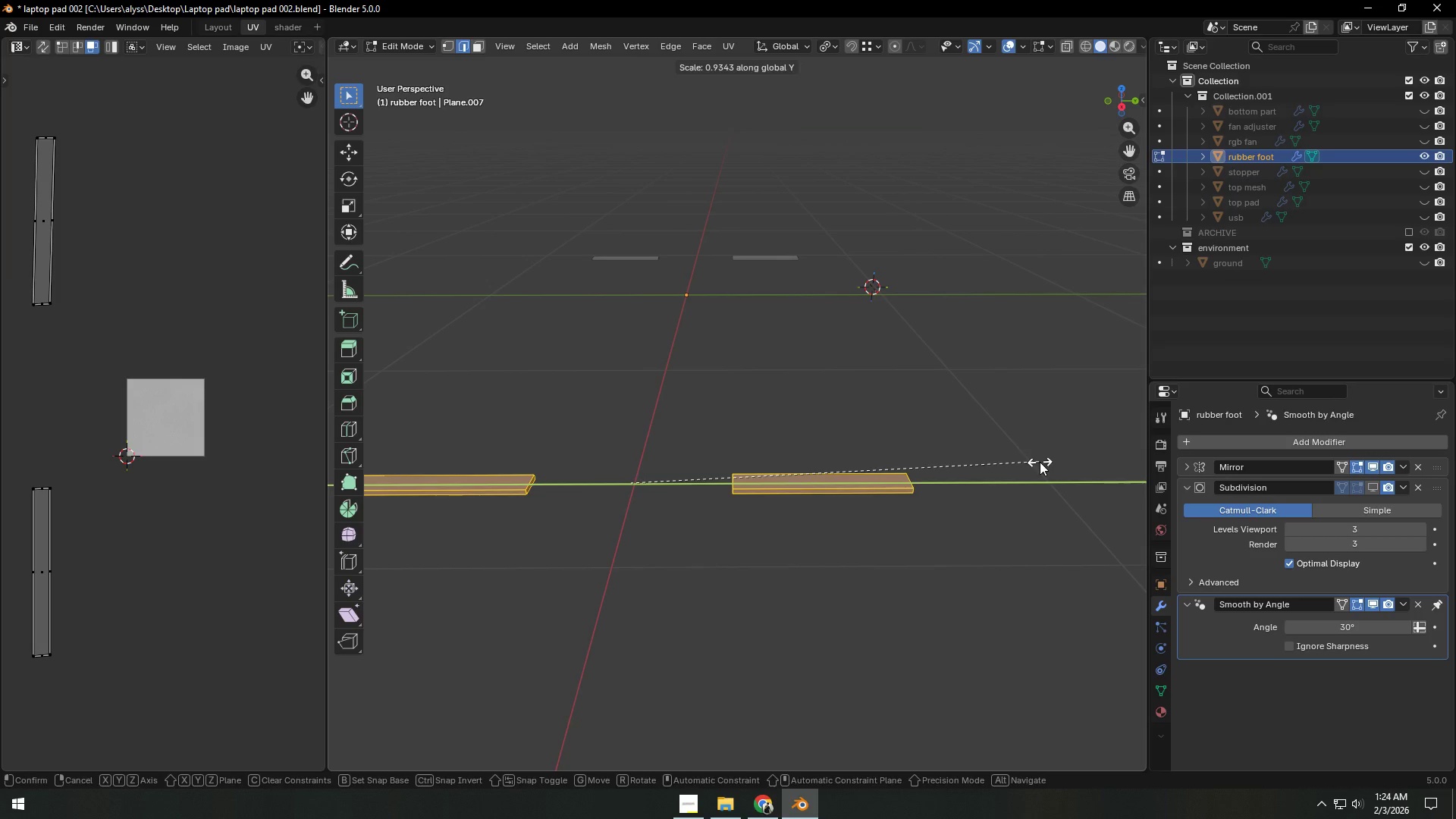 
double_click([1040, 462])
 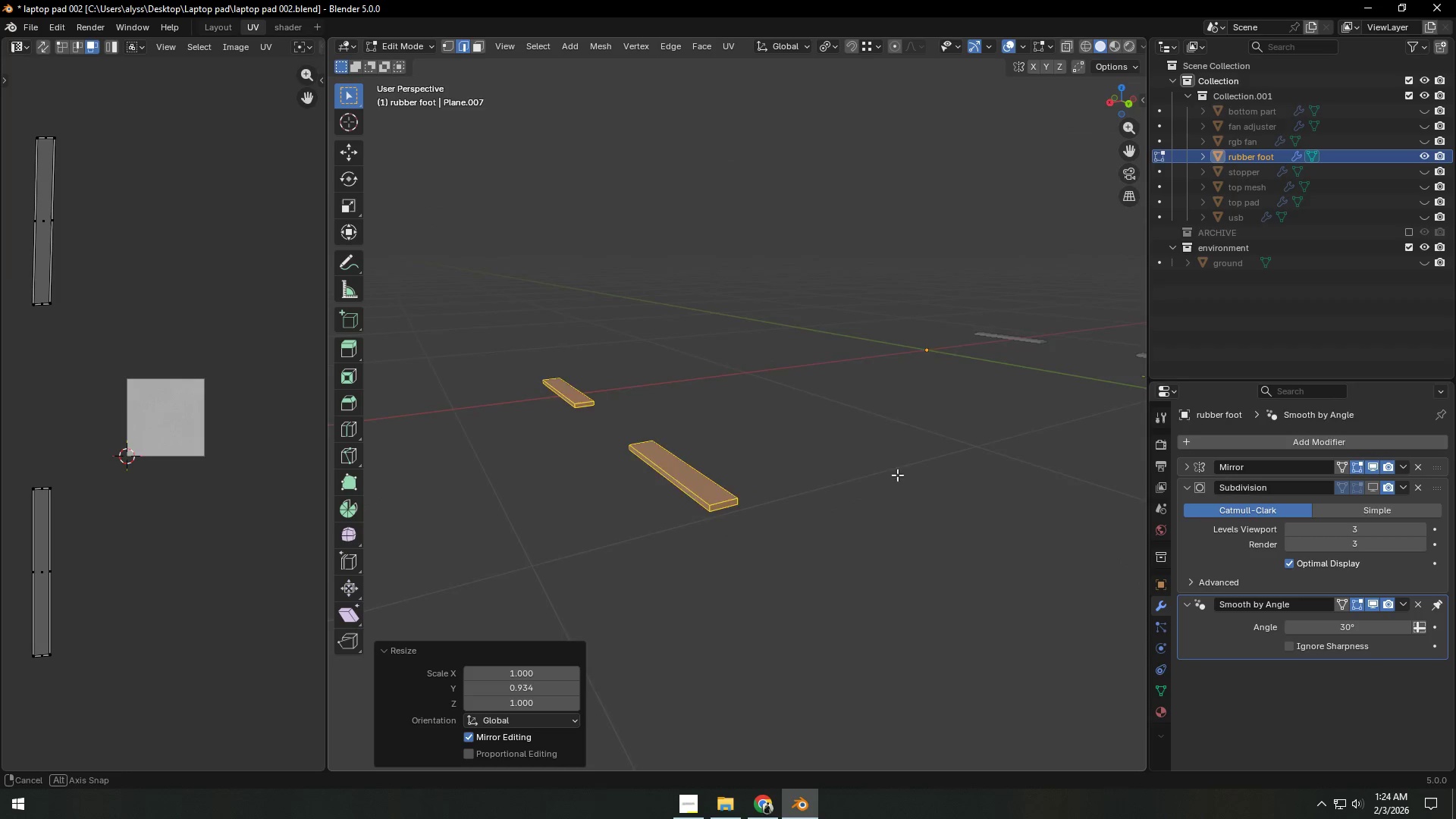 
key(Shift+ShiftLeft)
 